 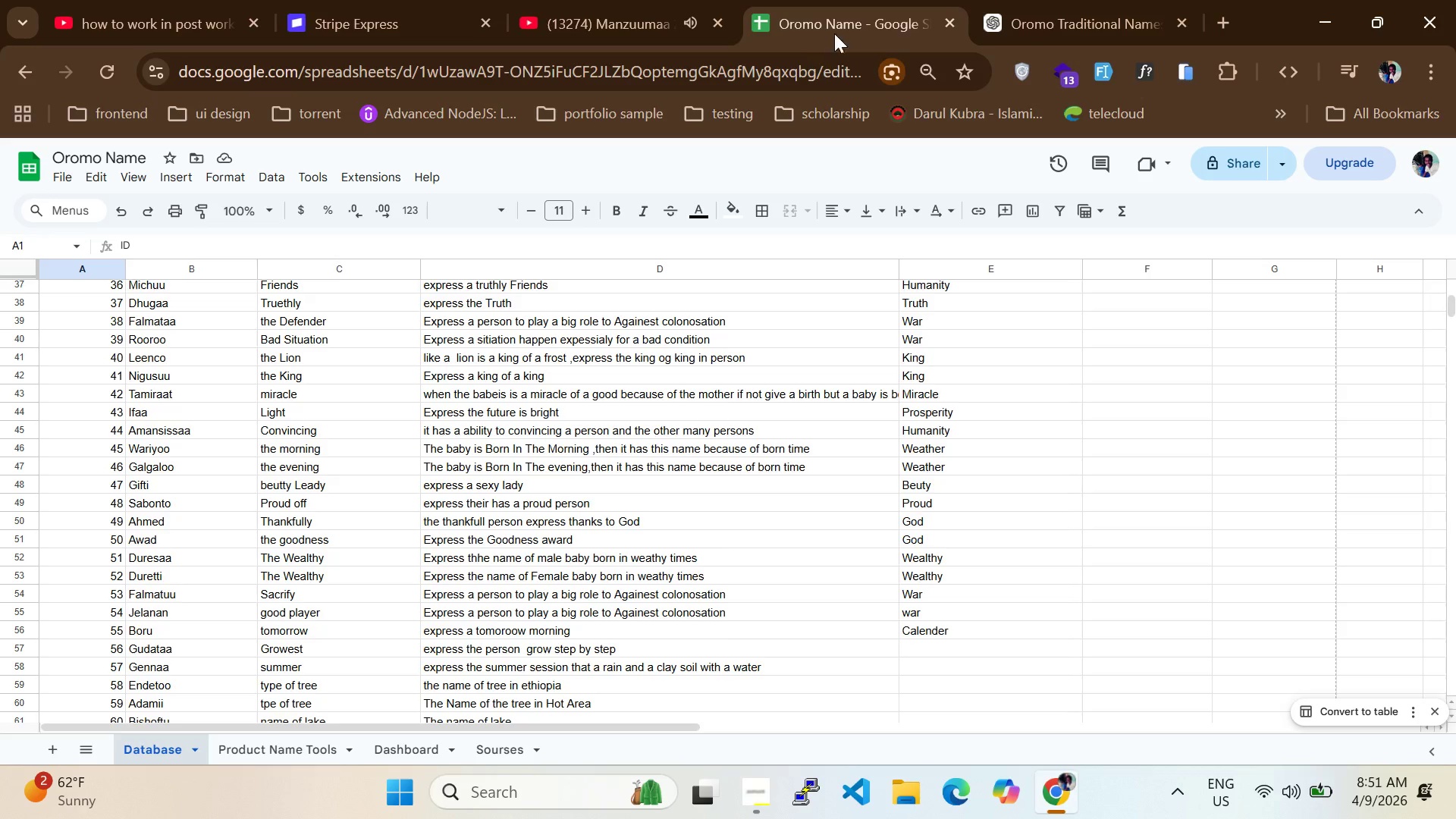 
left_click([1189, 18])
 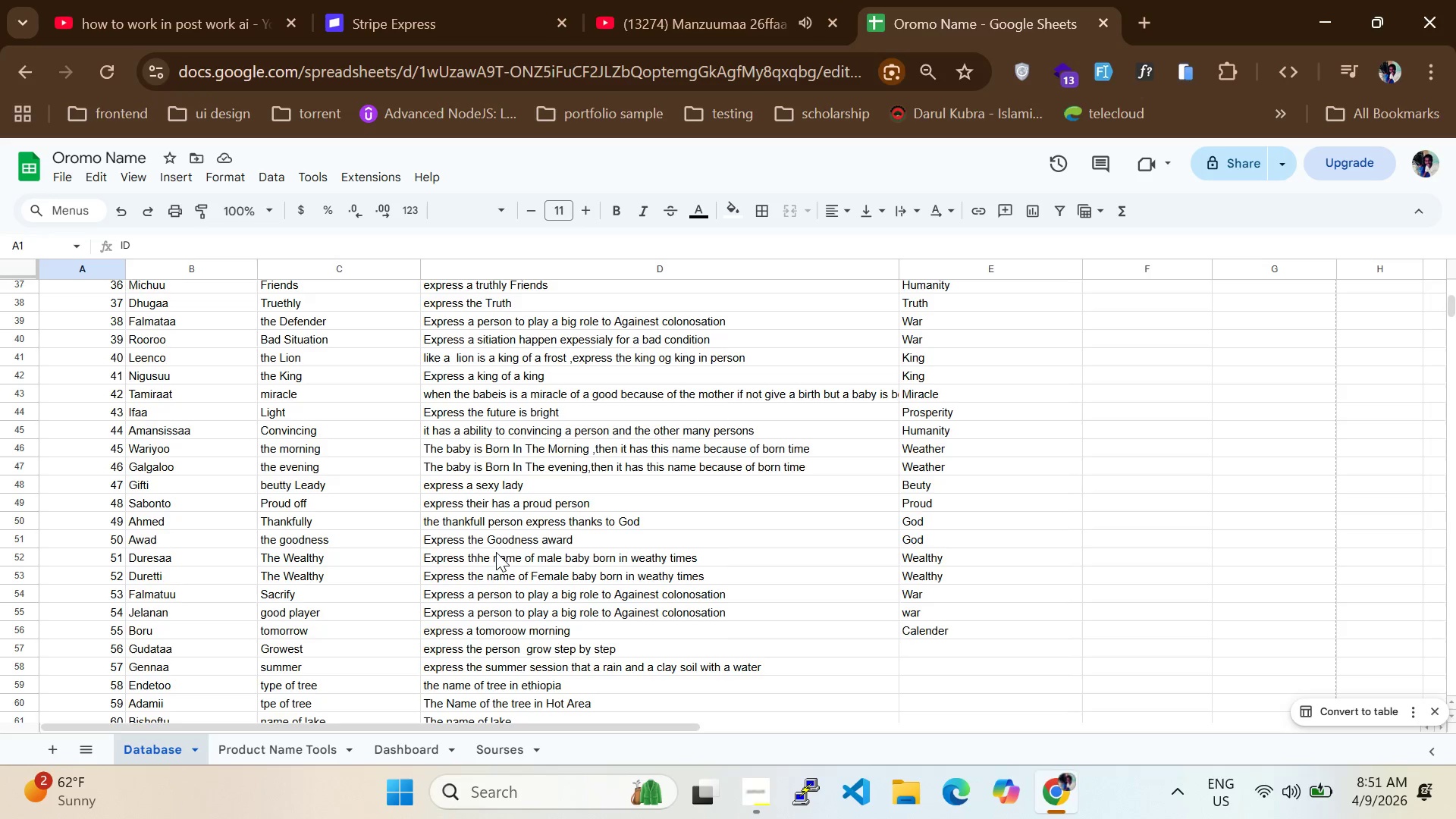 
scroll: coordinate [839, 477], scroll_direction: up, amount: 14.0
 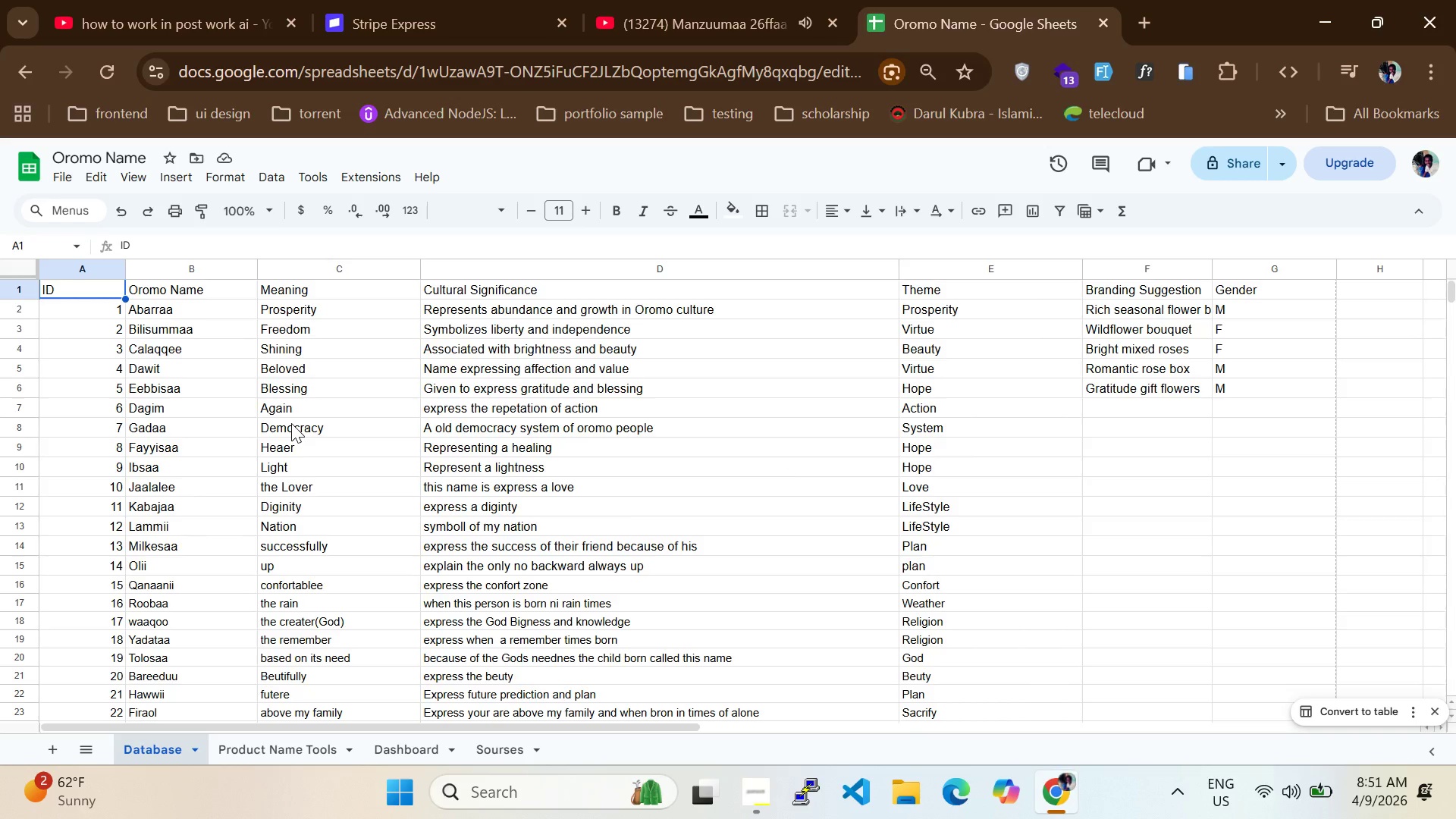 
scroll: coordinate [291, 423], scroll_direction: down, amount: 10.0
 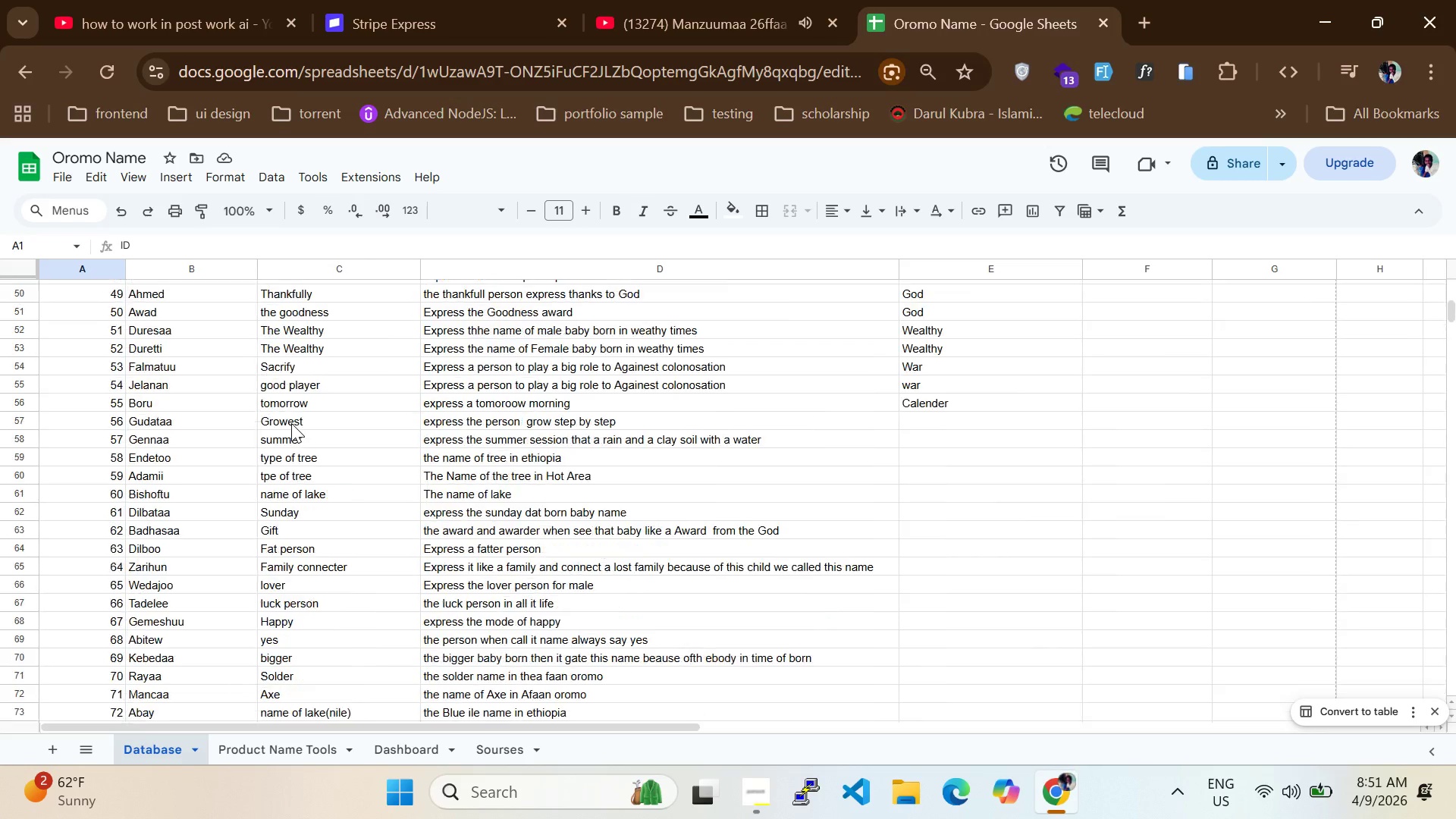 
scroll: coordinate [331, 390], scroll_direction: up, amount: 15.0
 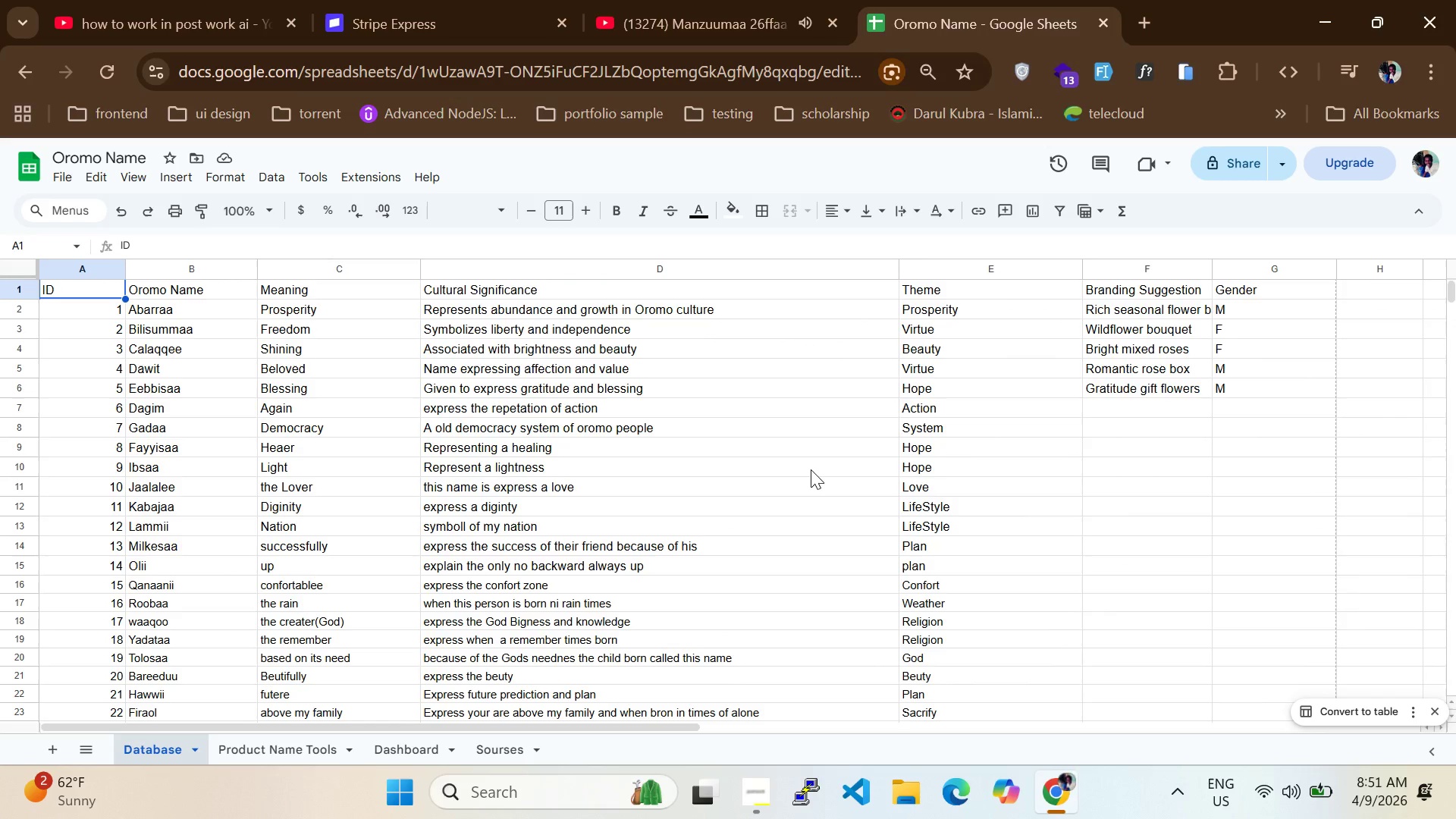 
scroll: coordinate [805, 484], scroll_direction: down, amount: 2.0
 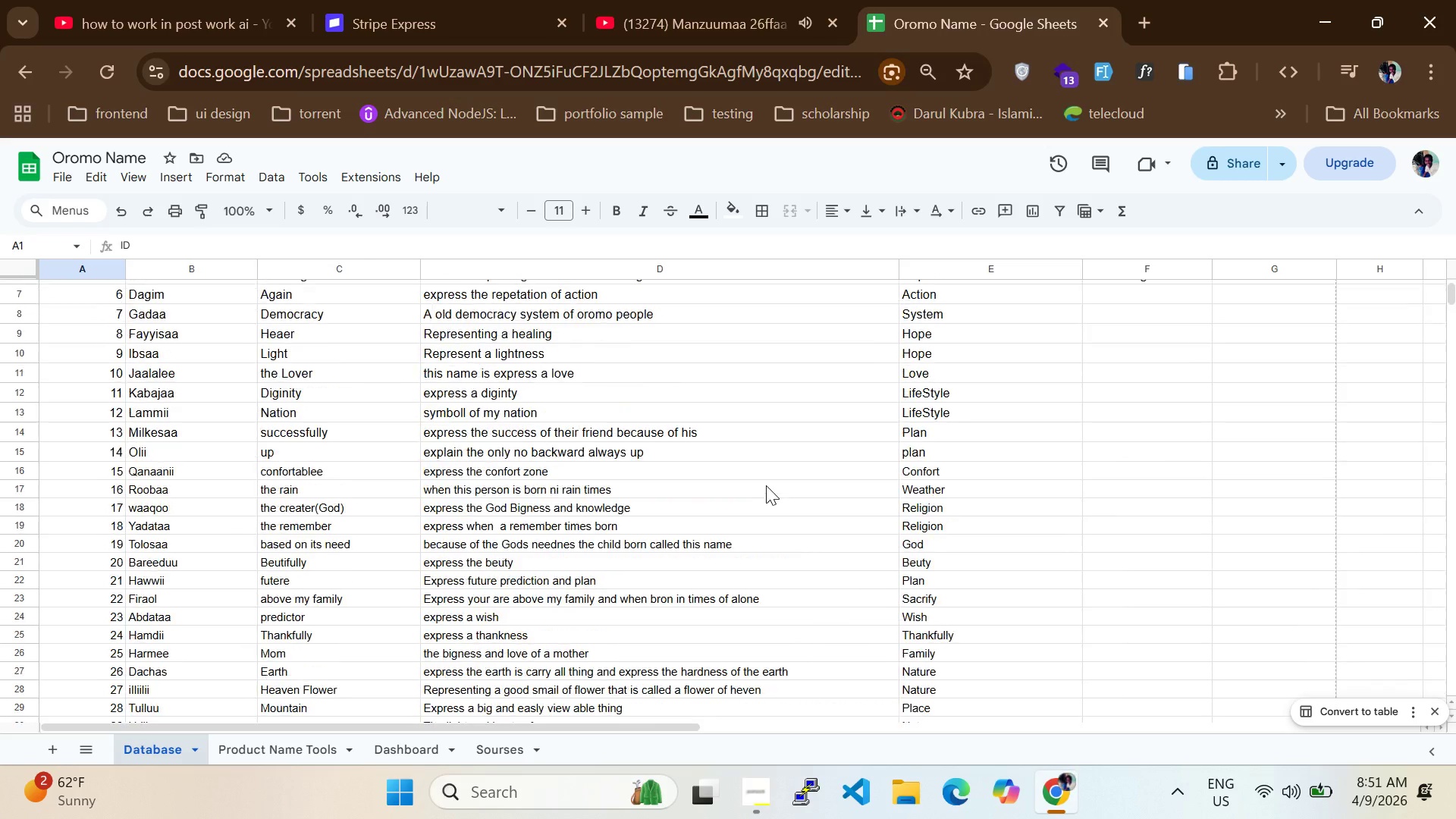 
scroll: coordinate [749, 485], scroll_direction: up, amount: 9.0
 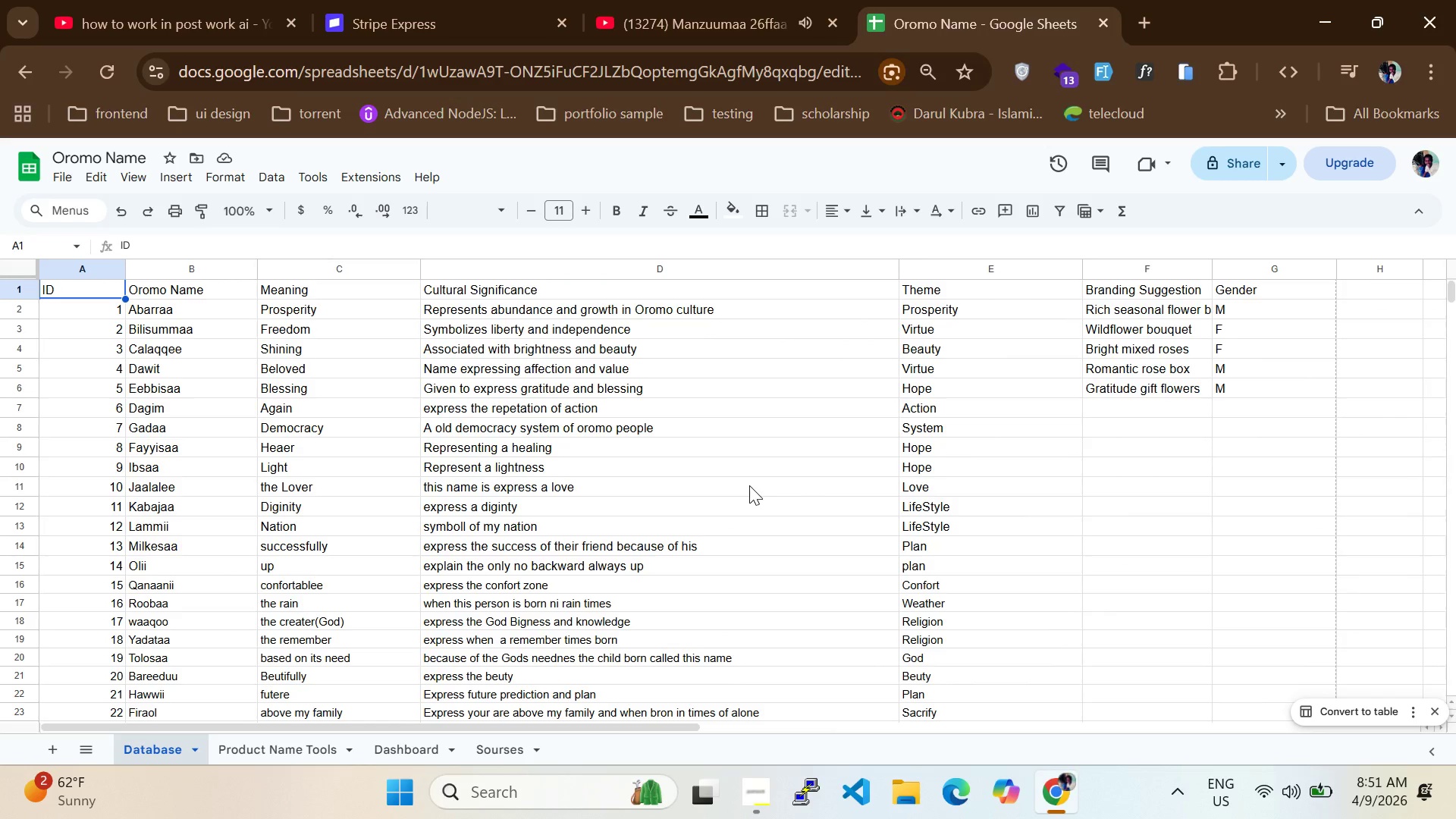 
key(Mute)
 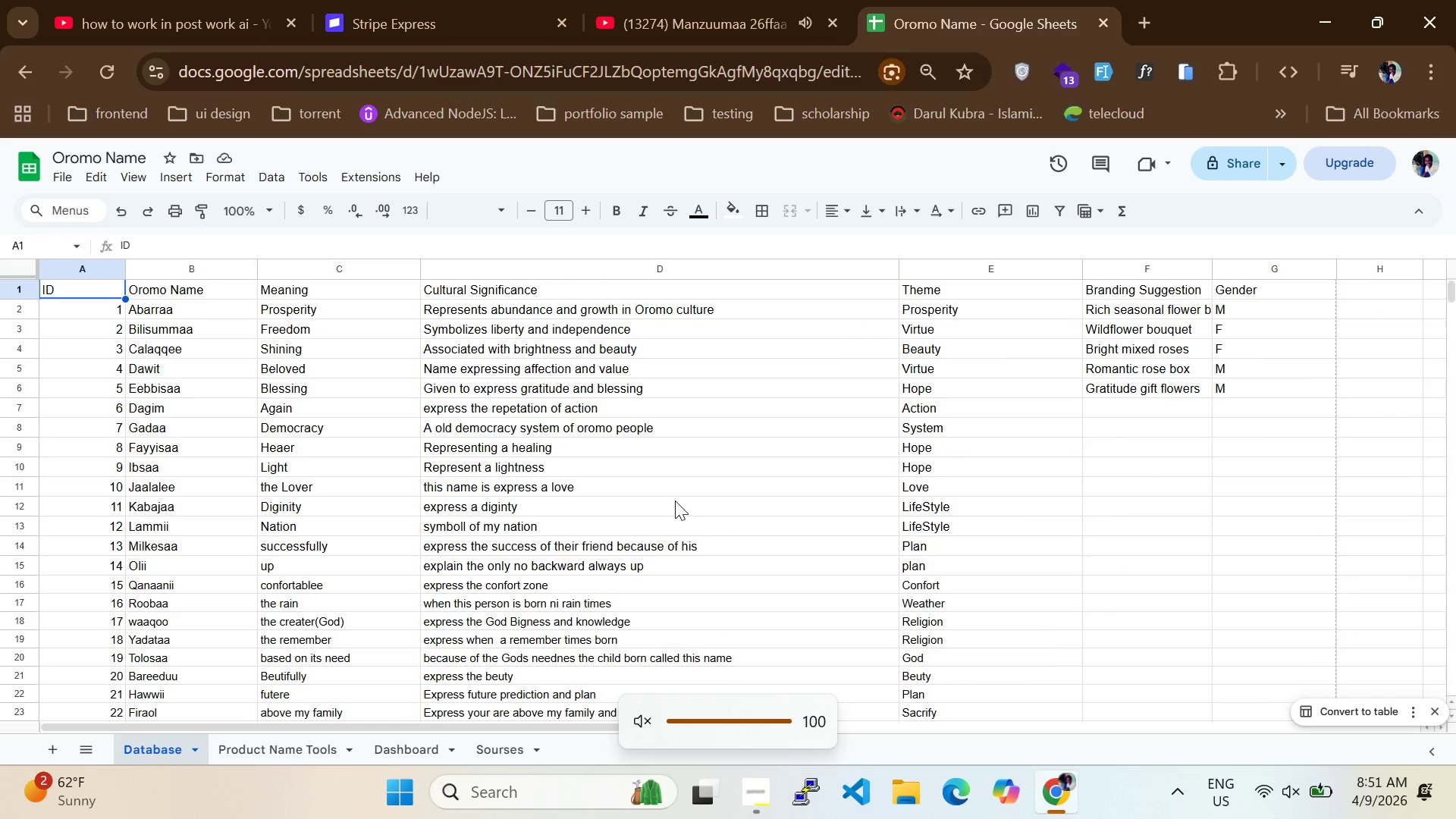 
scroll: coordinate [584, 482], scroll_direction: up, amount: 5.0
 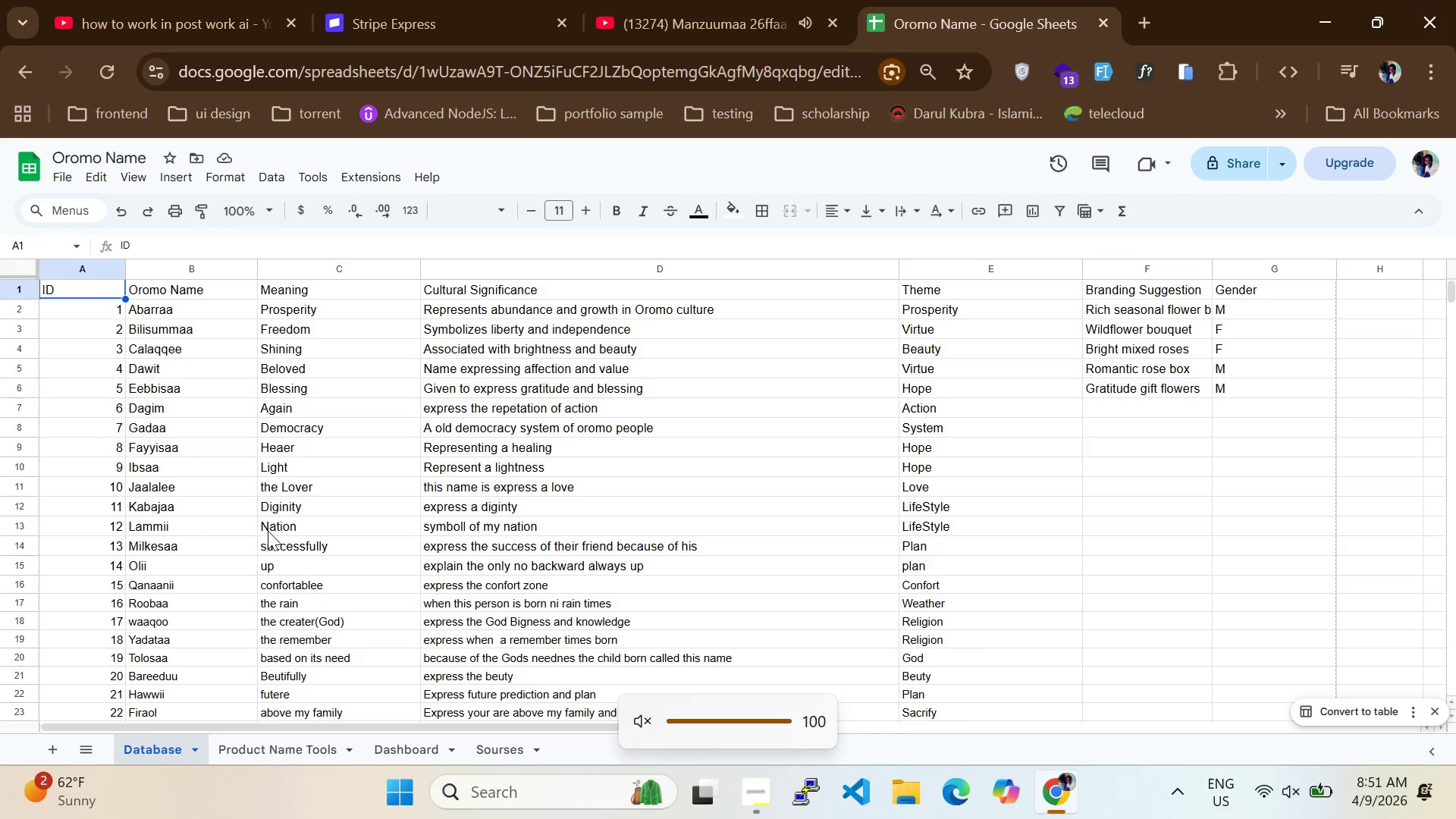 
key(Mute)
 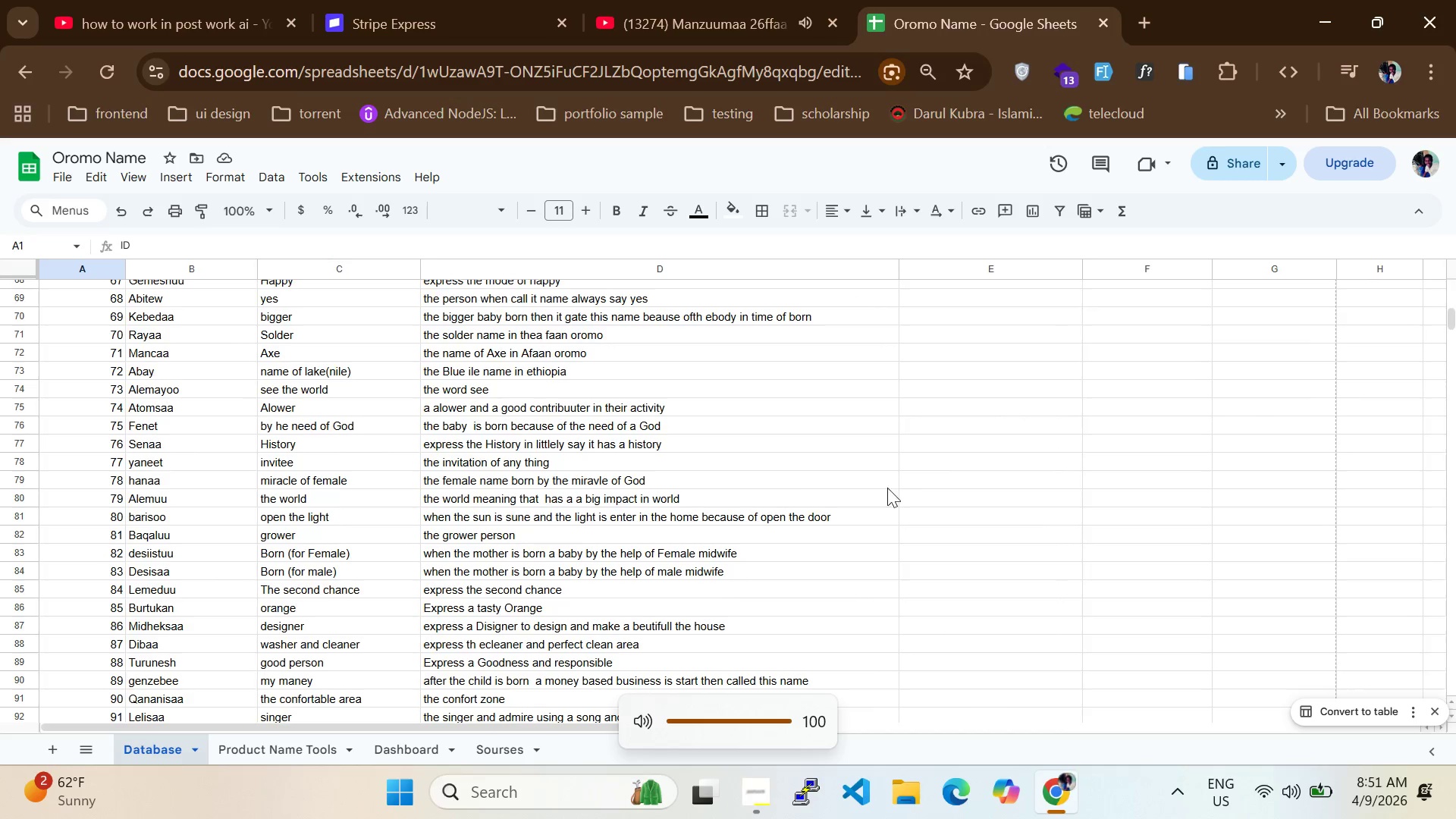 
scroll: coordinate [234, 560], scroll_direction: down, amount: 11.0
 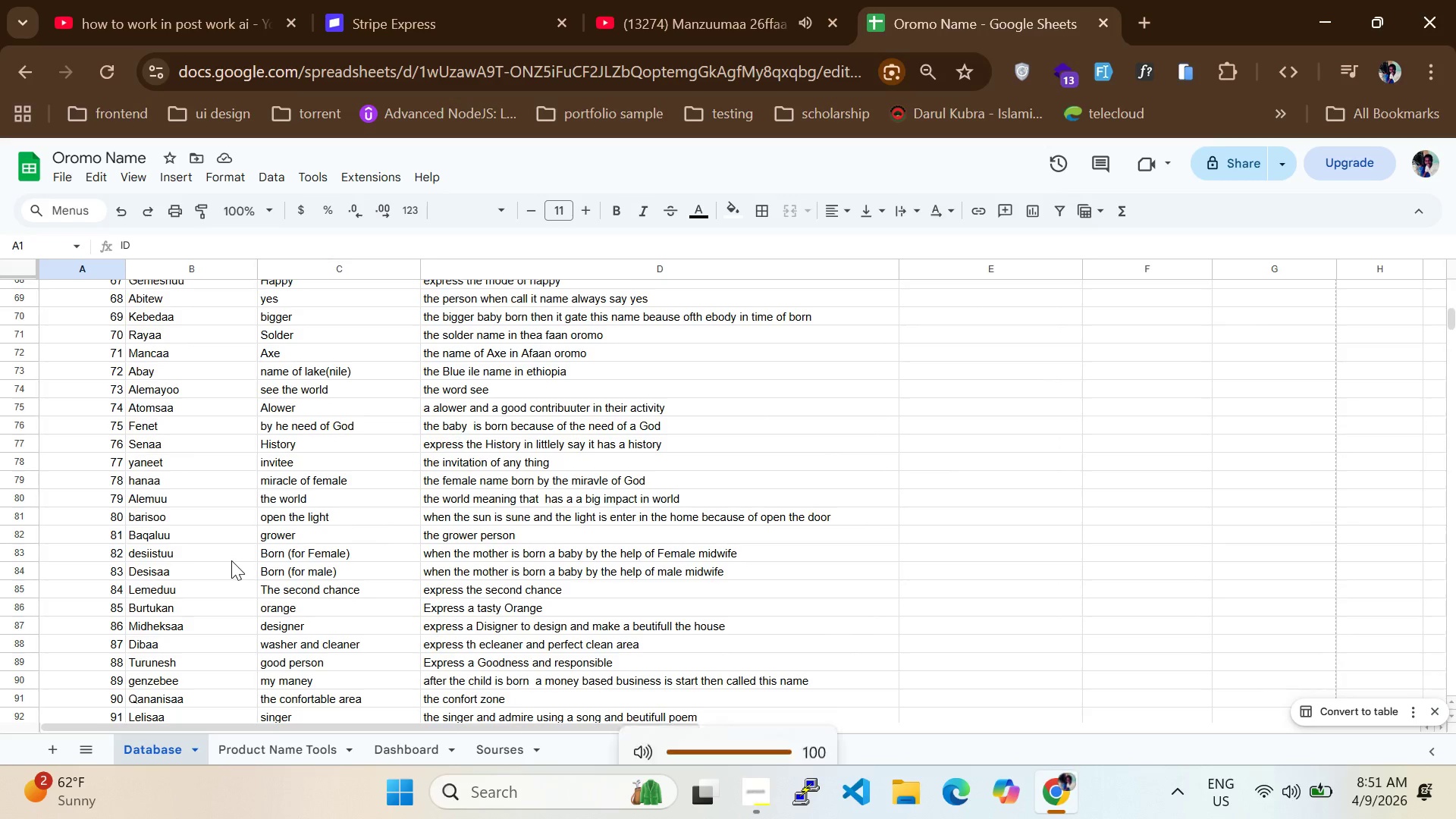 
scroll: coordinate [935, 504], scroll_direction: up, amount: 12.0
 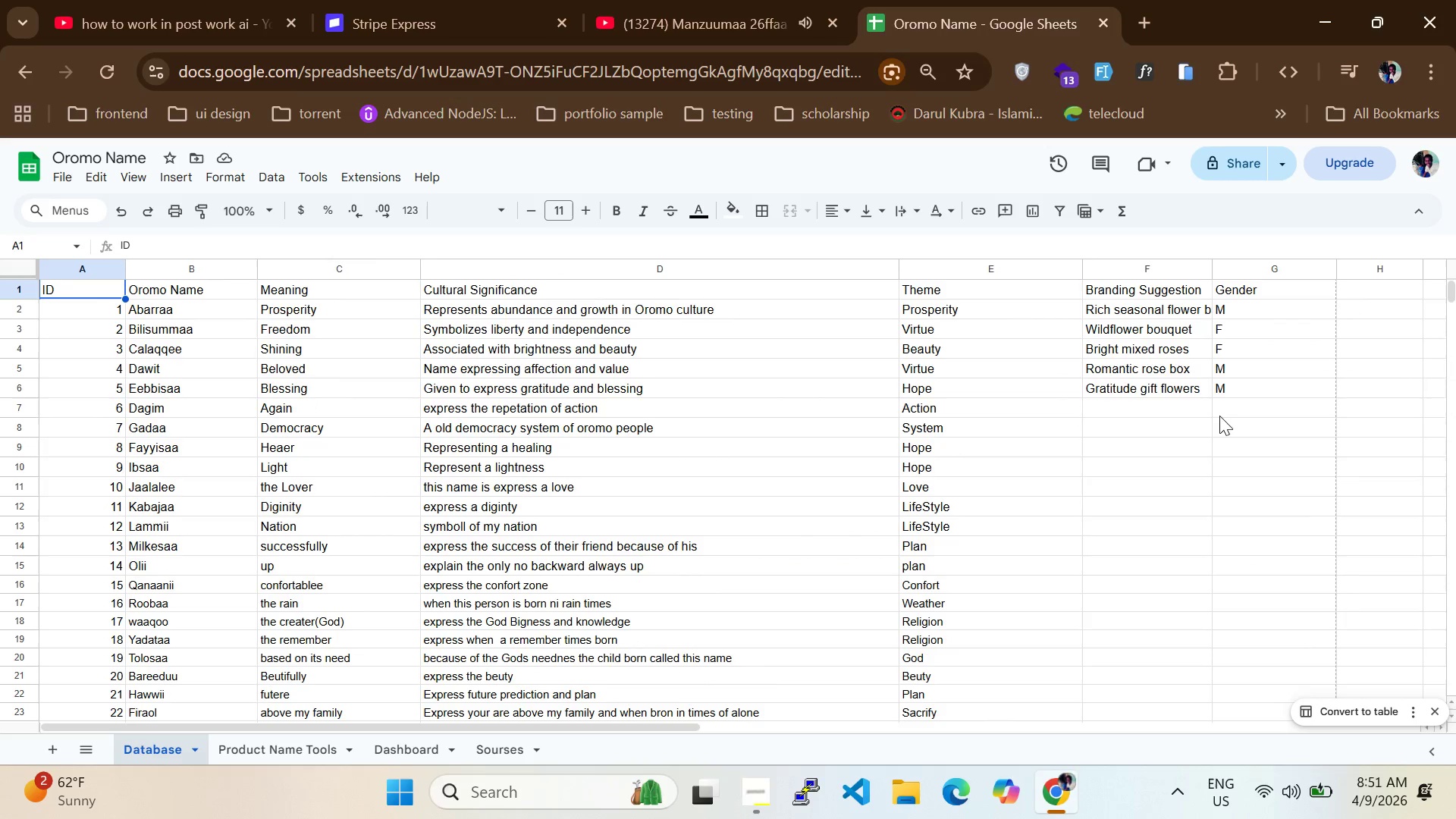 
left_click([1239, 412])
 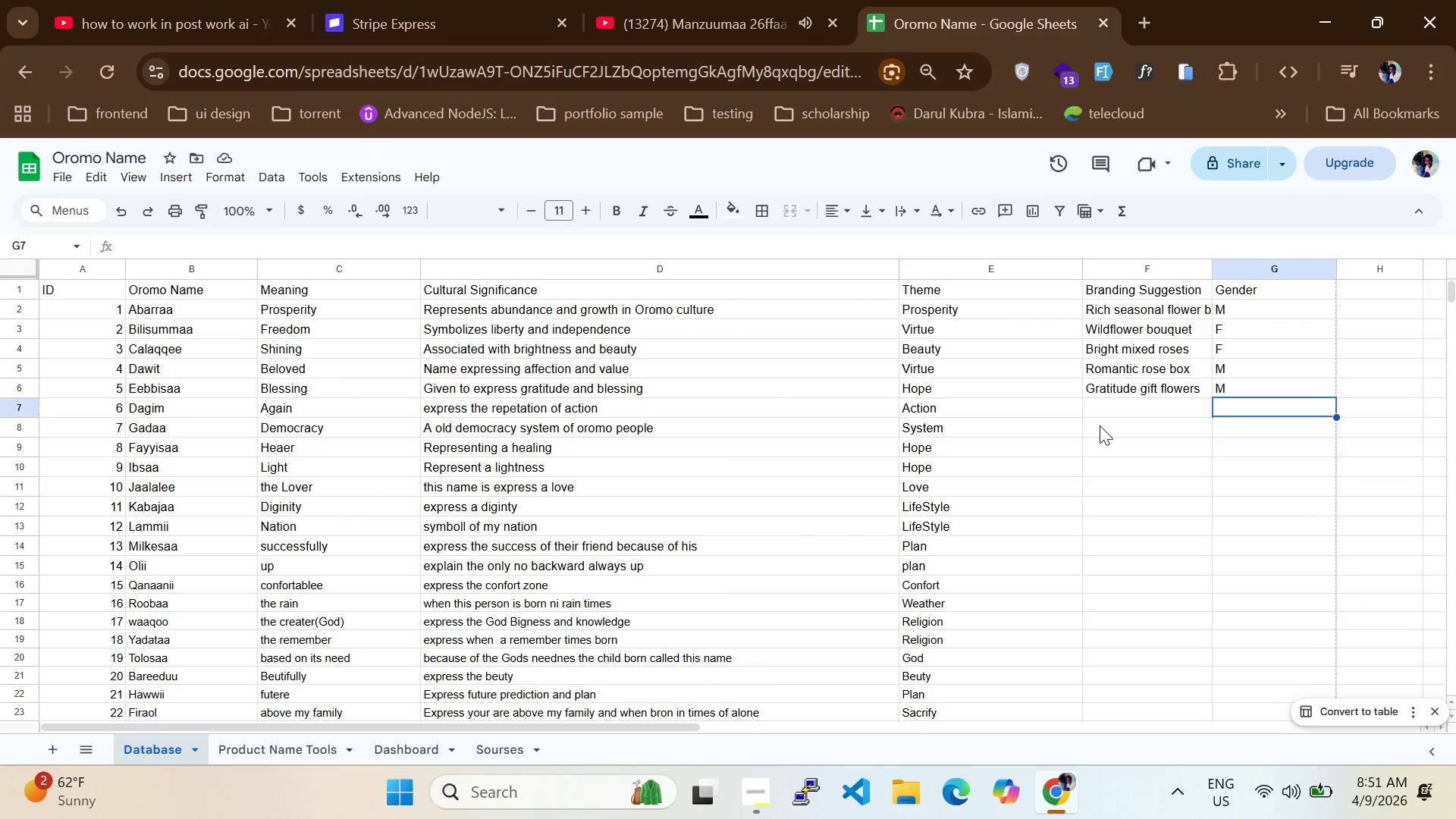 
left_click([1106, 412])
 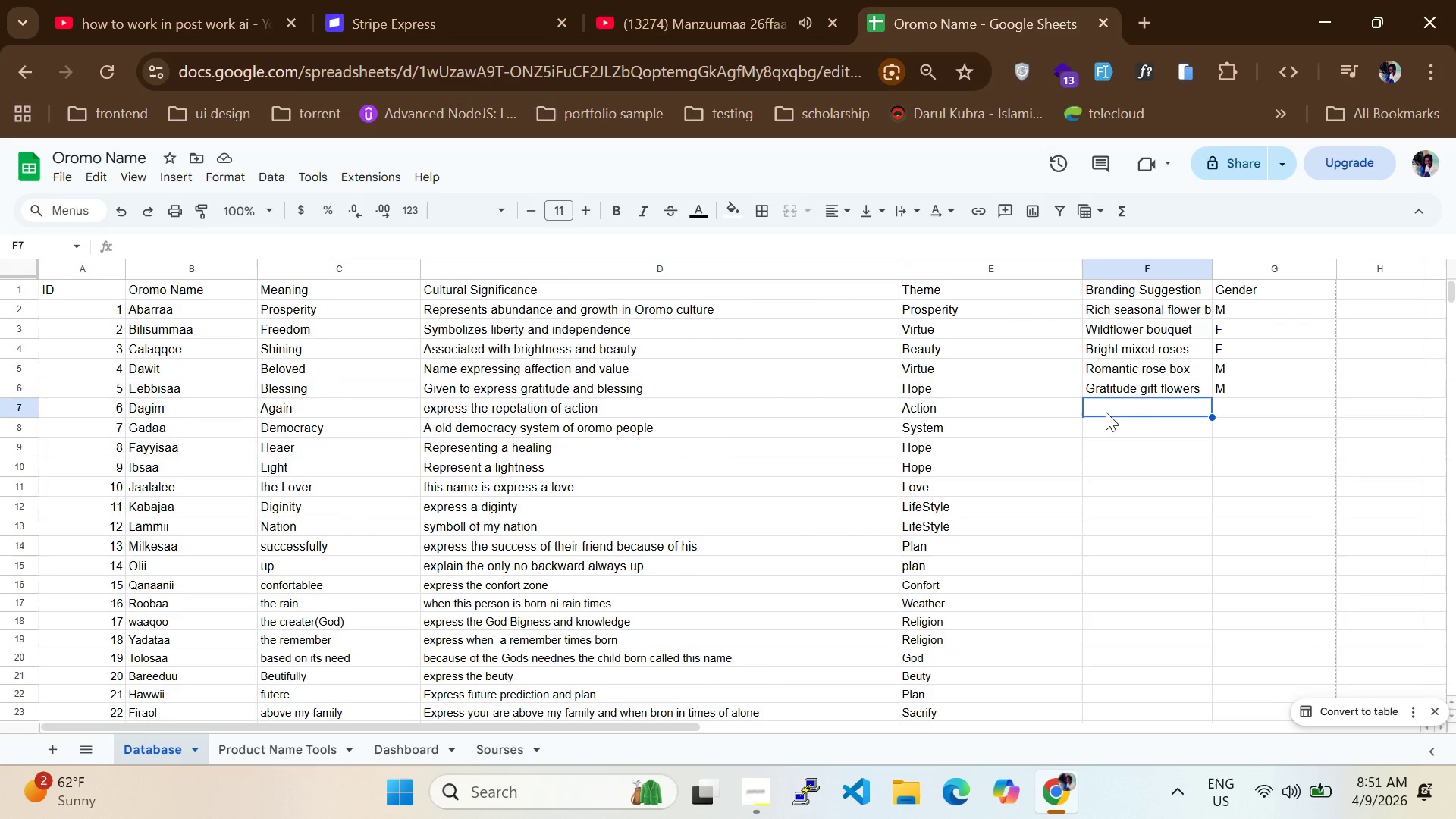 
double_click([1106, 412])
 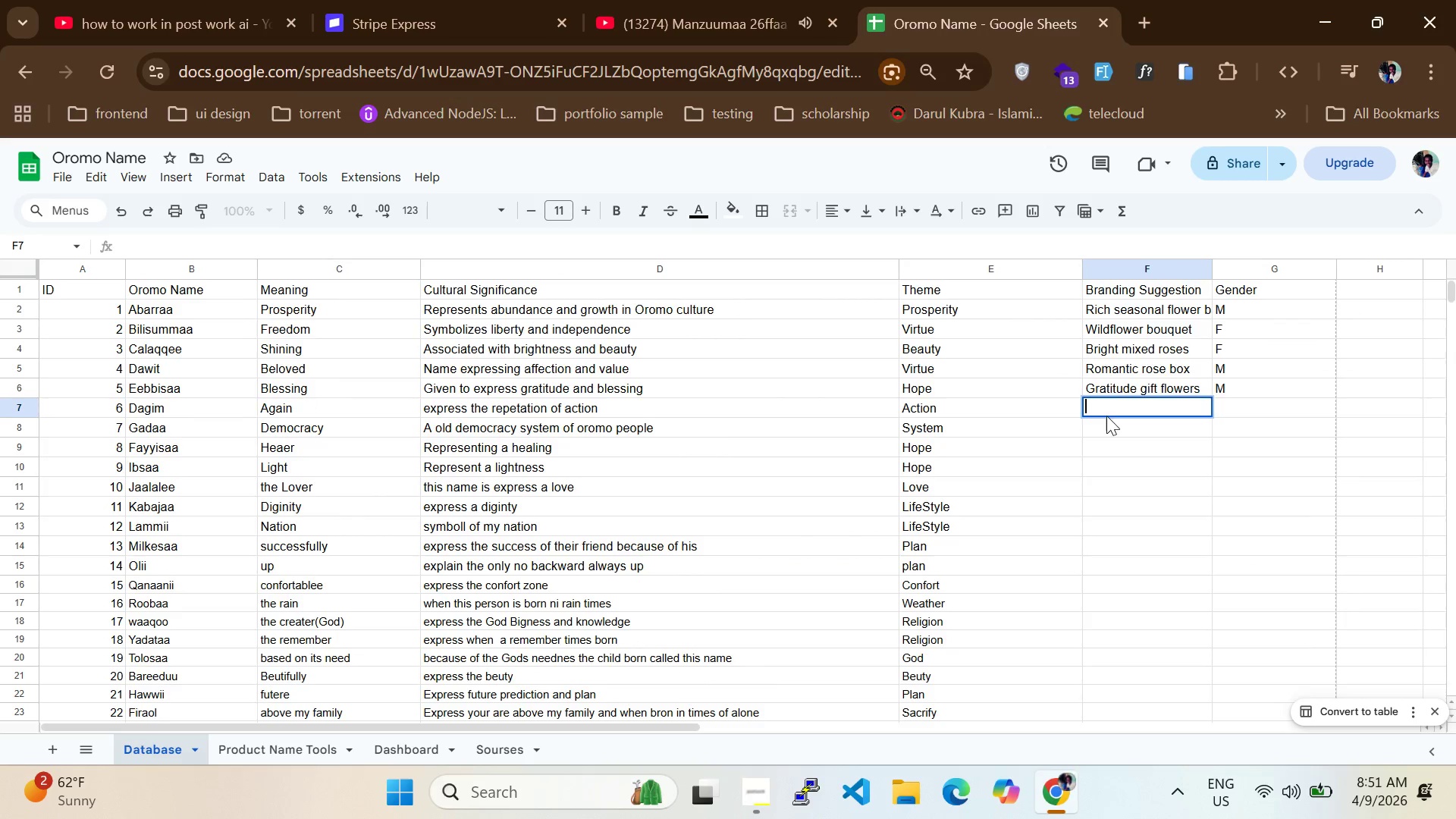 
scroll: coordinate [1104, 416], scroll_direction: up, amount: 4.0
 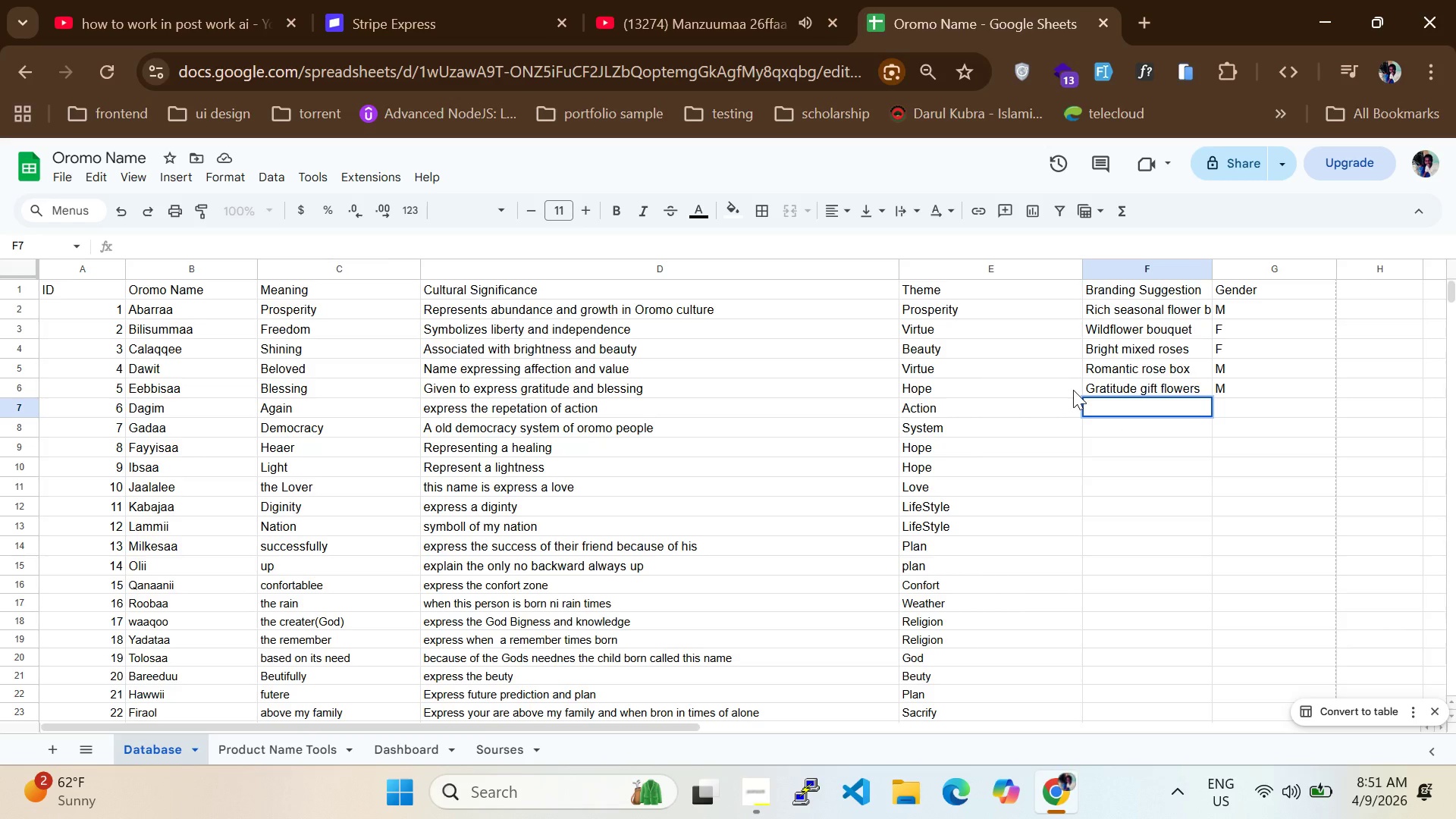 
type(Again  )
key(Backspace)
type(And Again)
 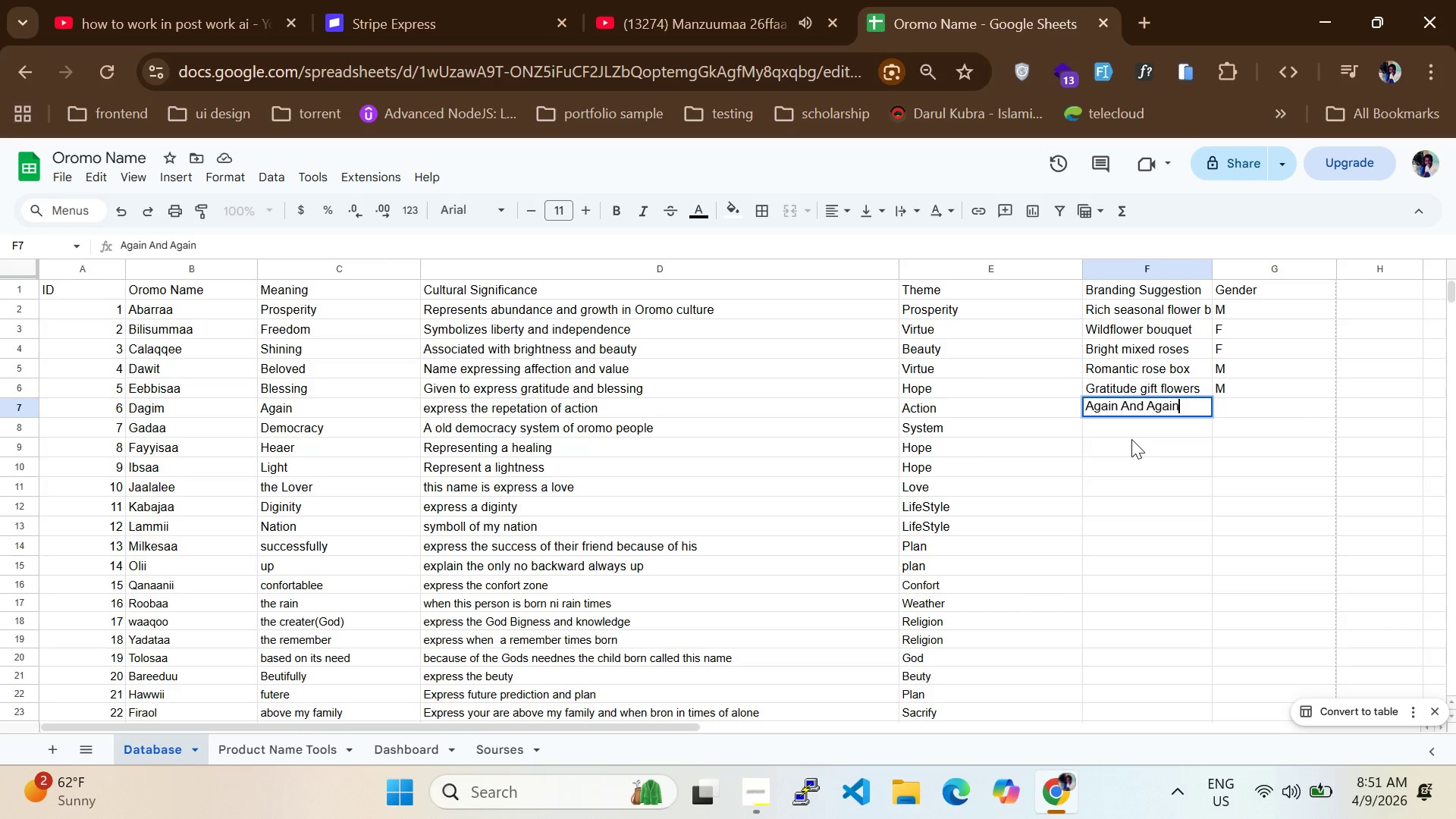 
left_click([1131, 422])
 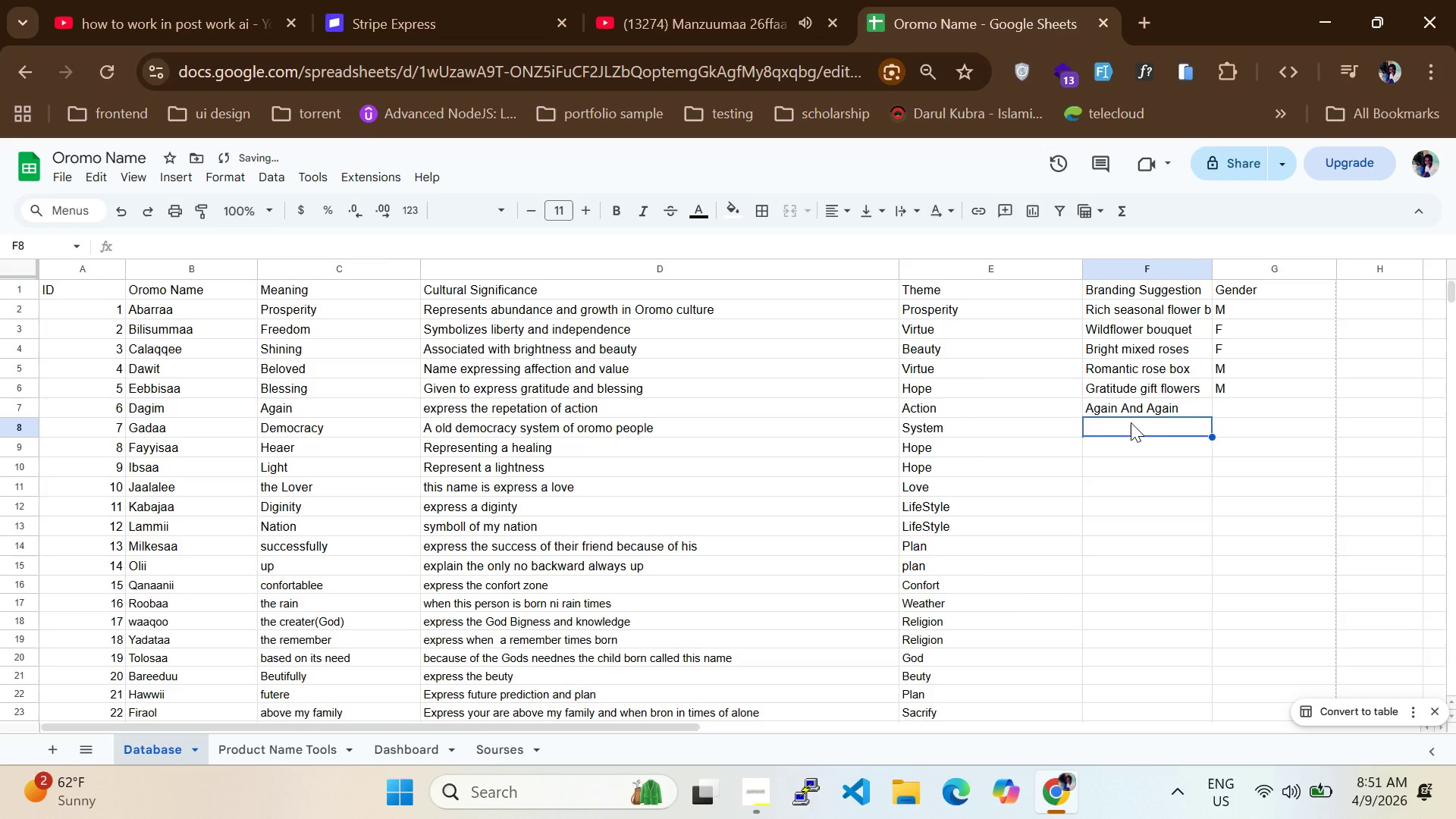 
type(d)
key(Backspace)
type(Oromo Deocracy)
 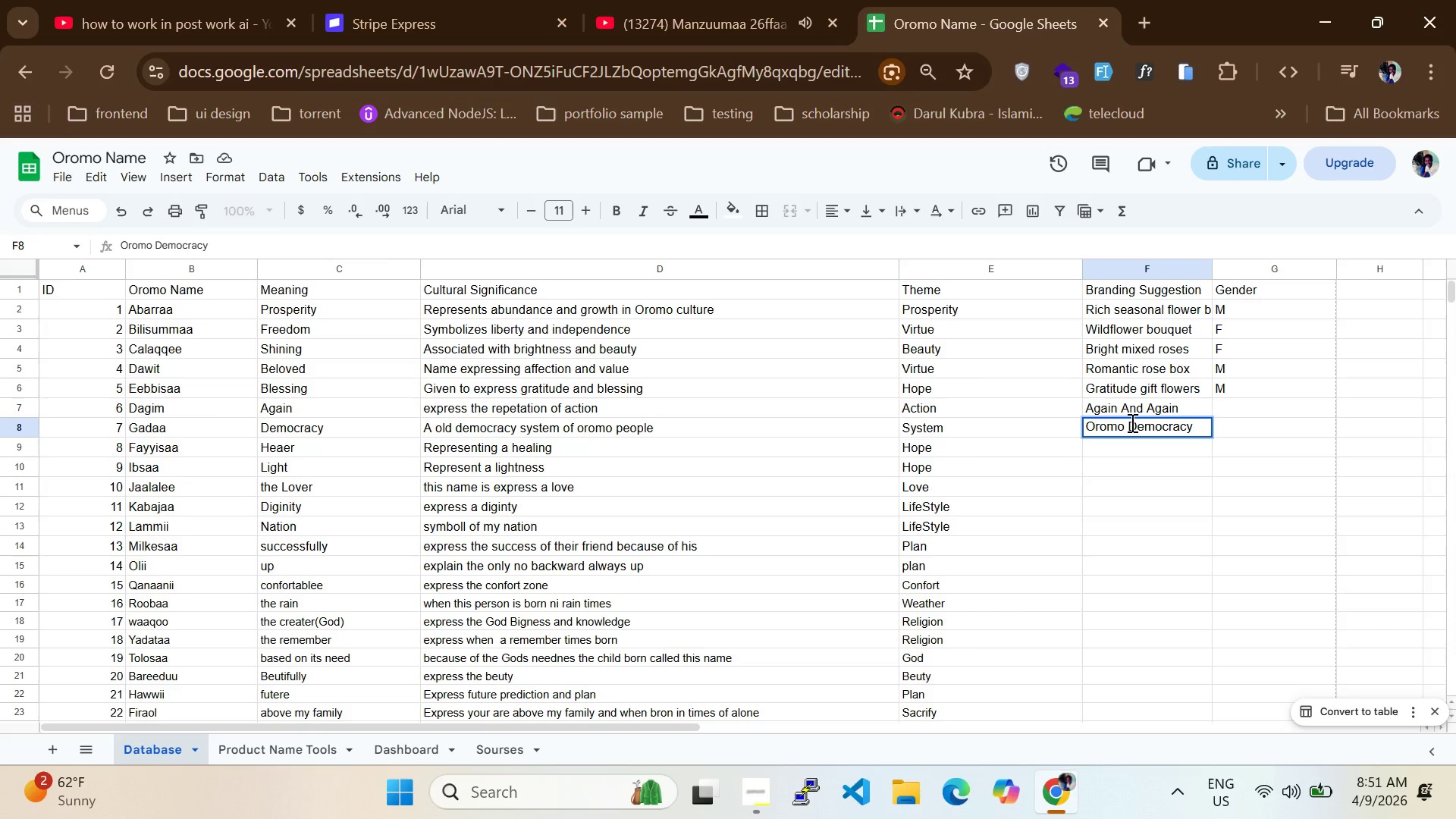 
left_click([1228, 427])
 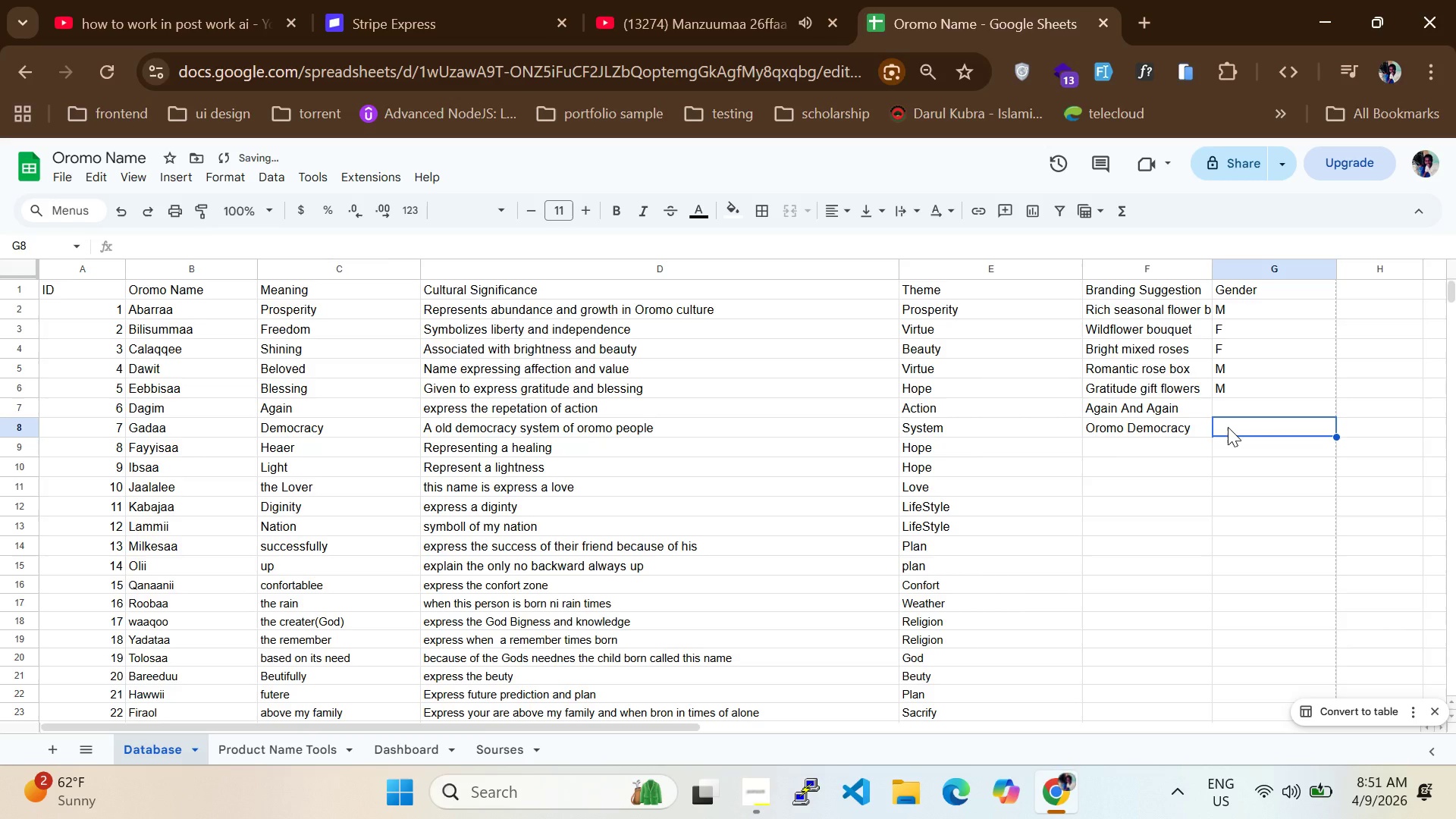 
key(CapsLock)
 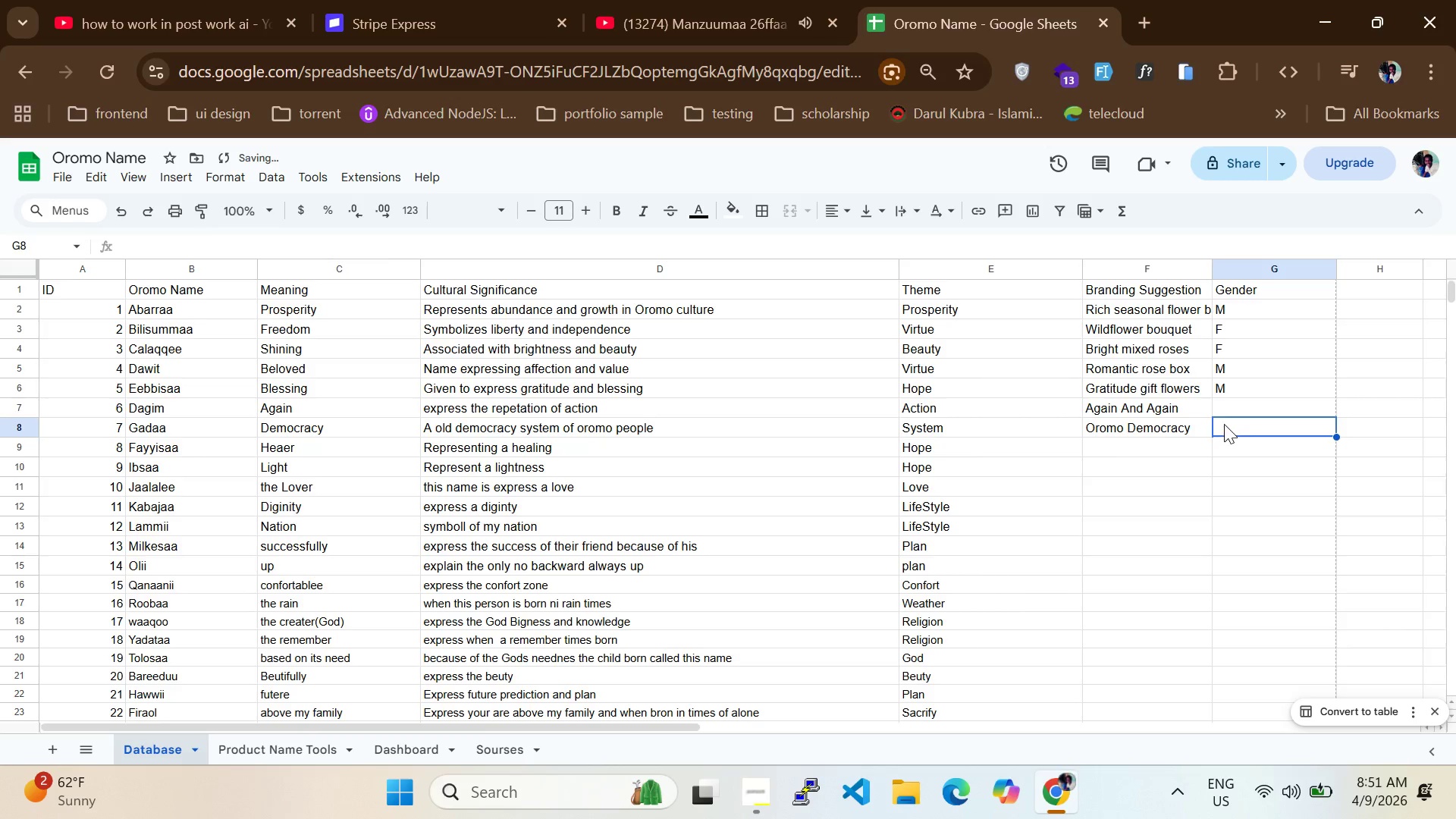 
key(M)
 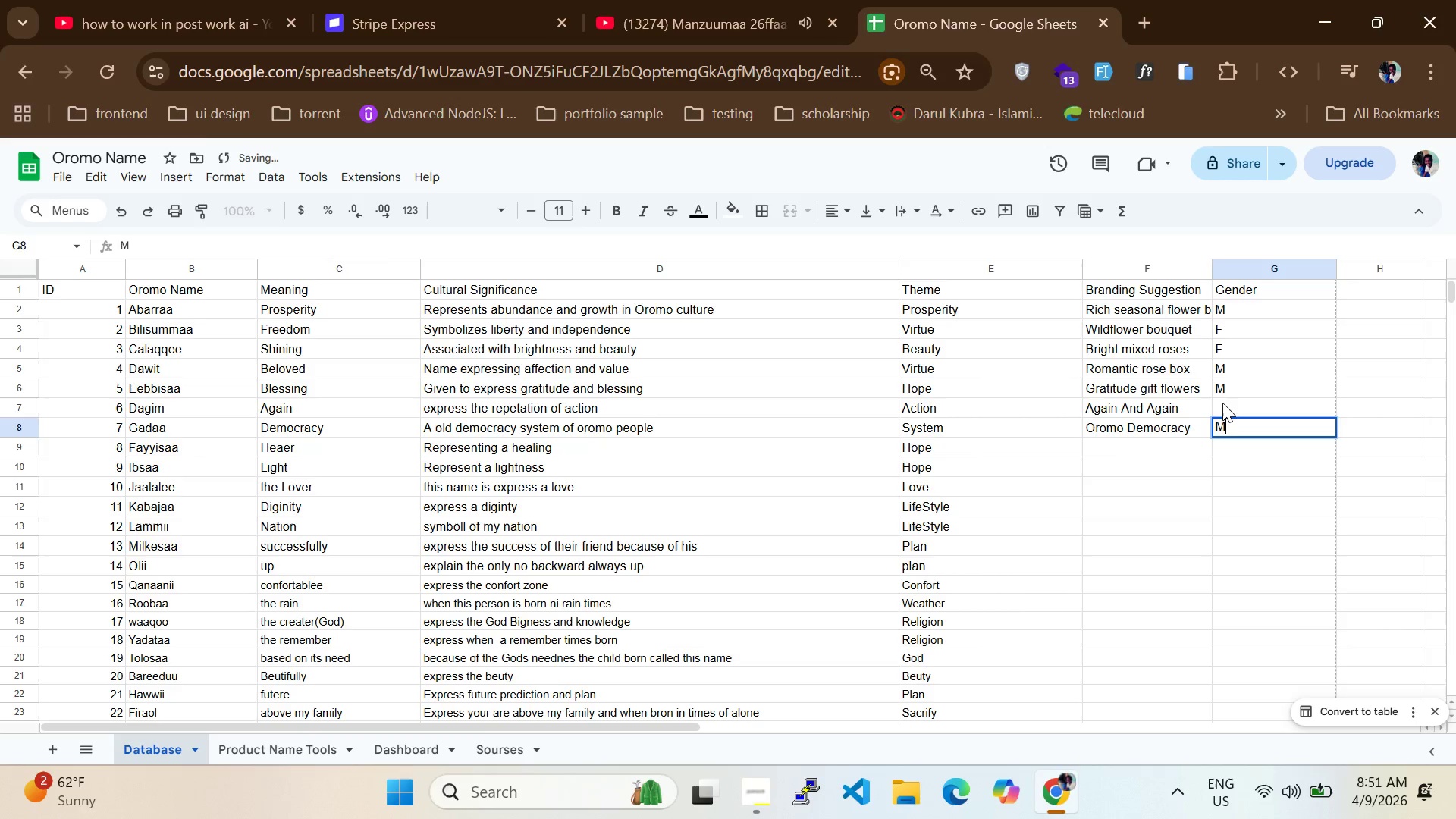 
left_click([1222, 403])
 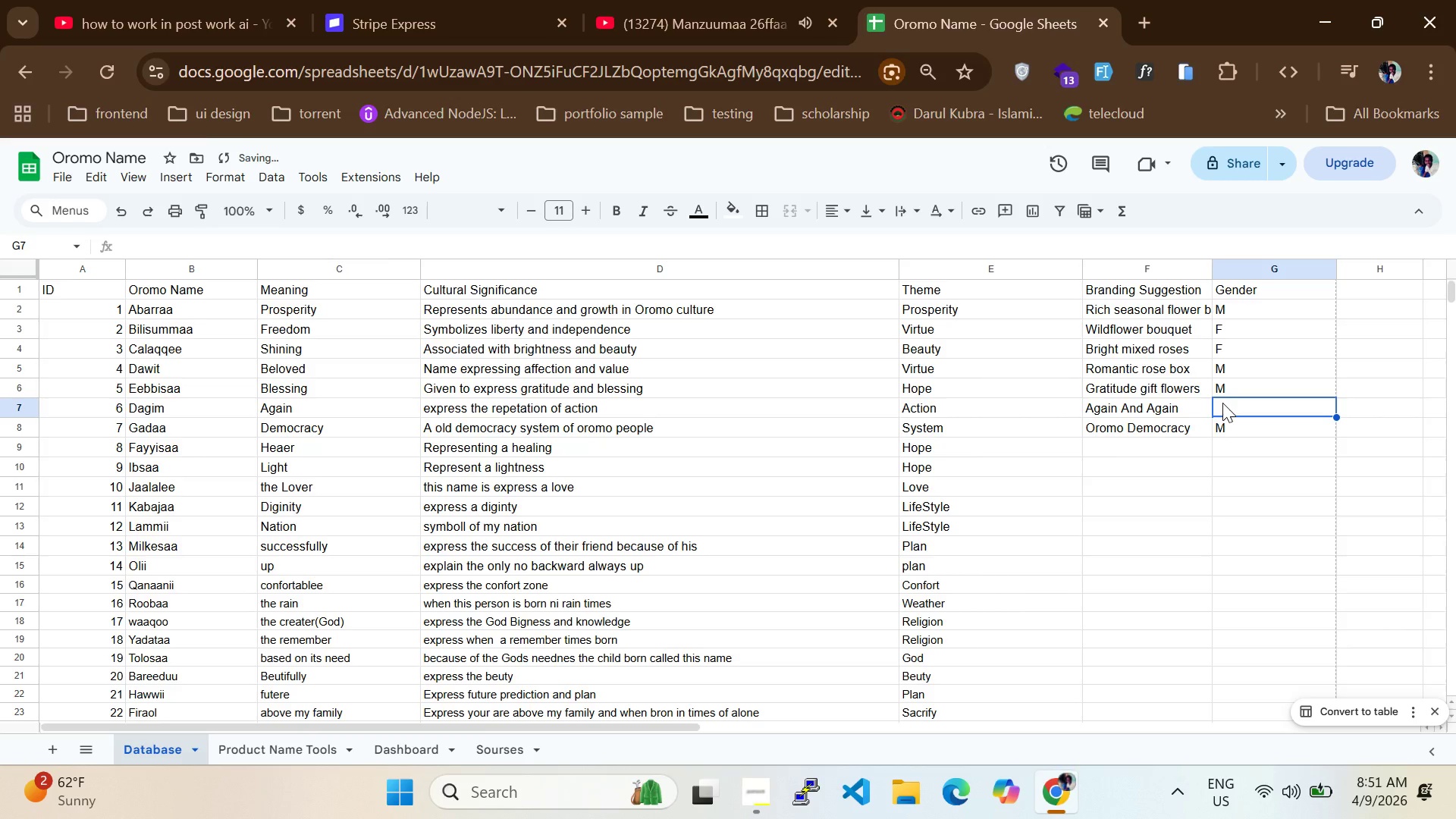 
key(M)
 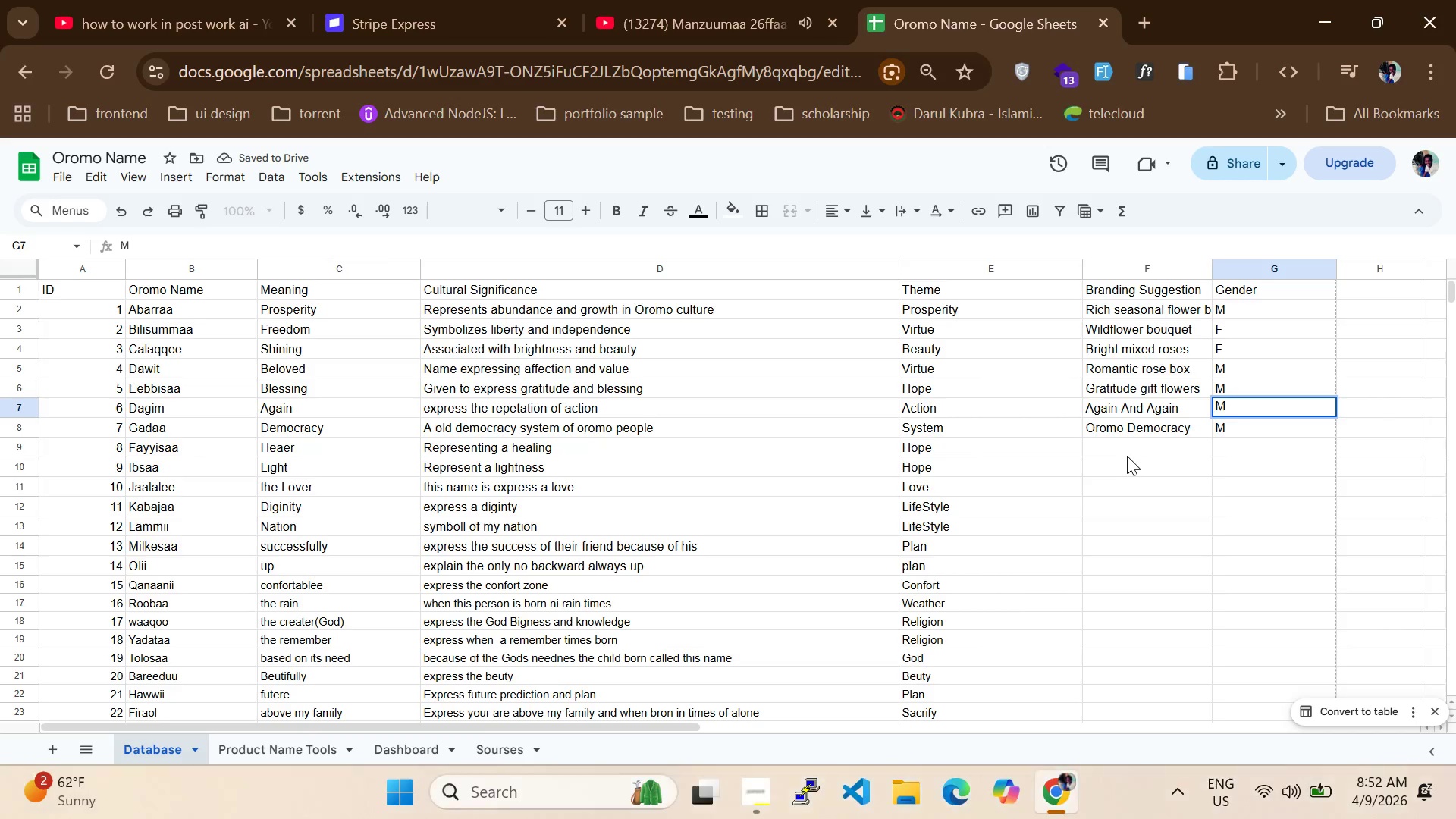 
left_click([1122, 450])
 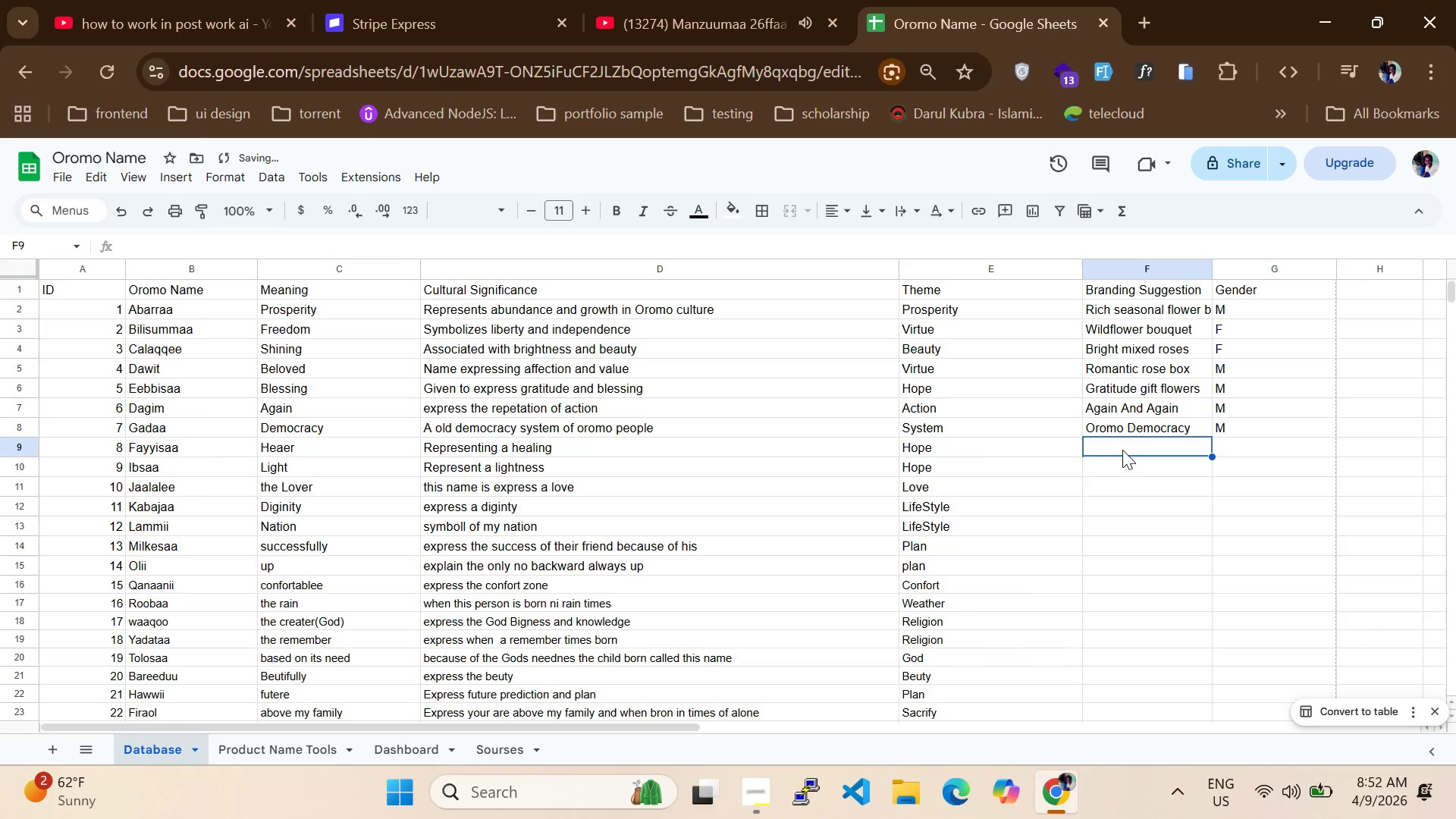 
double_click([1122, 450])
 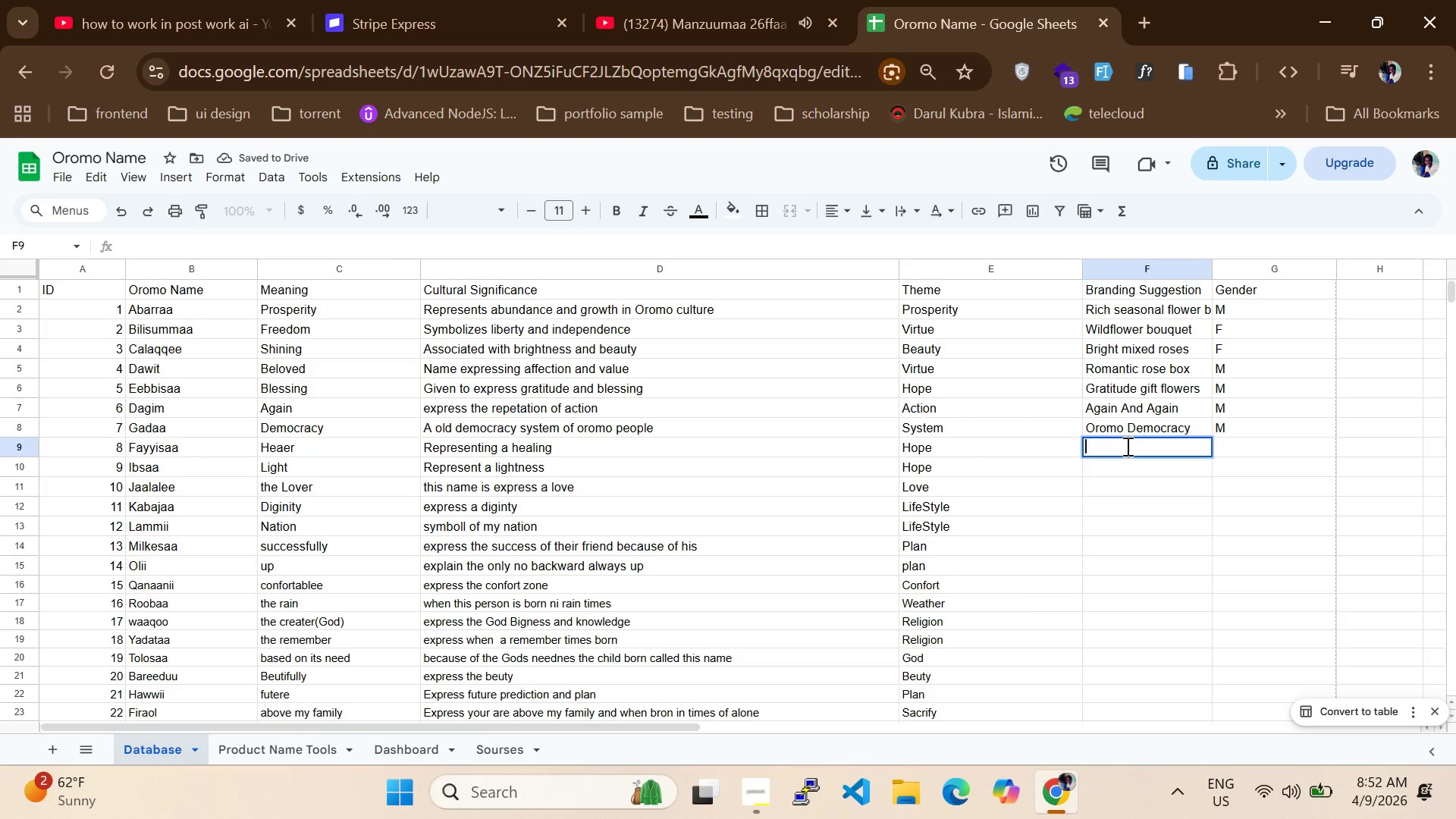 
key(CapsLock)
 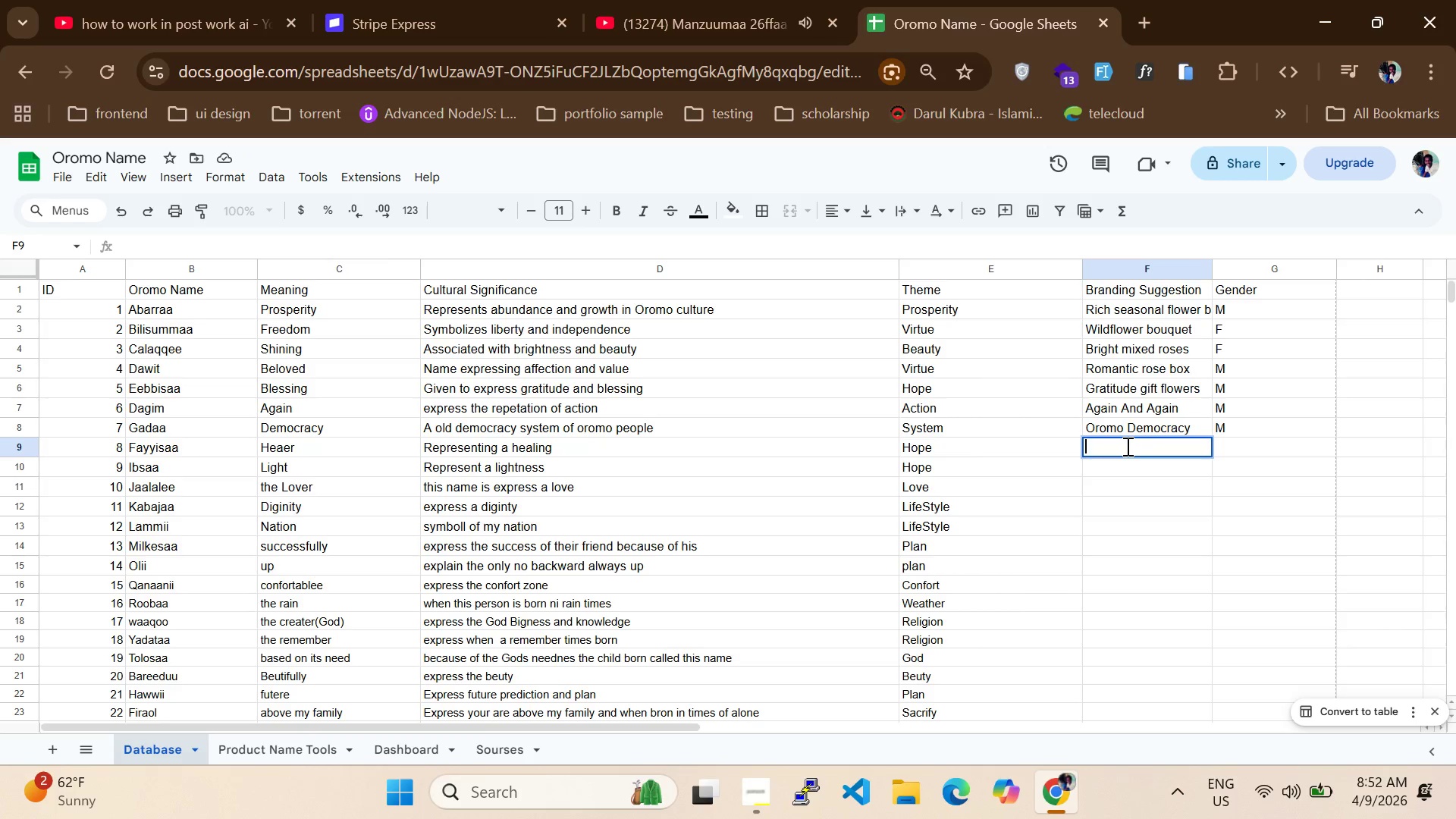 
wait(5.25)
 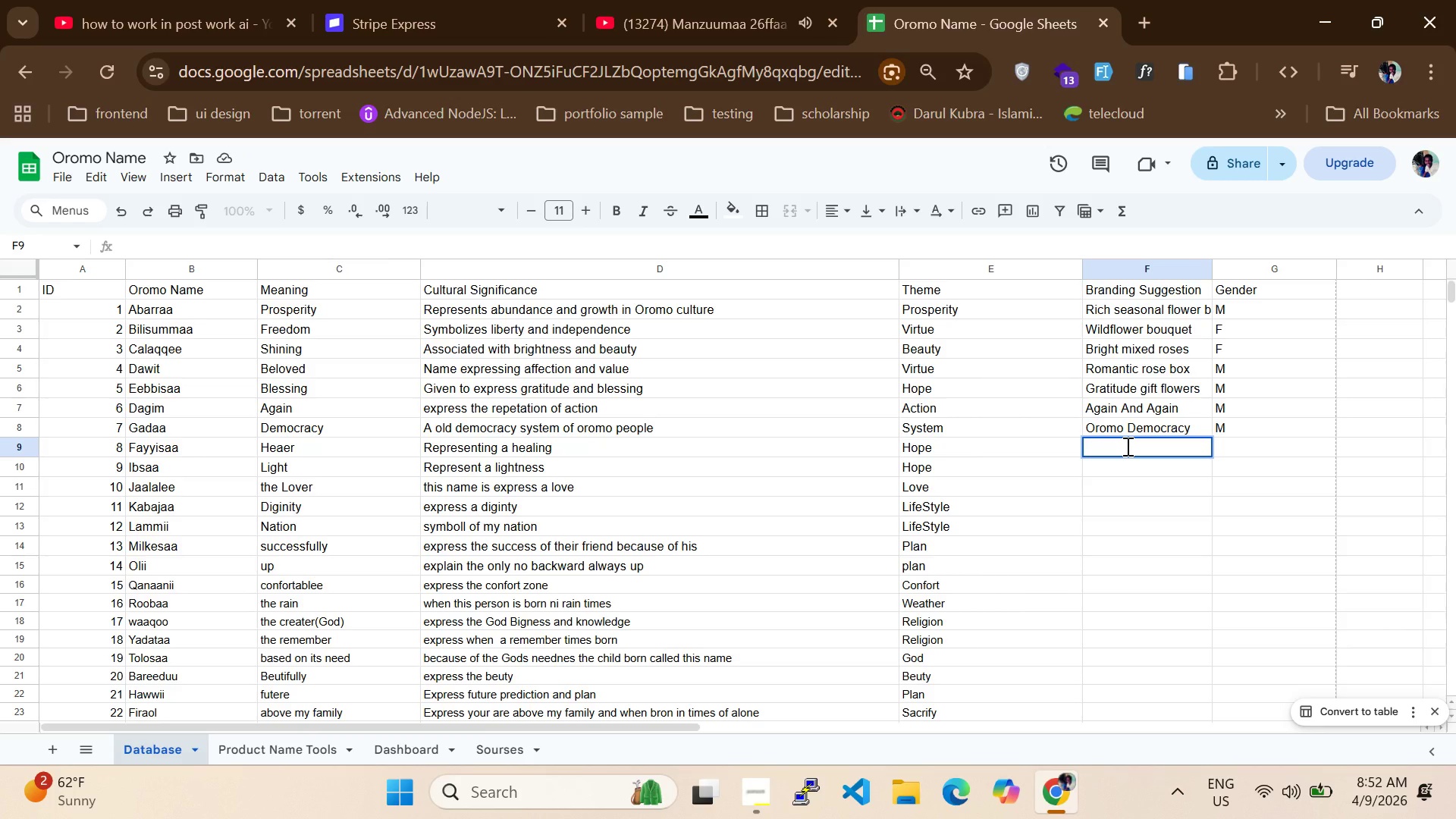 
type(Healing)
 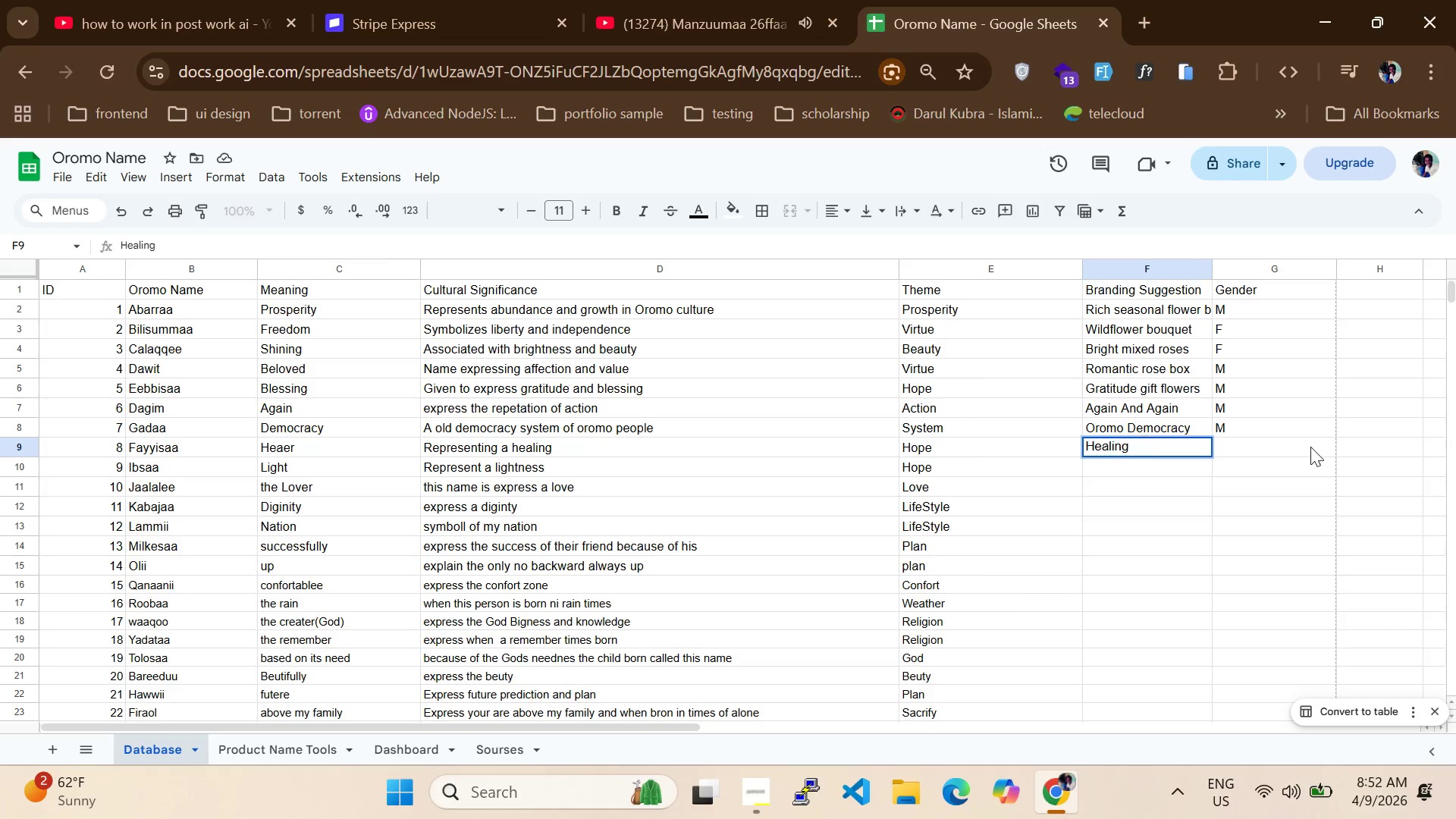 
left_click([1240, 453])
 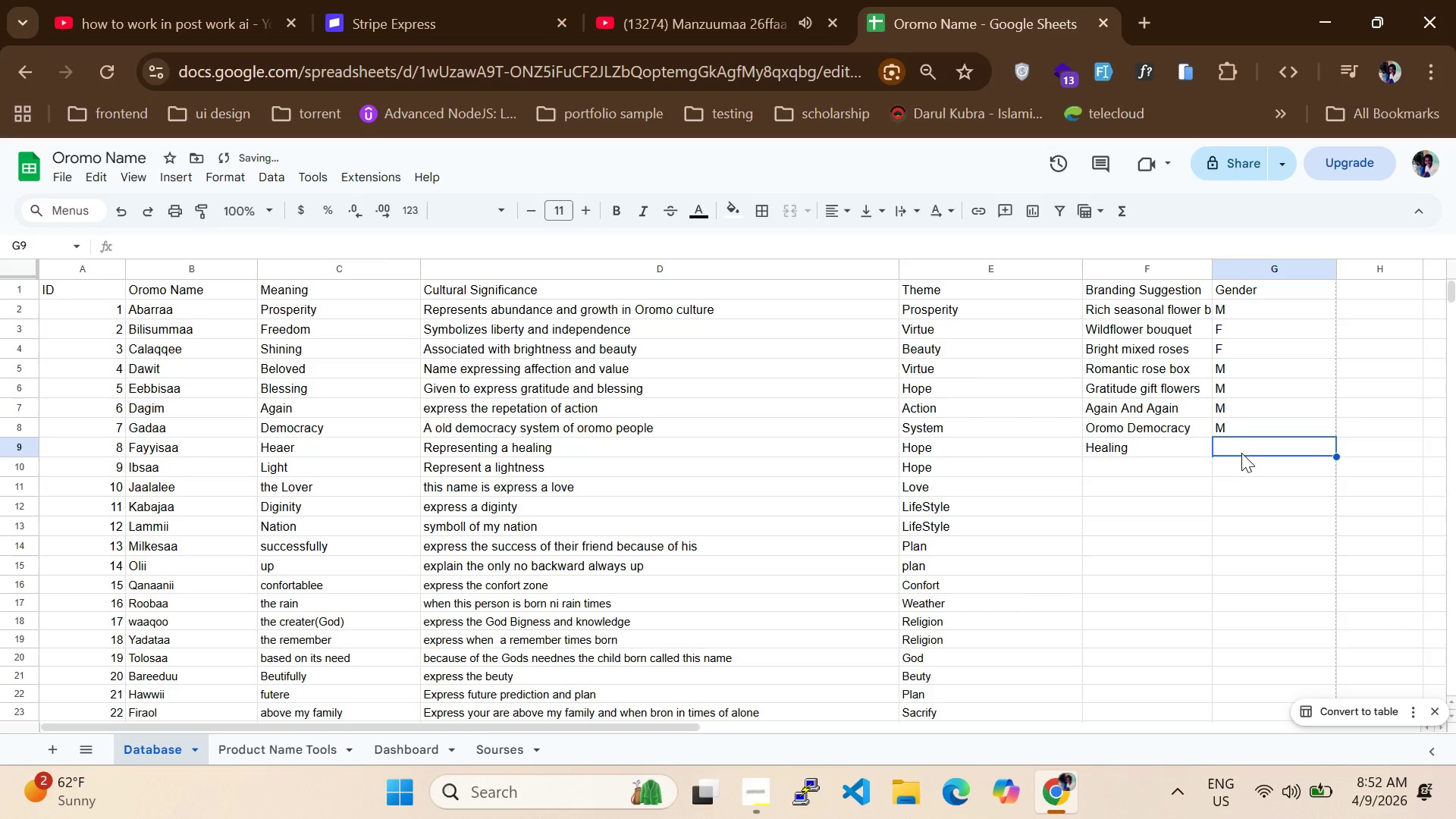 
key(M)
 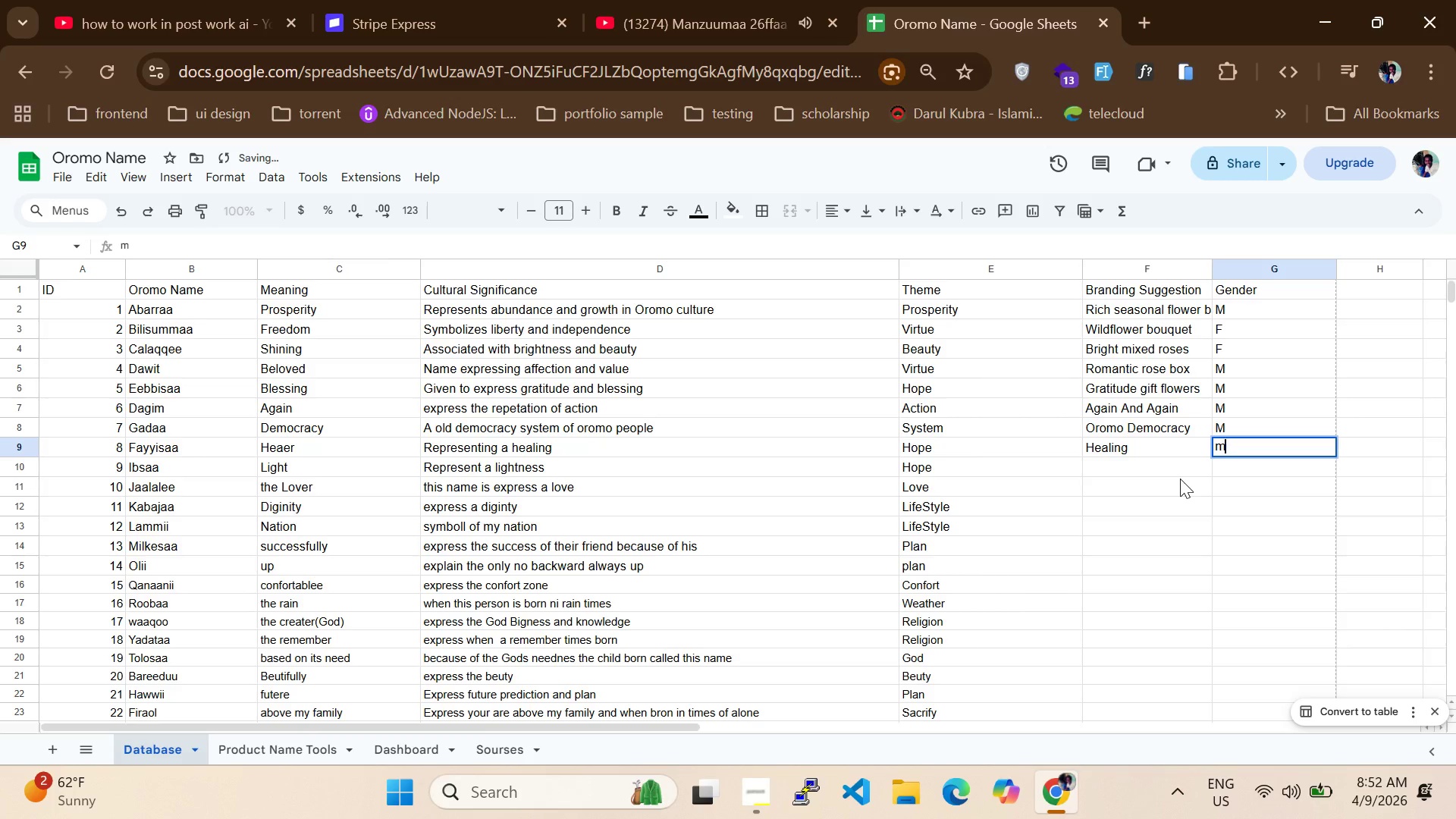 
key(CapsLock)
 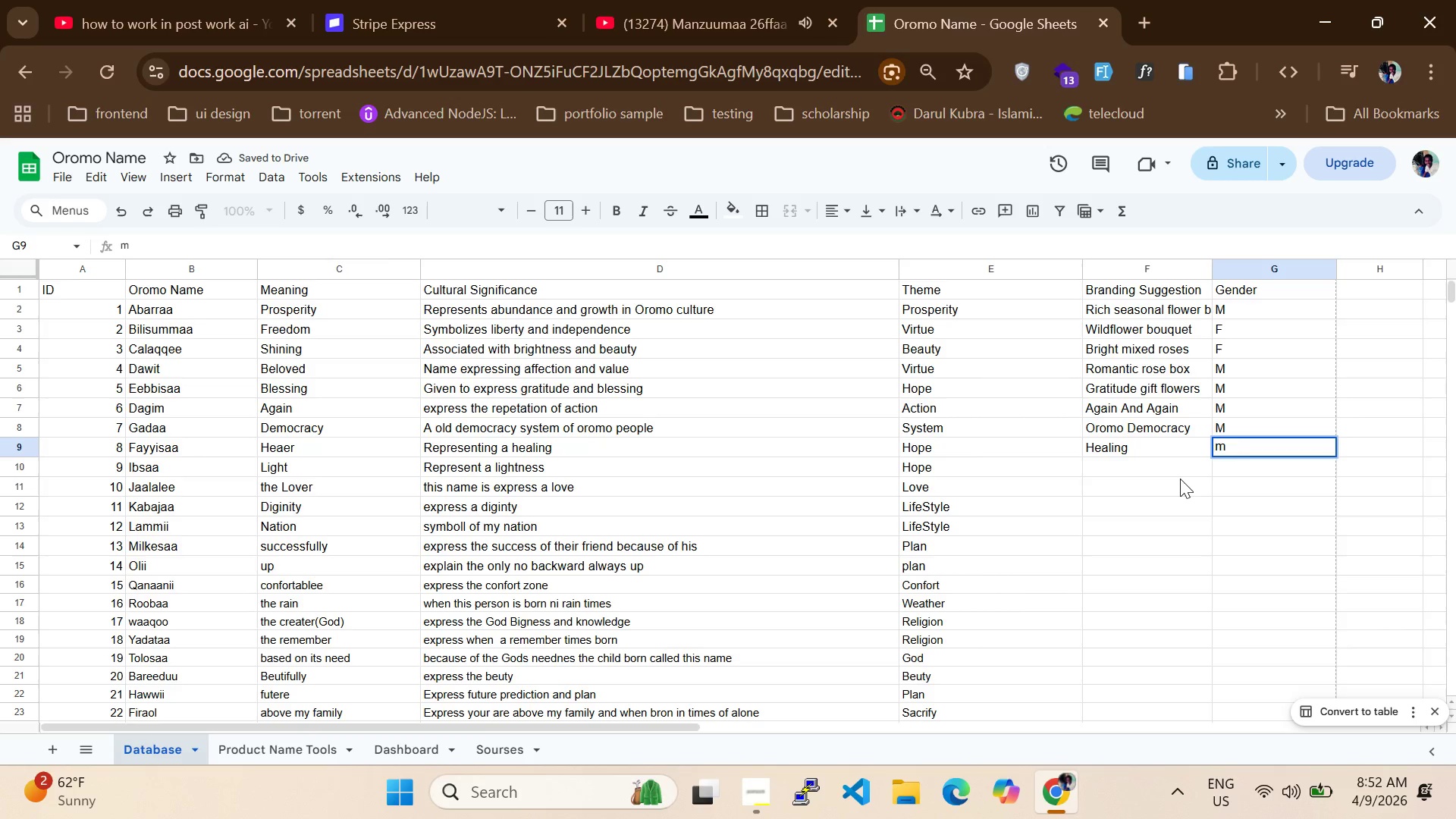 
key(Backspace)
 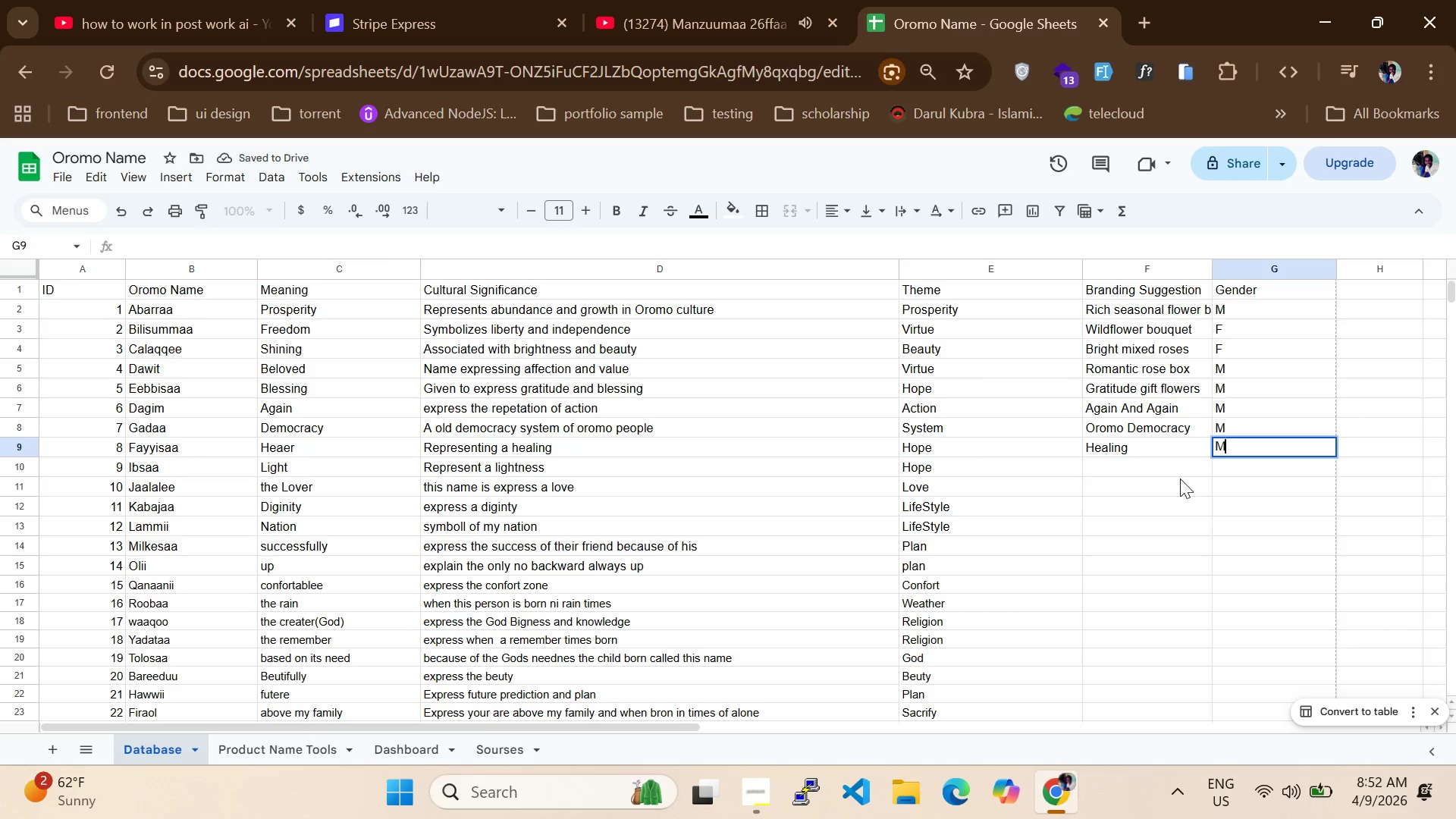 
key(M)
 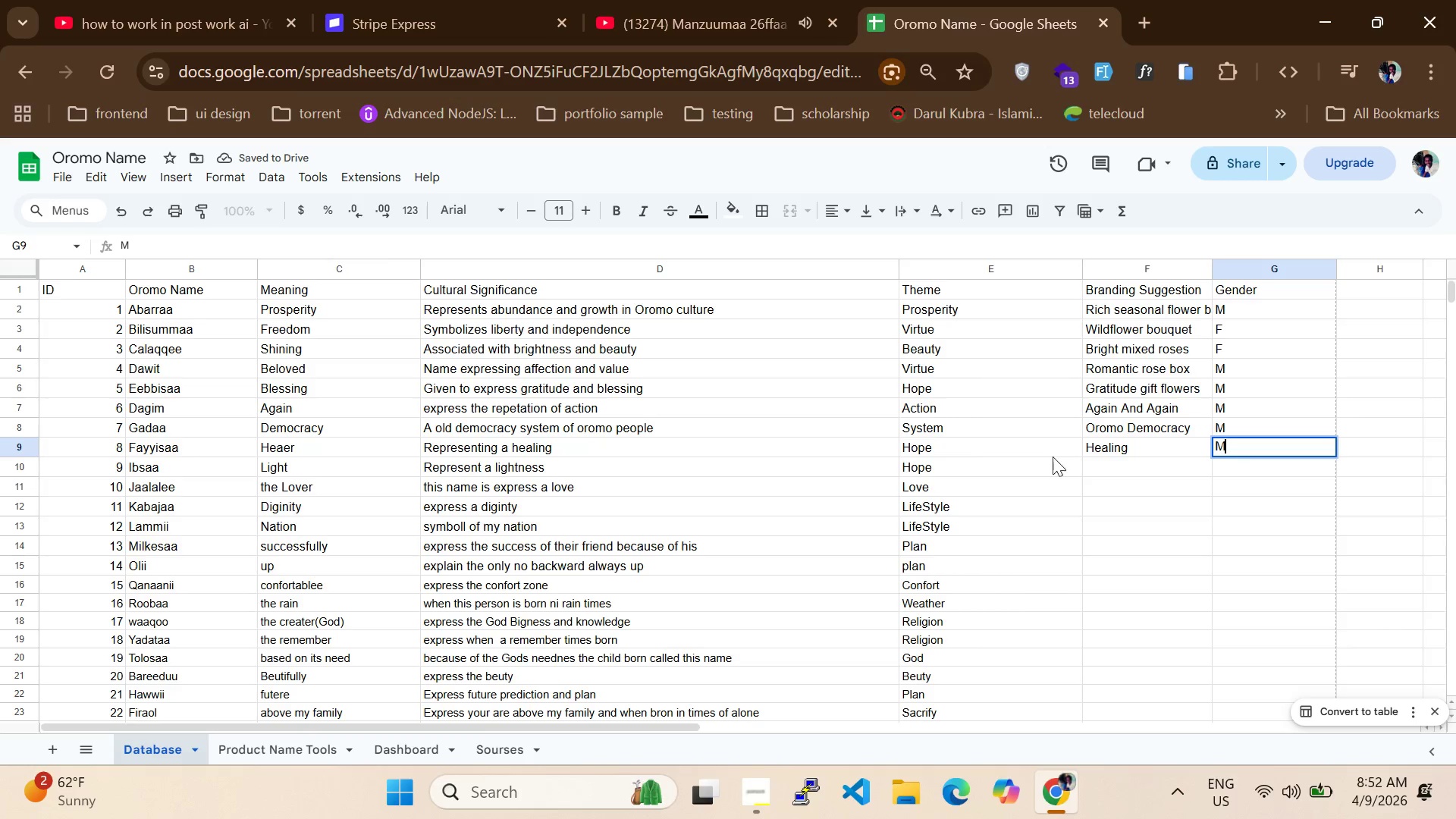 
left_click([1096, 465])
 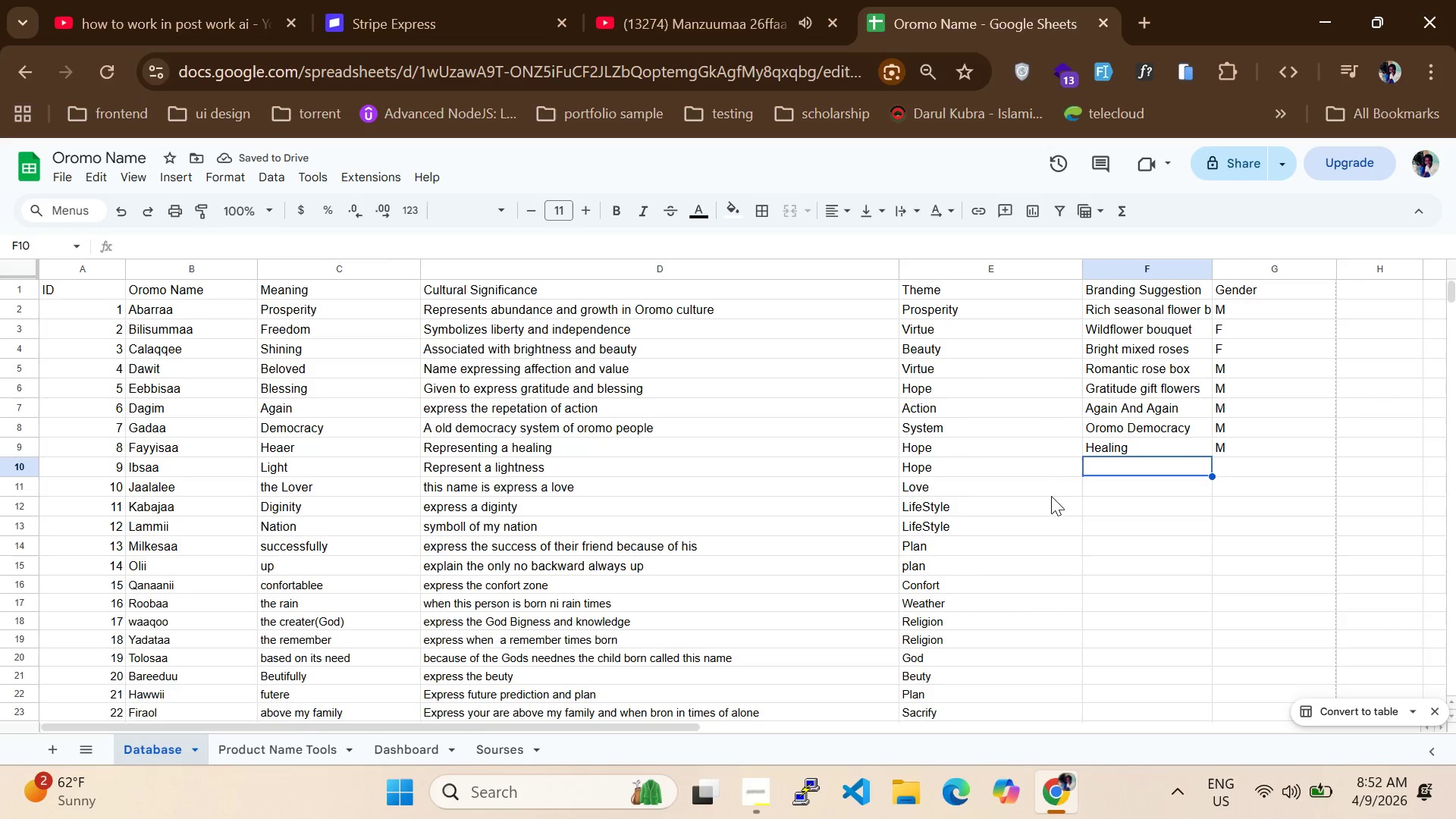 
type(Light)
 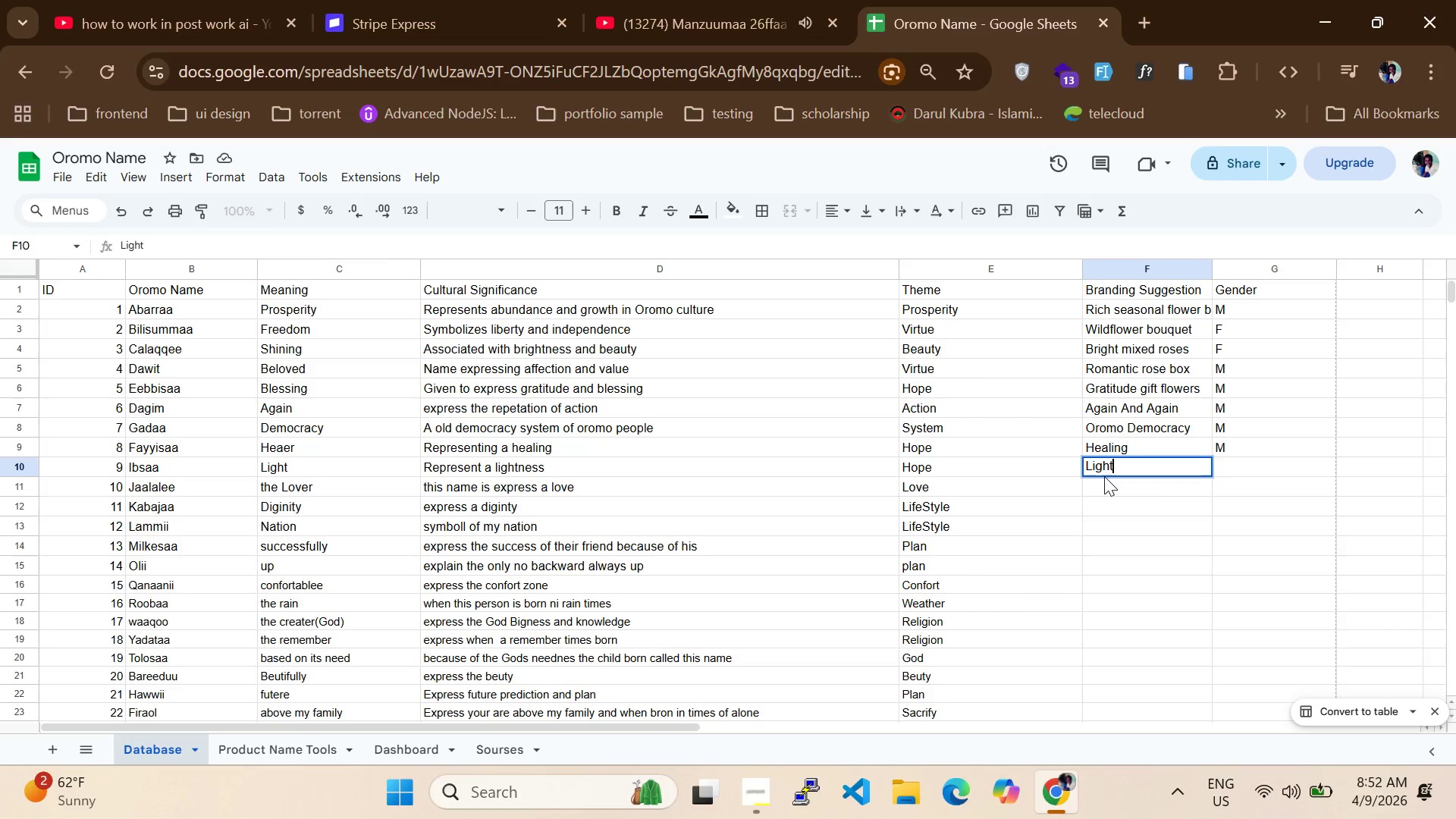 
wait(7.83)
 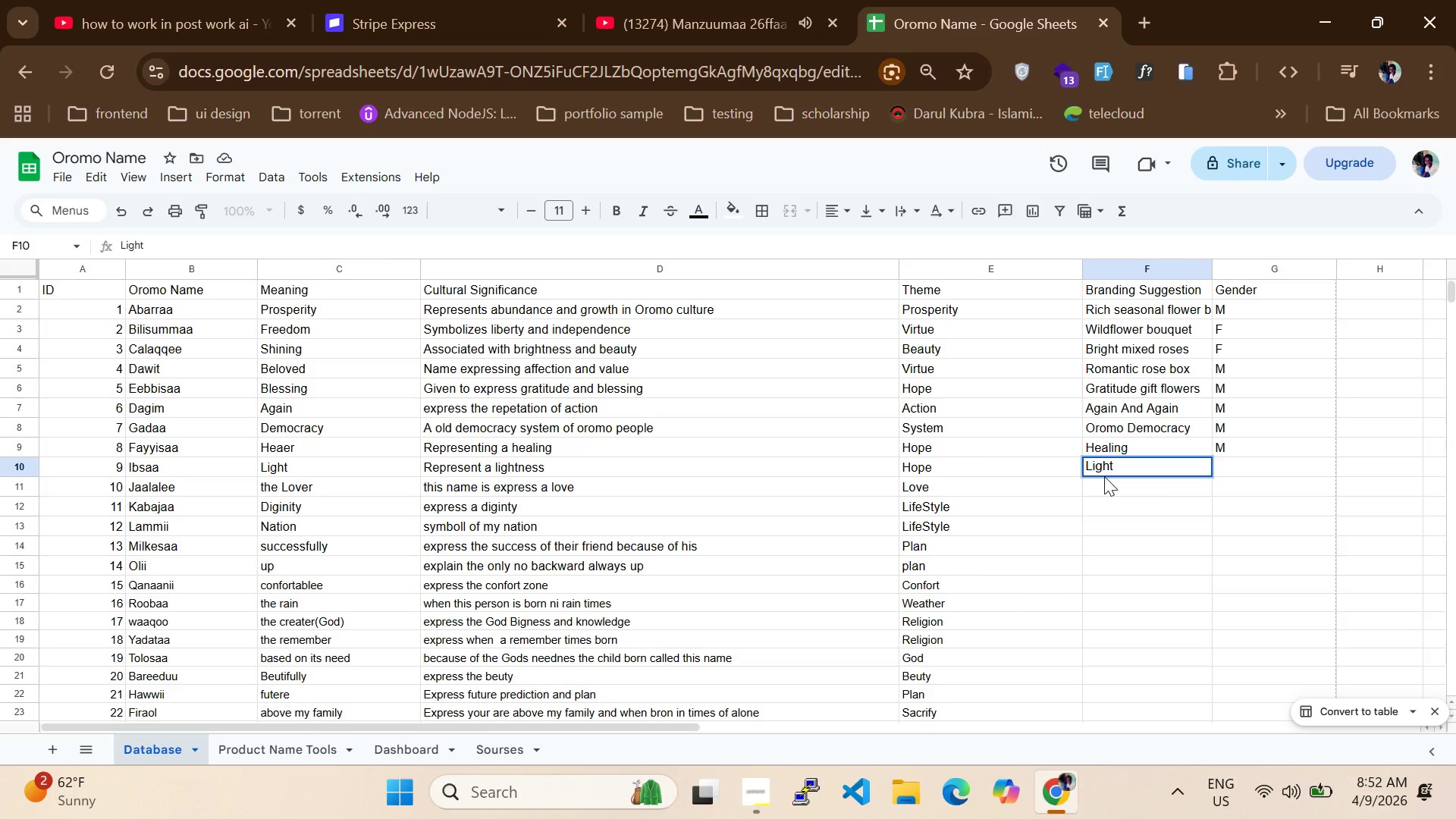 
key(Control+A)
 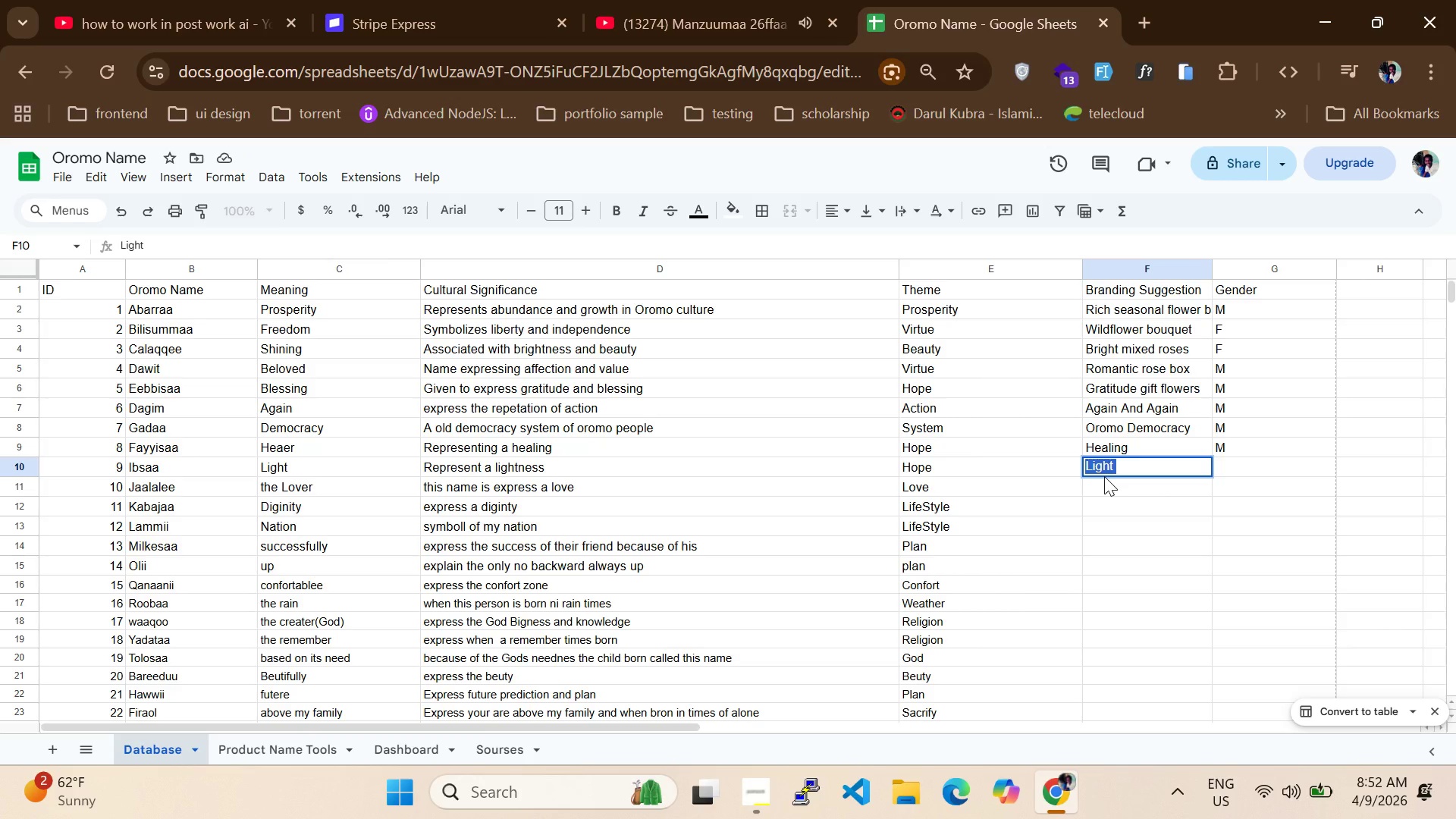 
type(the Power of light)
 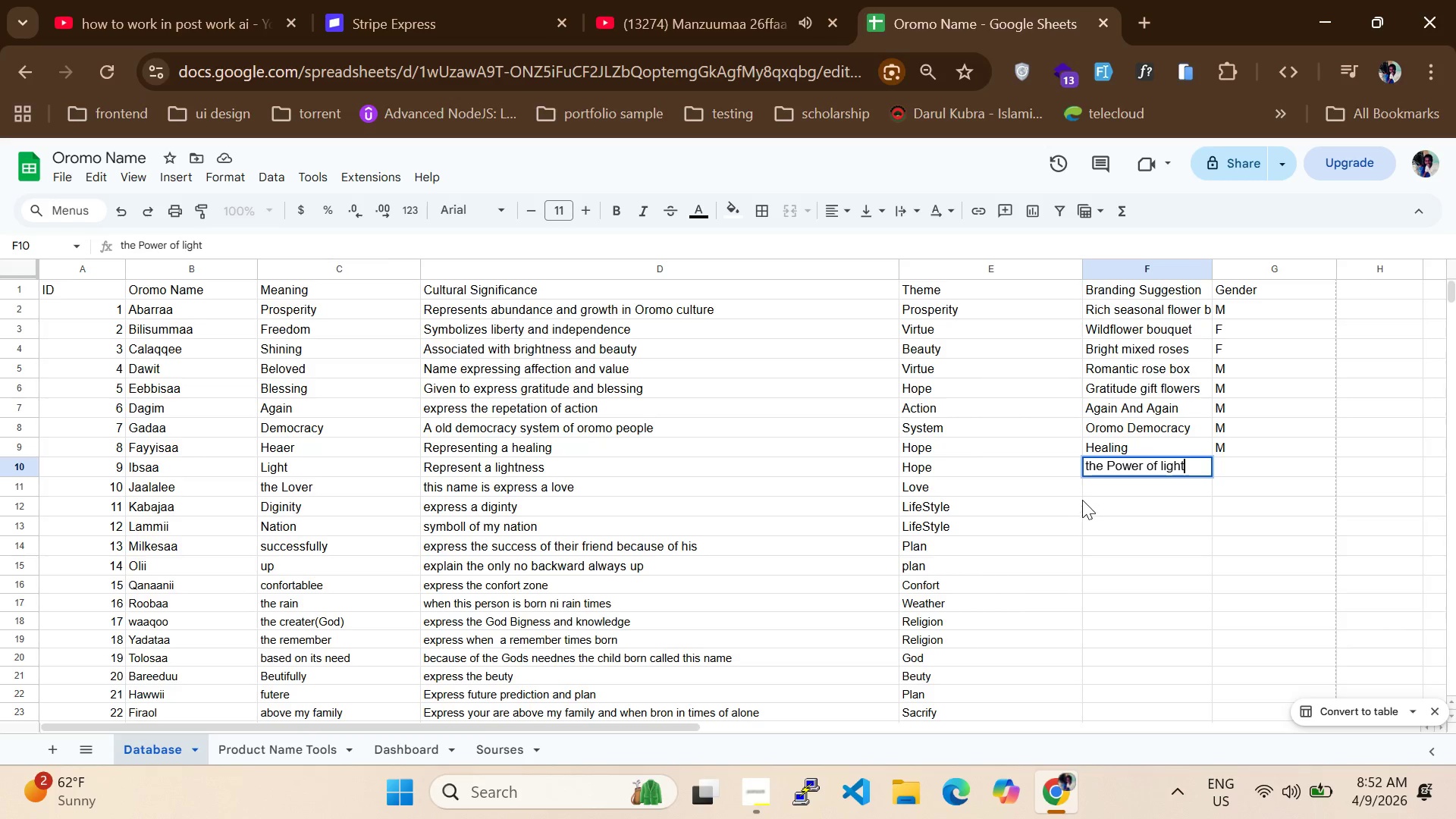 
left_click([1097, 489])
 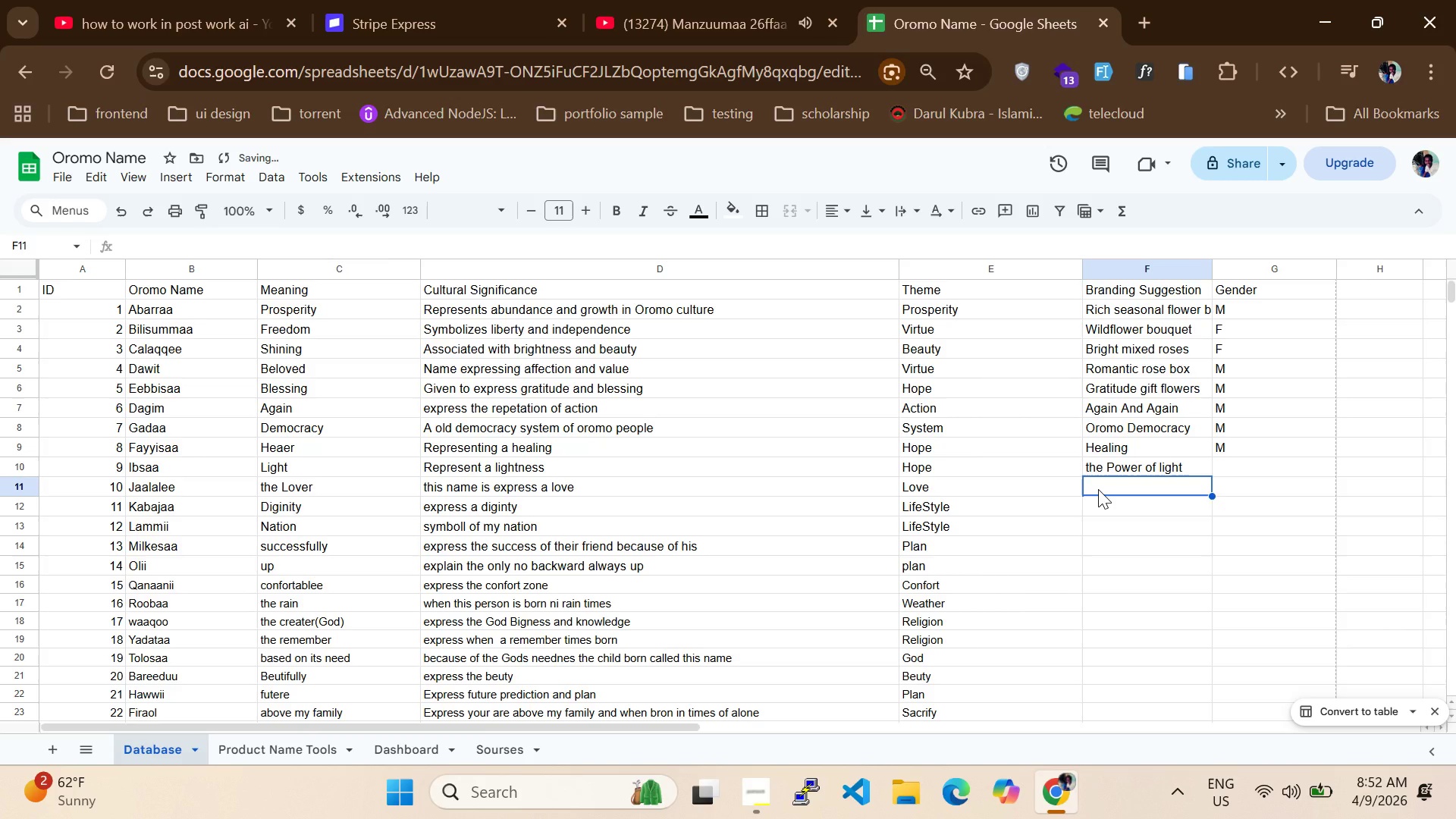 
type(Loe)
 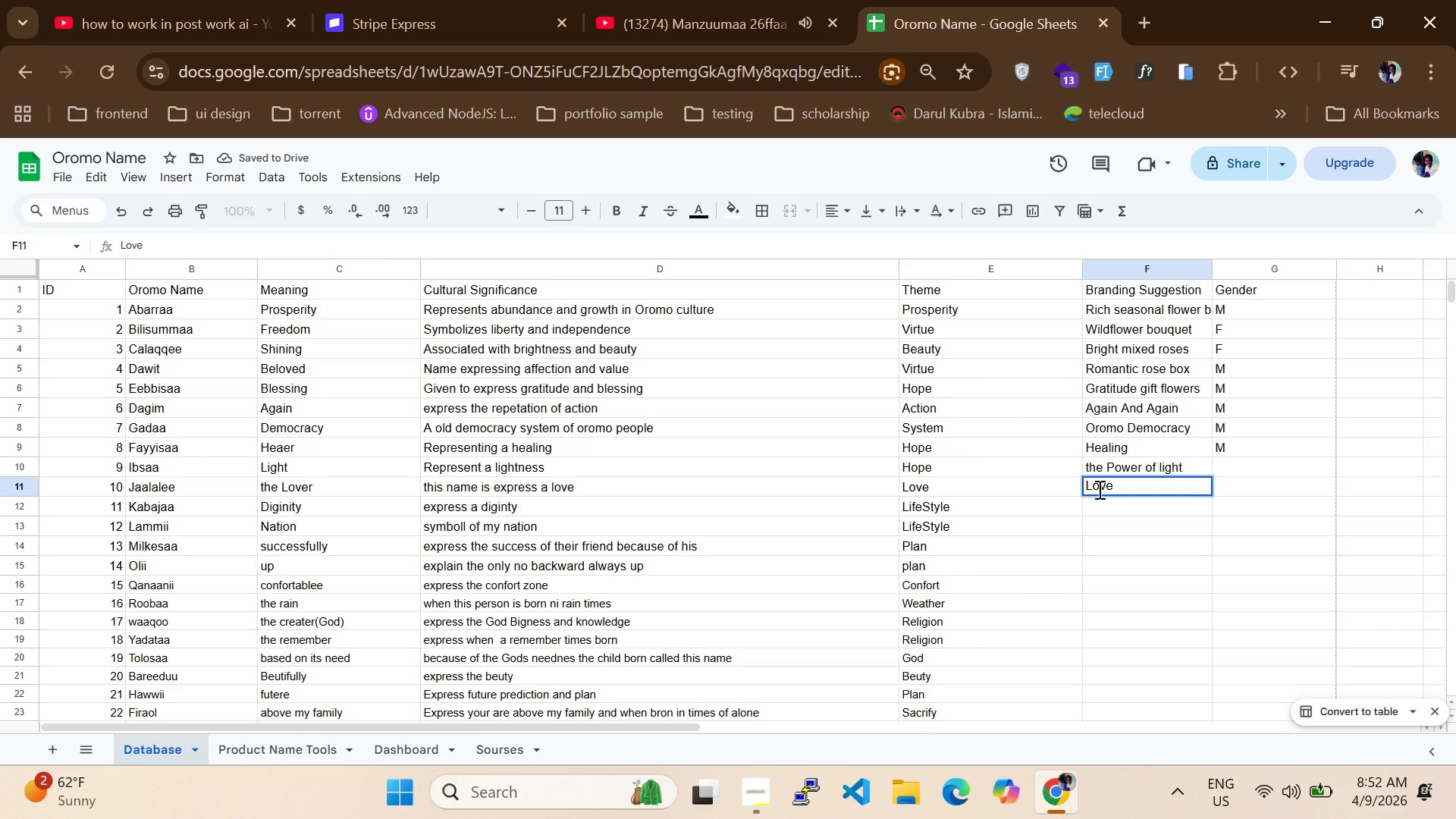 
hold_key(key=V, duration=0.33)
 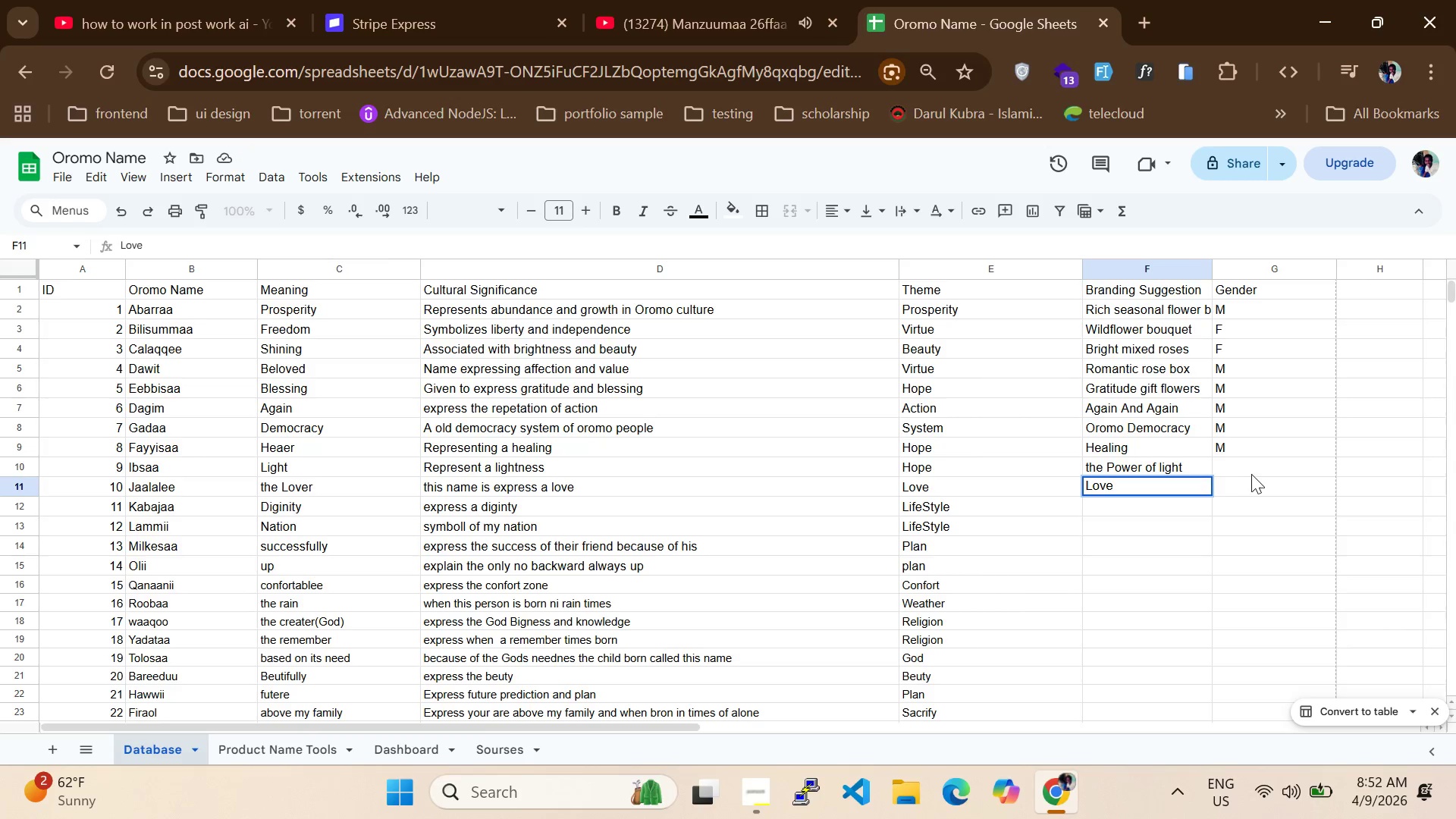 
left_click([1247, 466])
 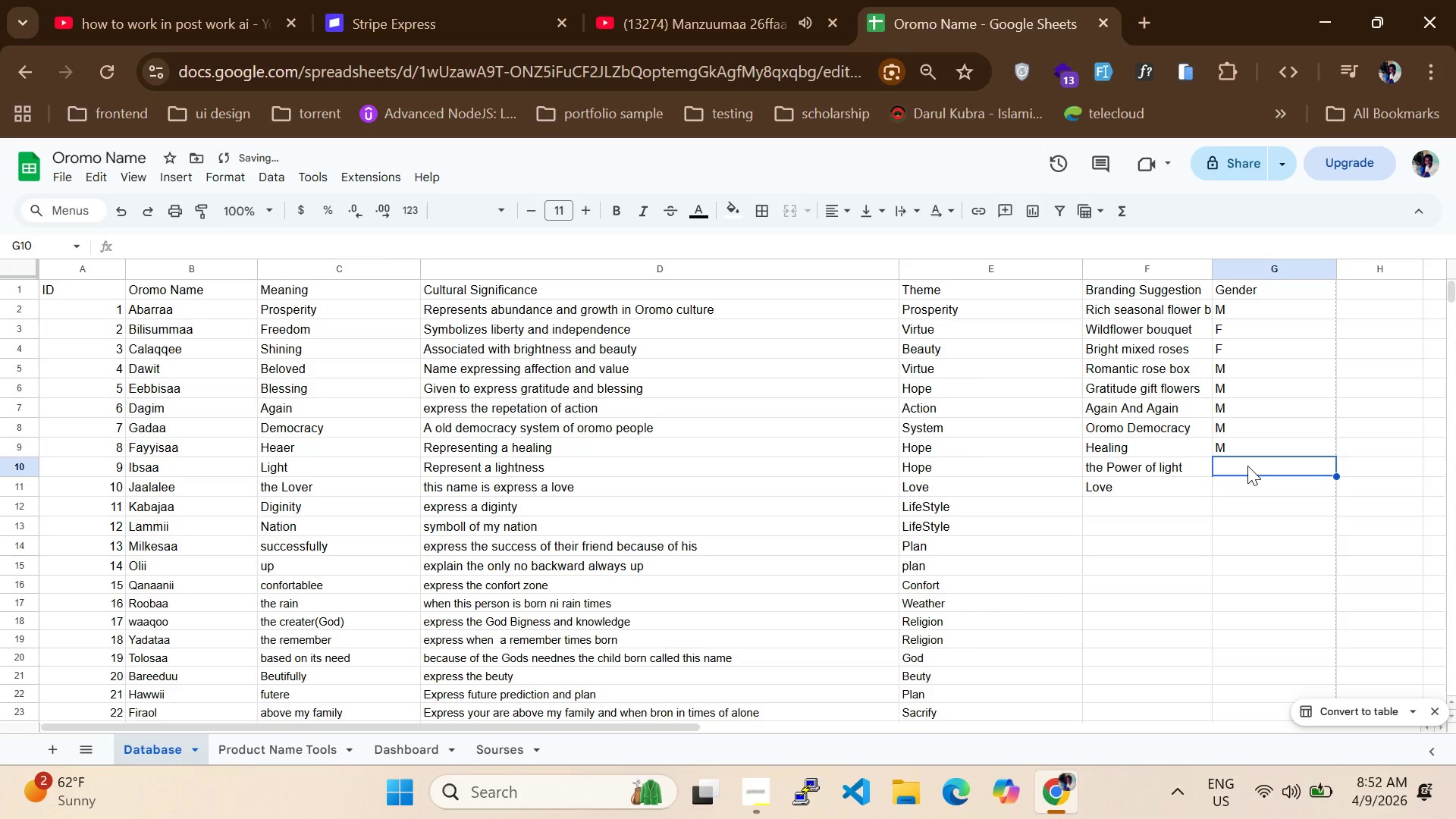 
left_click([1247, 466])
 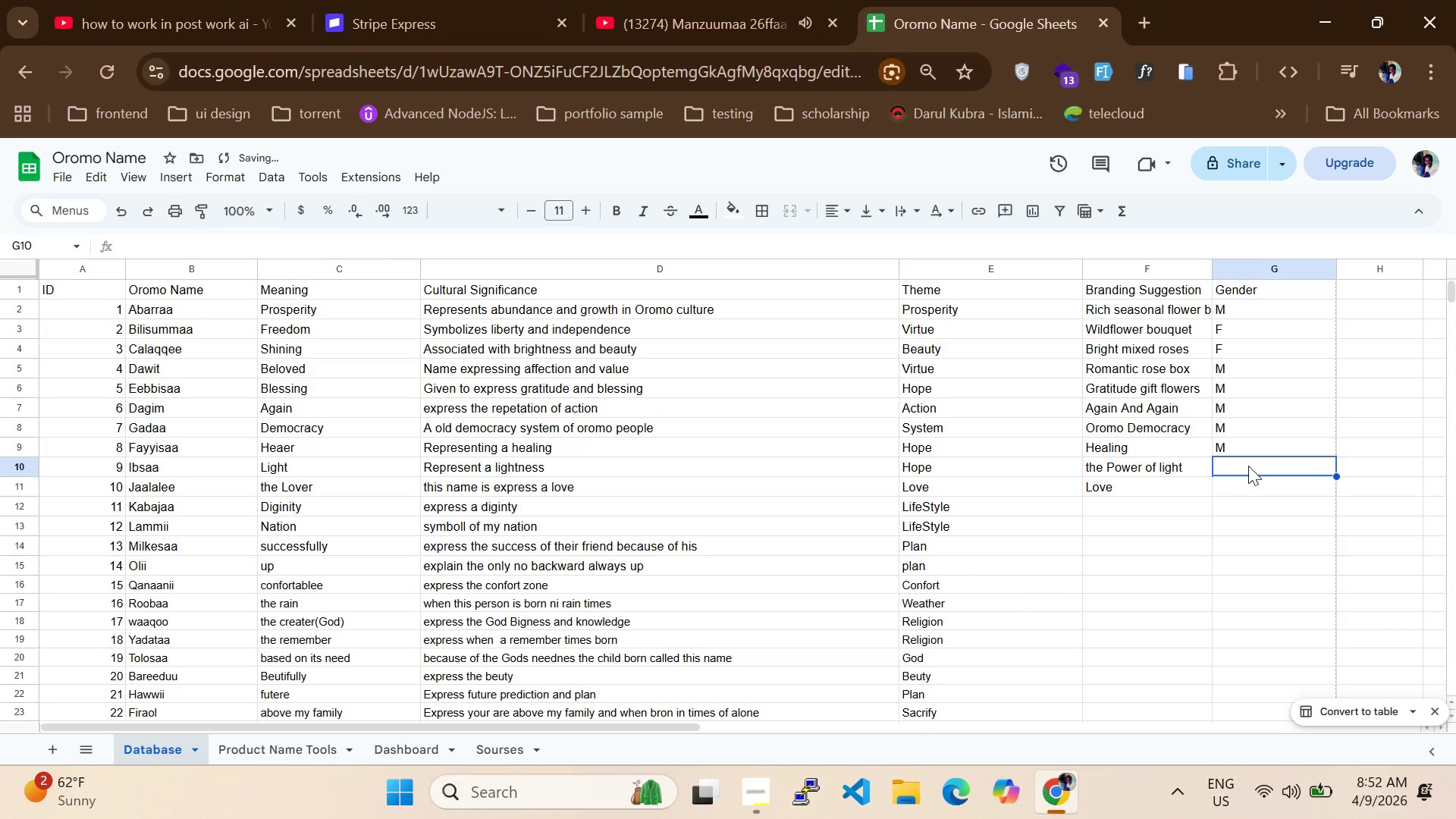 
key(CapsLock)
 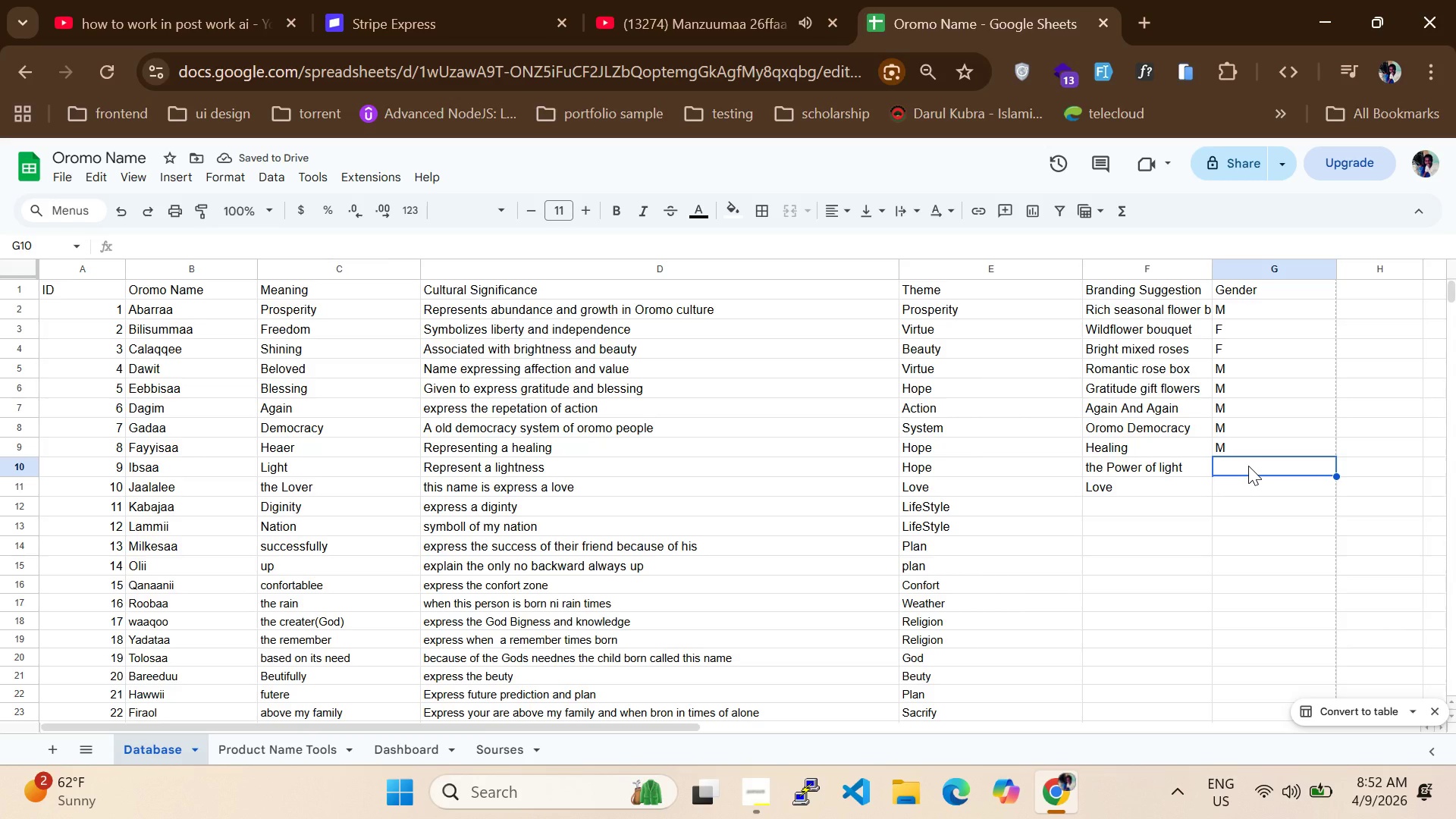 
key(M)
 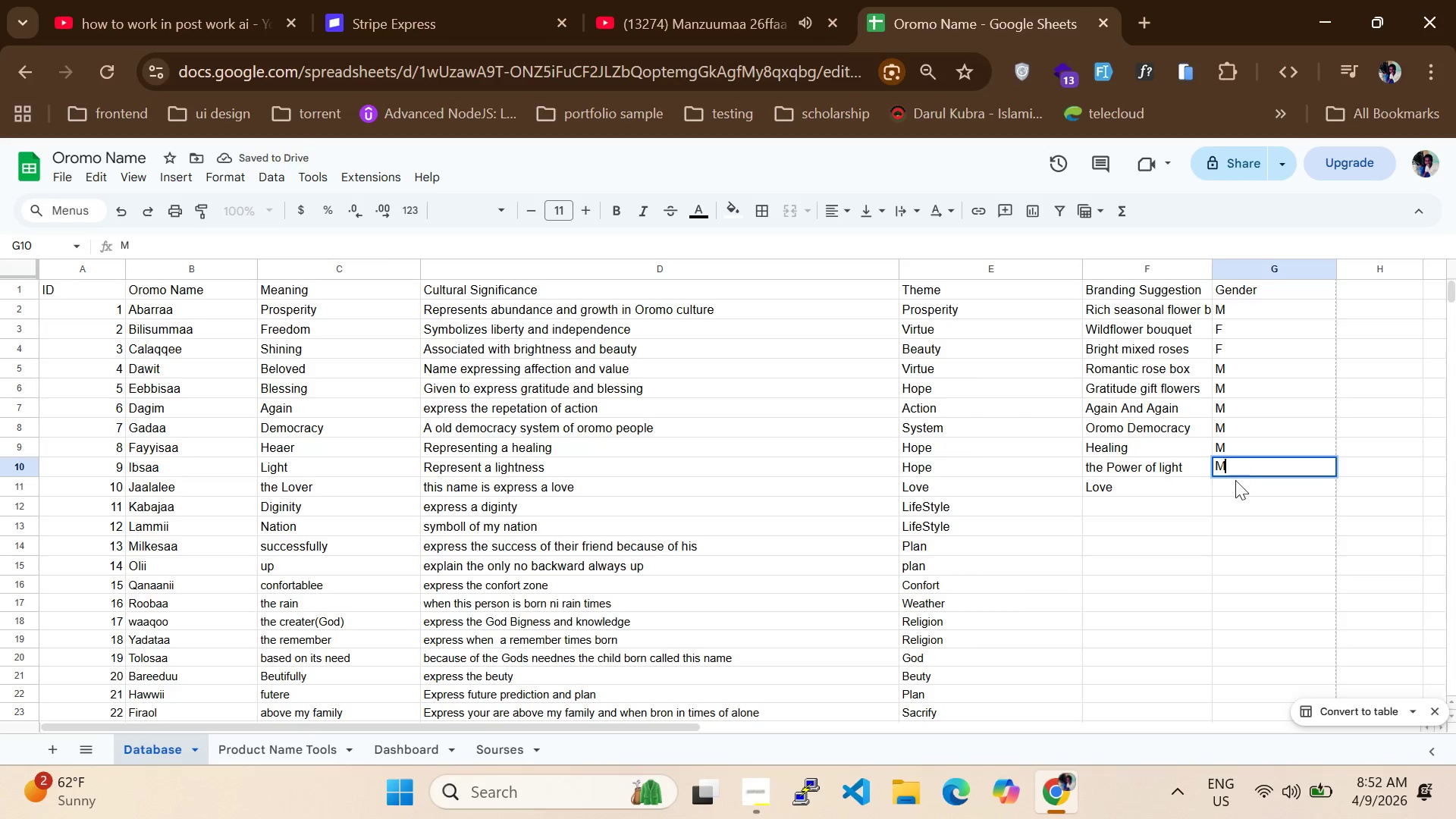 
left_click([1235, 485])
 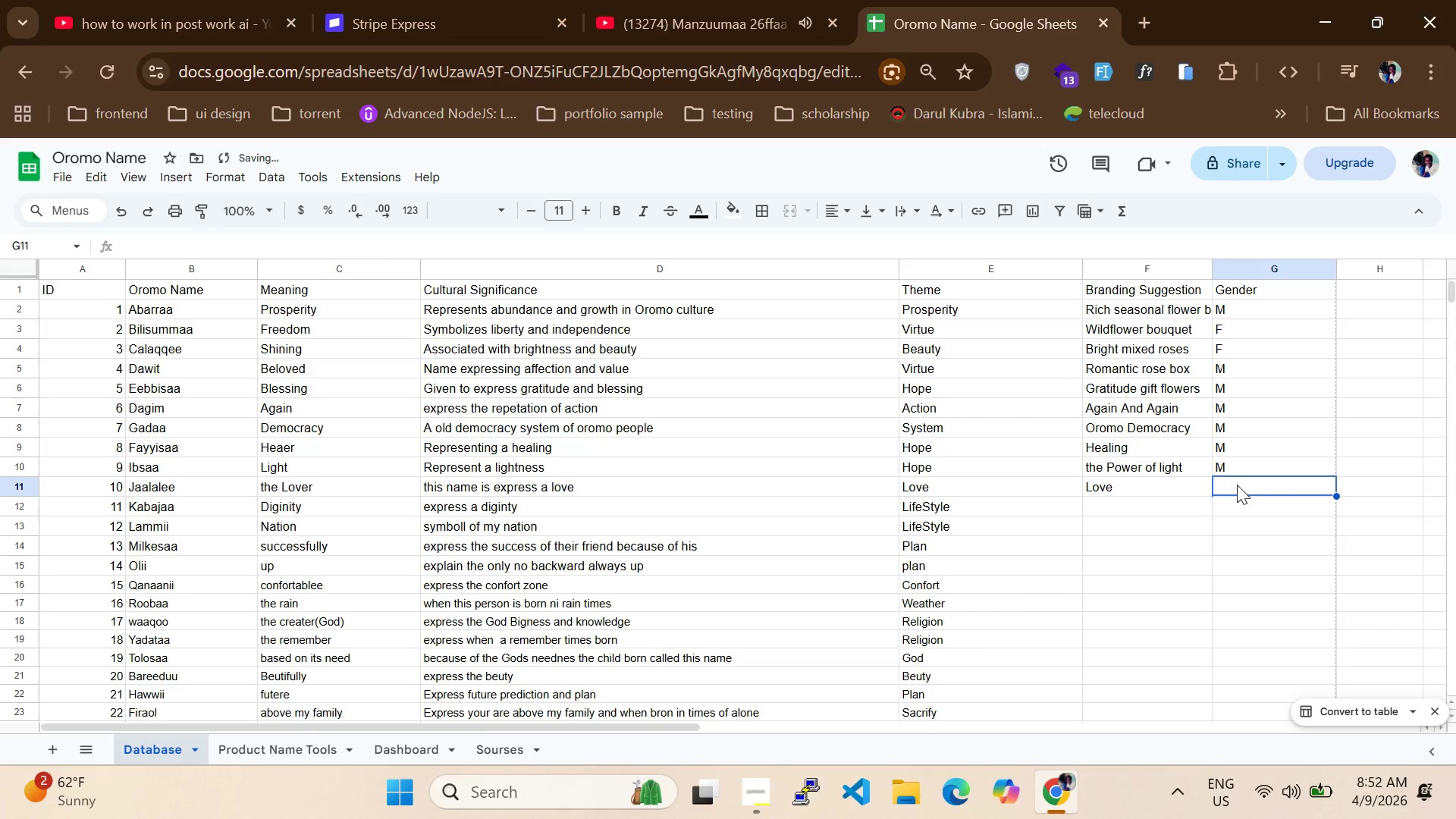 
key(M)
 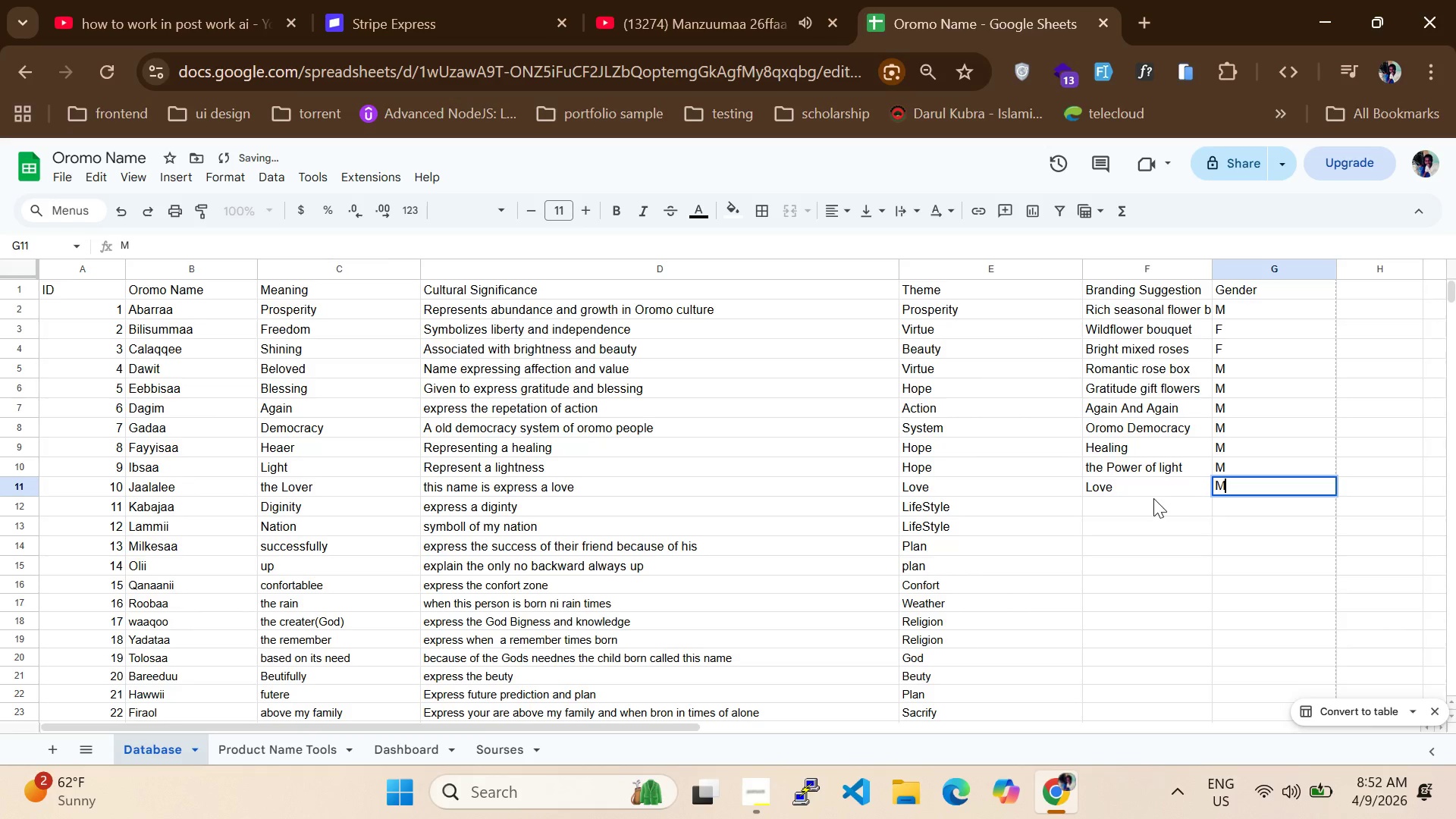 
left_click([1153, 498])
 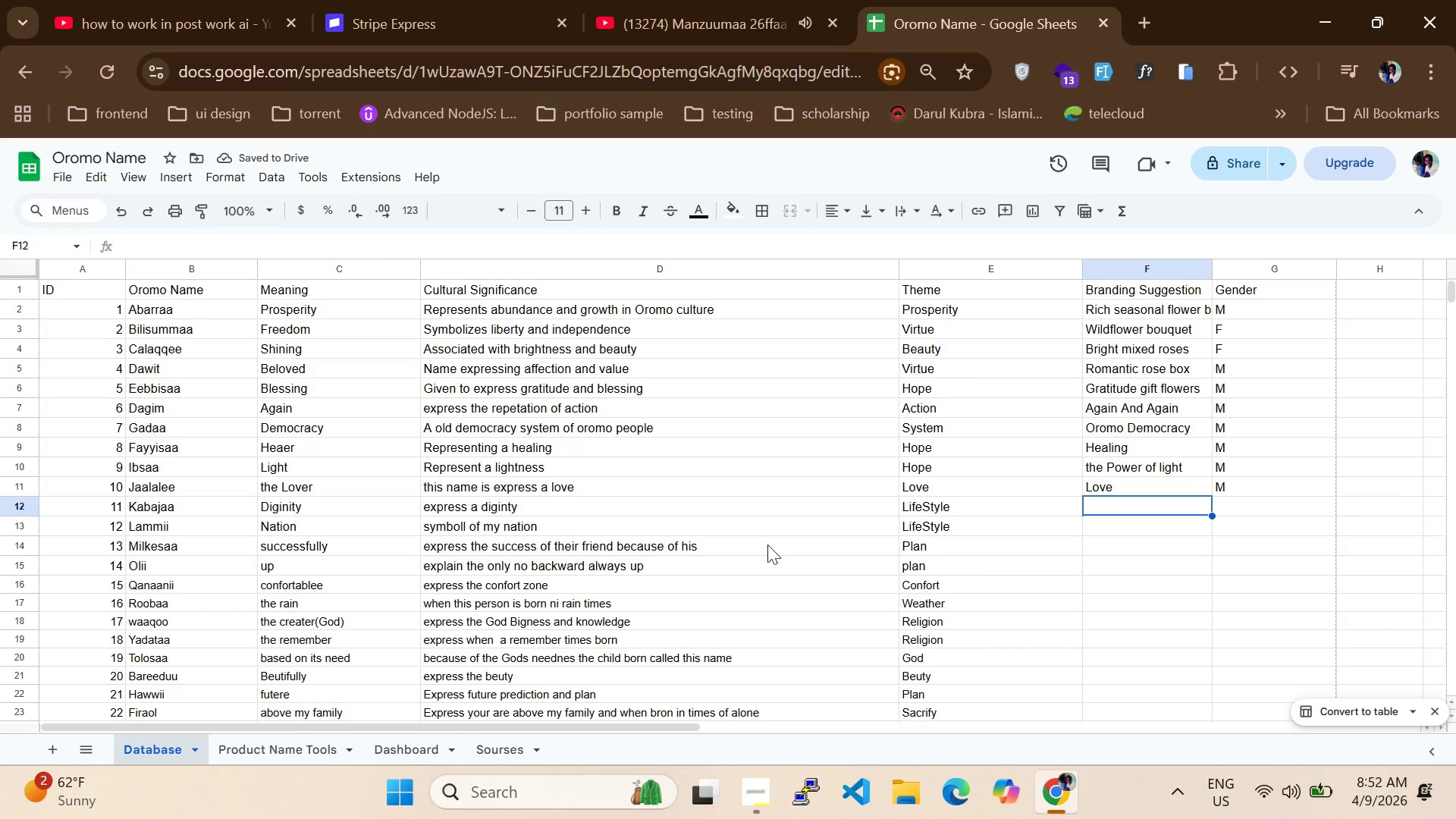 
left_click([1147, 513])
 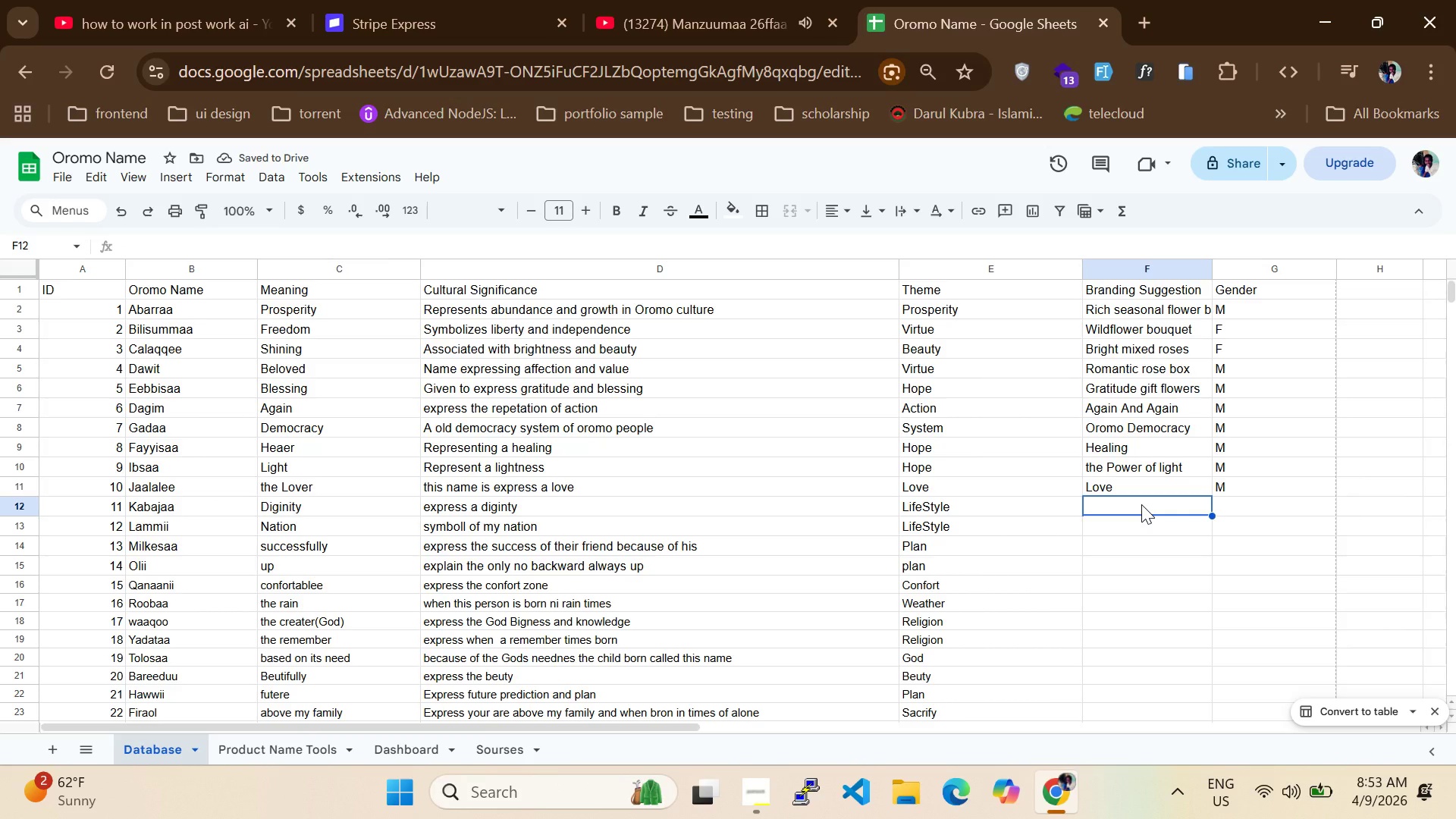 
left_click([1141, 504])
 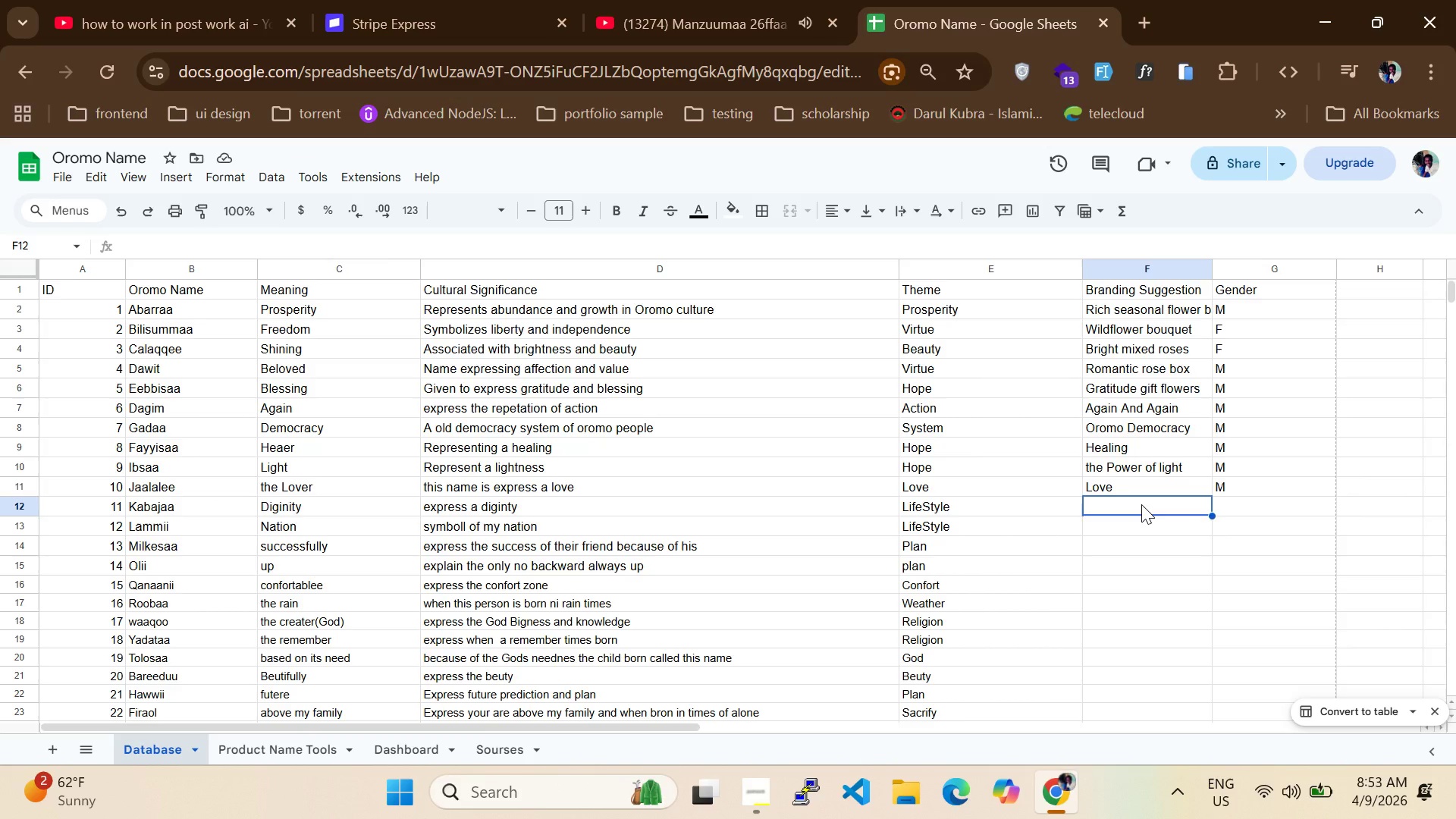 
type(LOVE A)
key(Backspace)
key(Backspace)
key(Backspace)
key(Backspace)
key(Backspace)
key(Backspace)
type(Love And Diginity)
 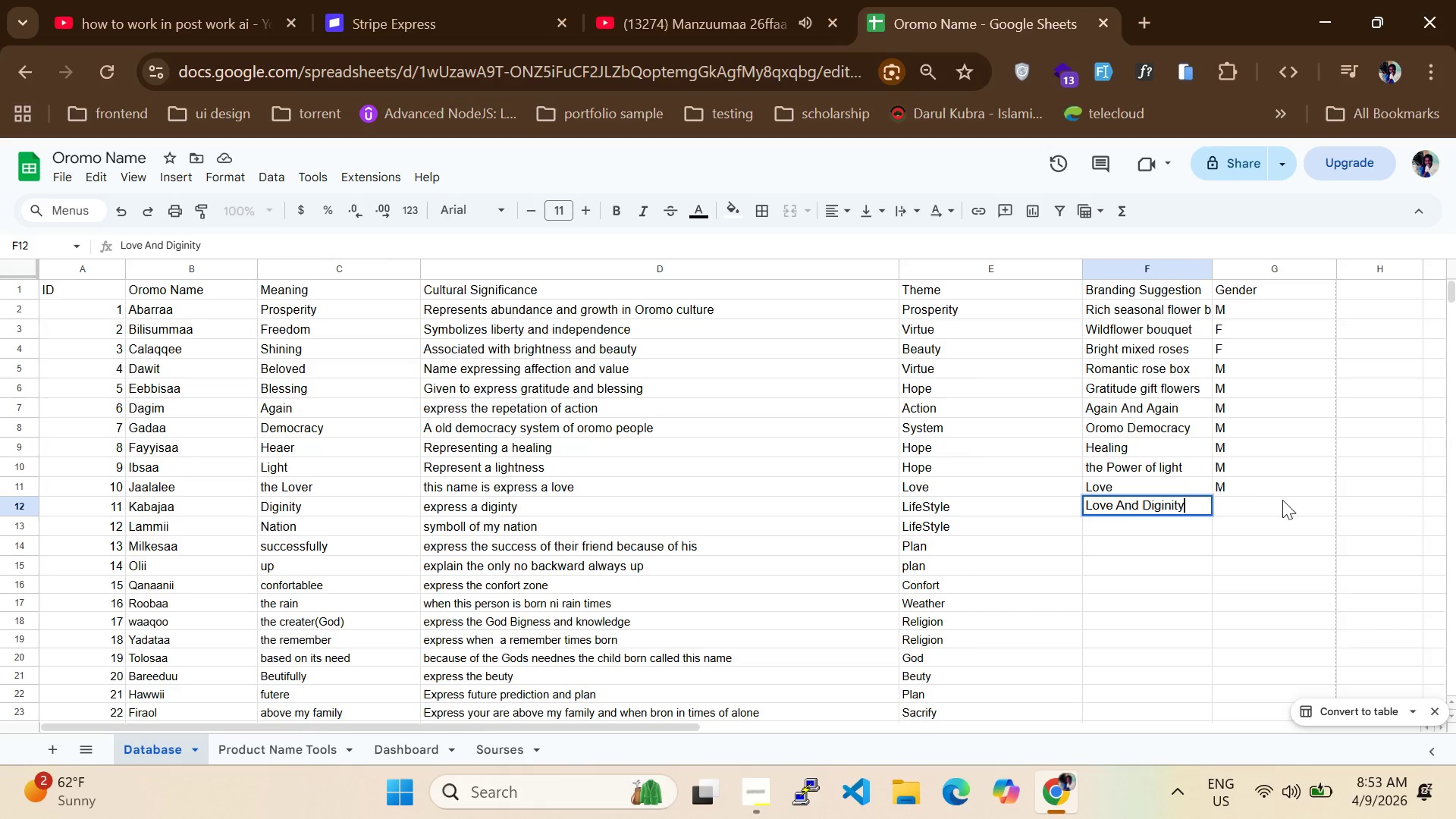 
left_click([1244, 505])
 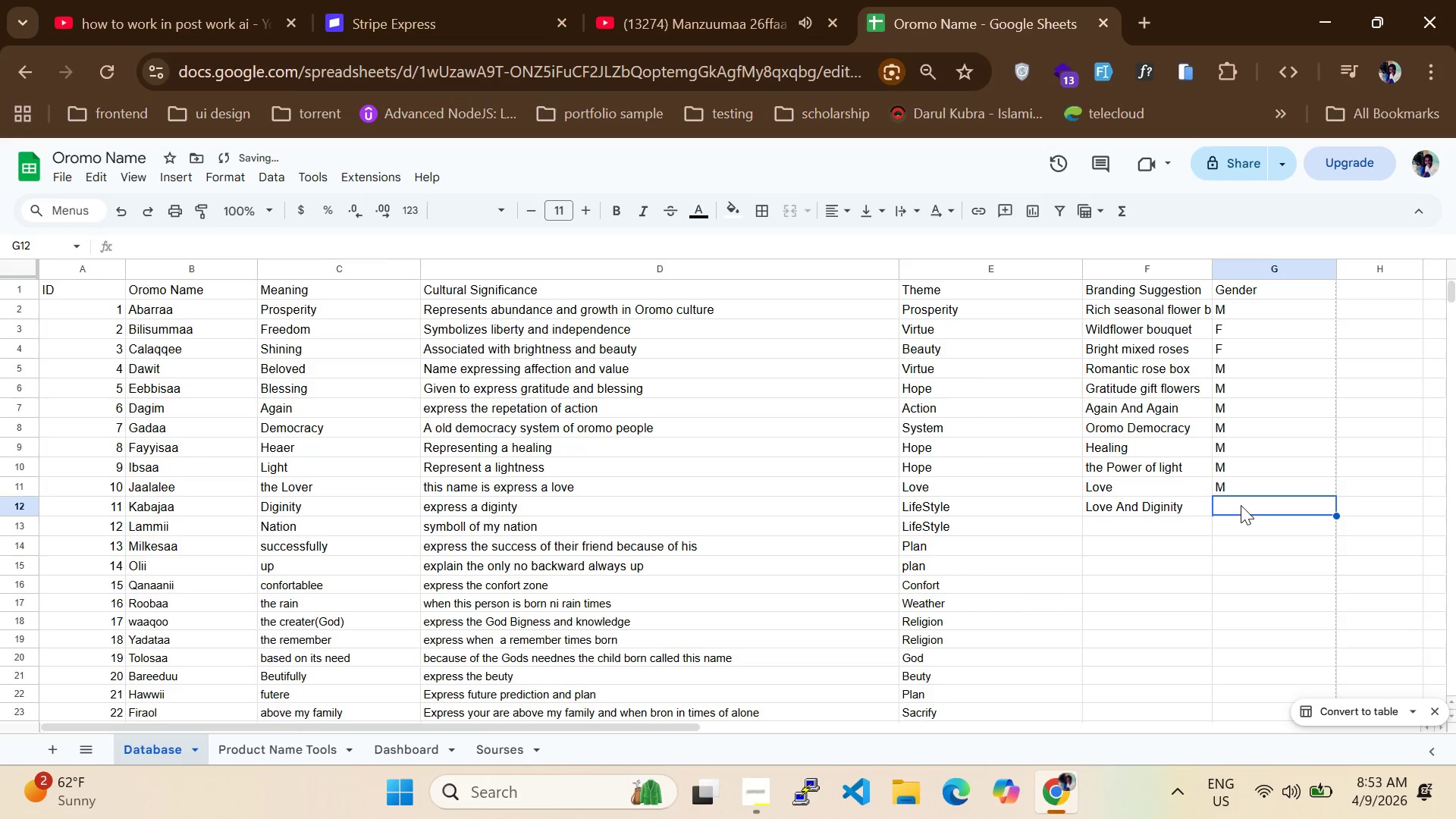 
key(CapsLock)
 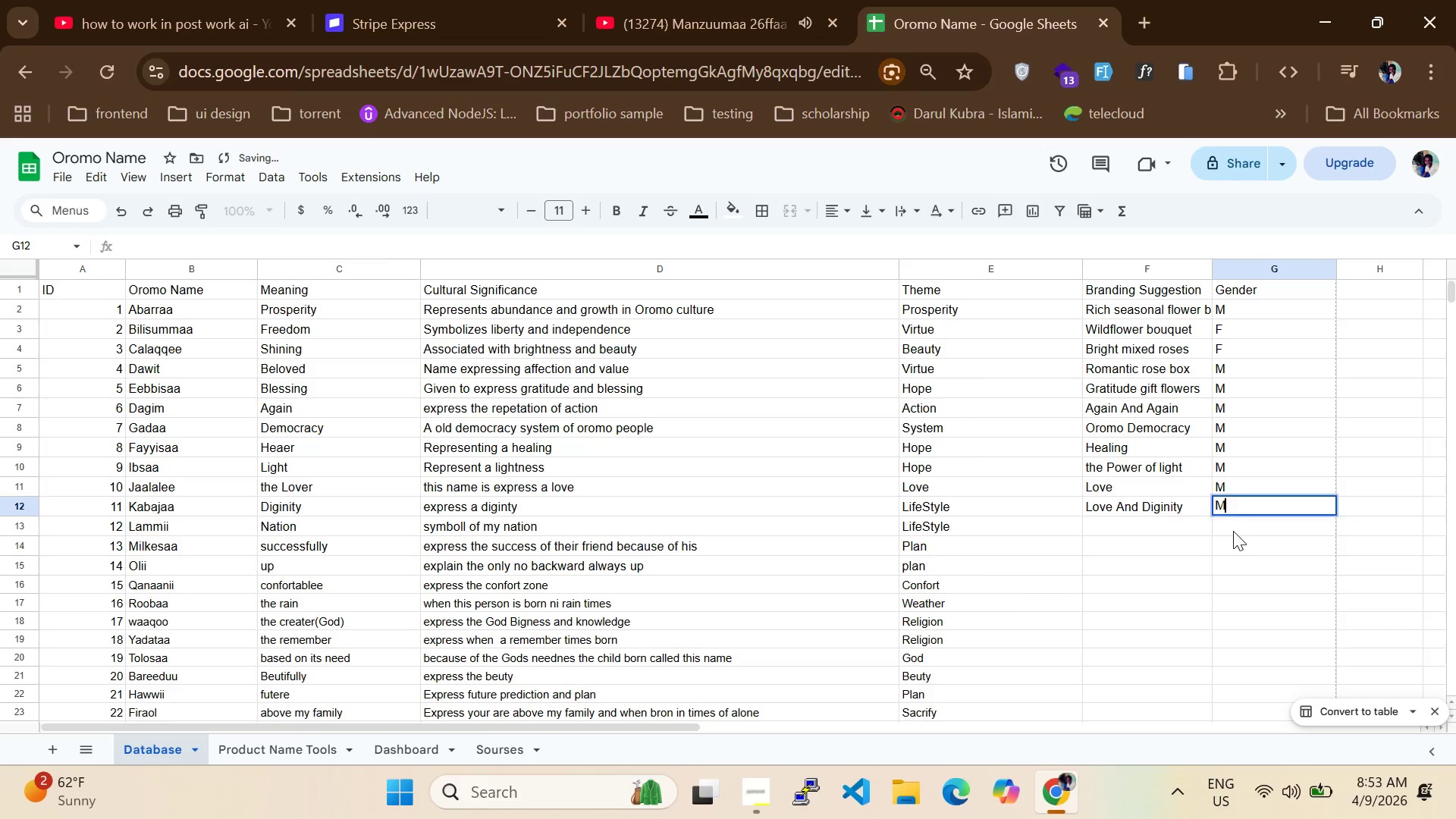 
key(M)
 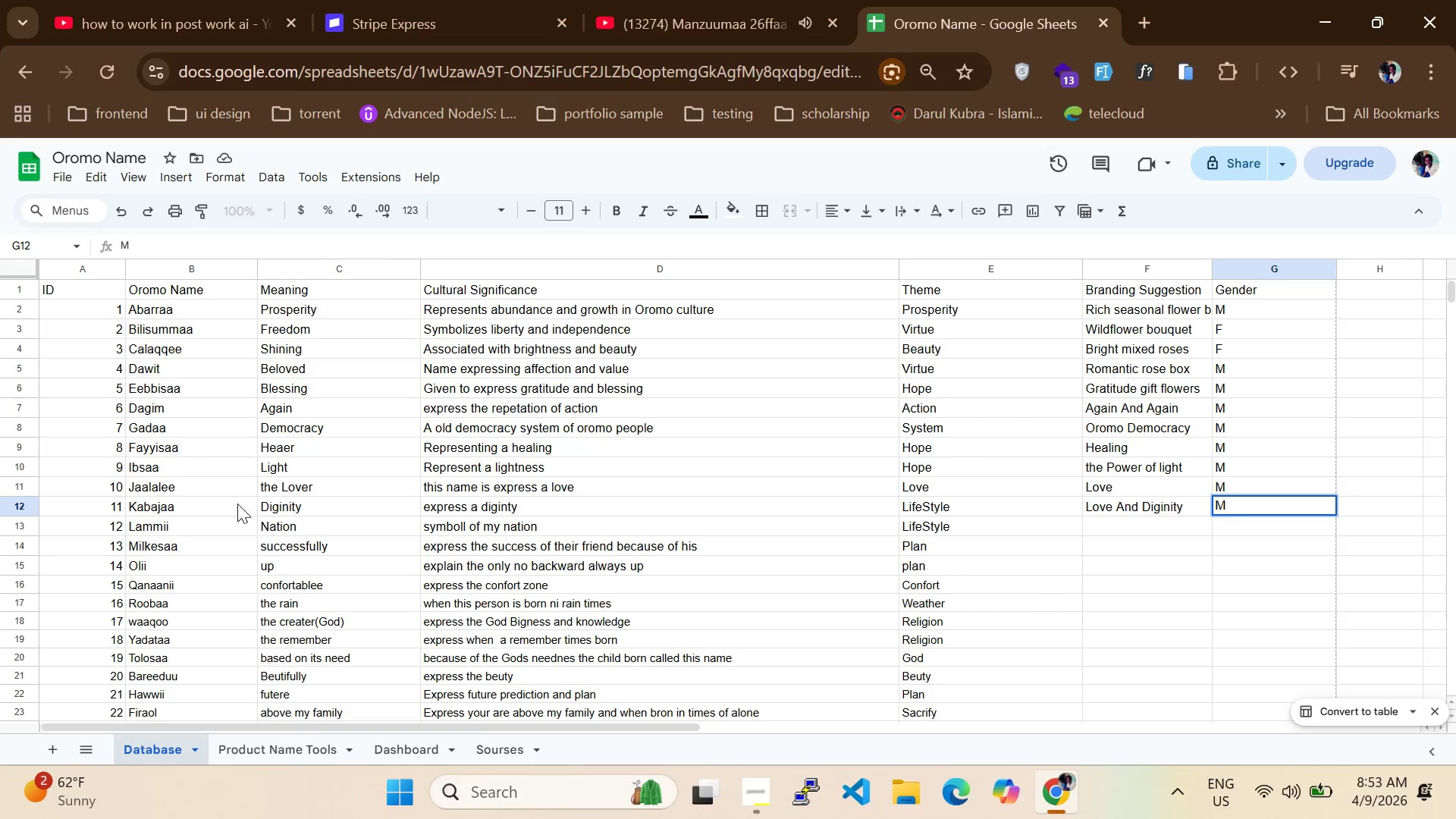 
wait(6.3)
 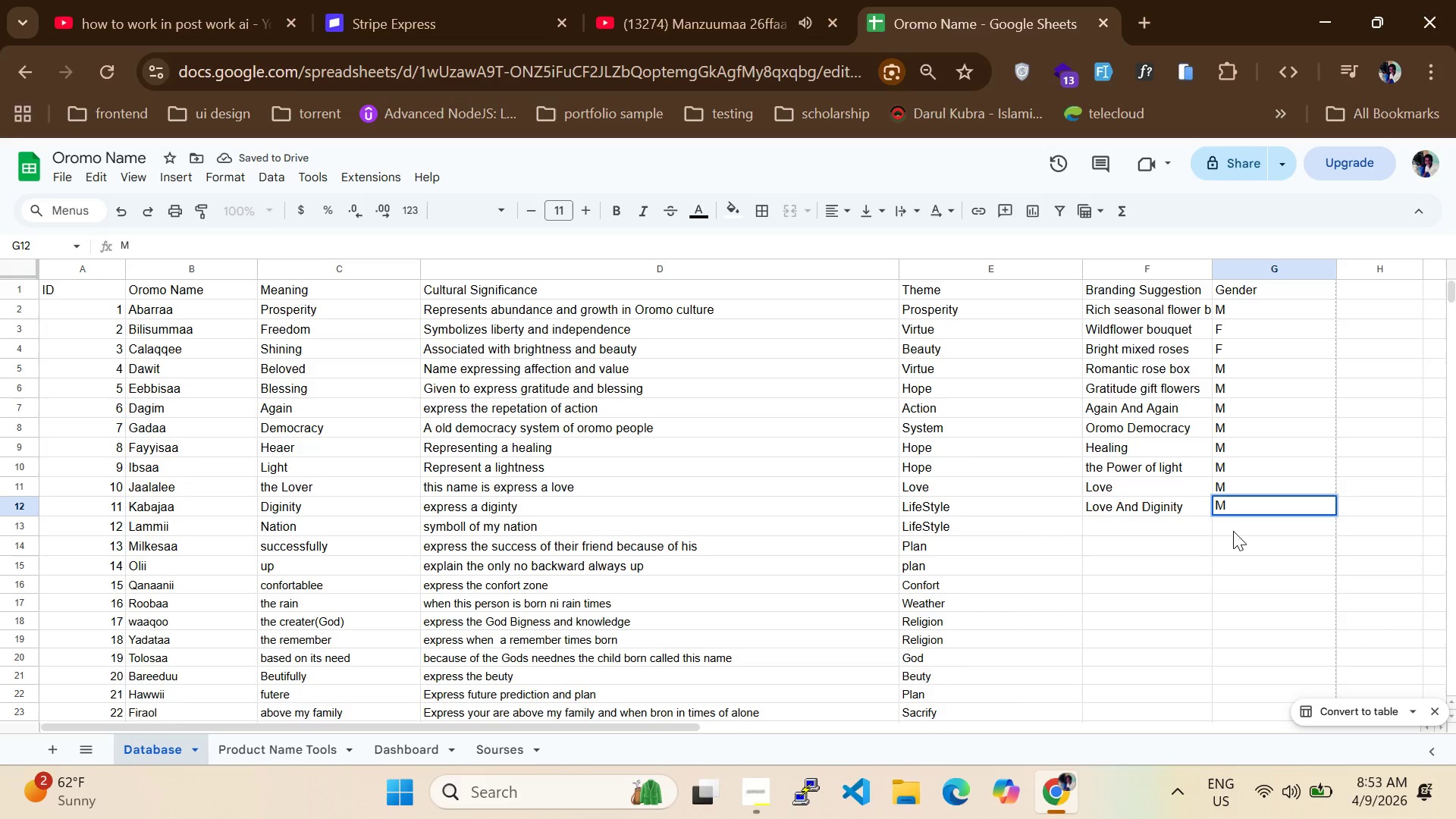 
double_click([1134, 522])
 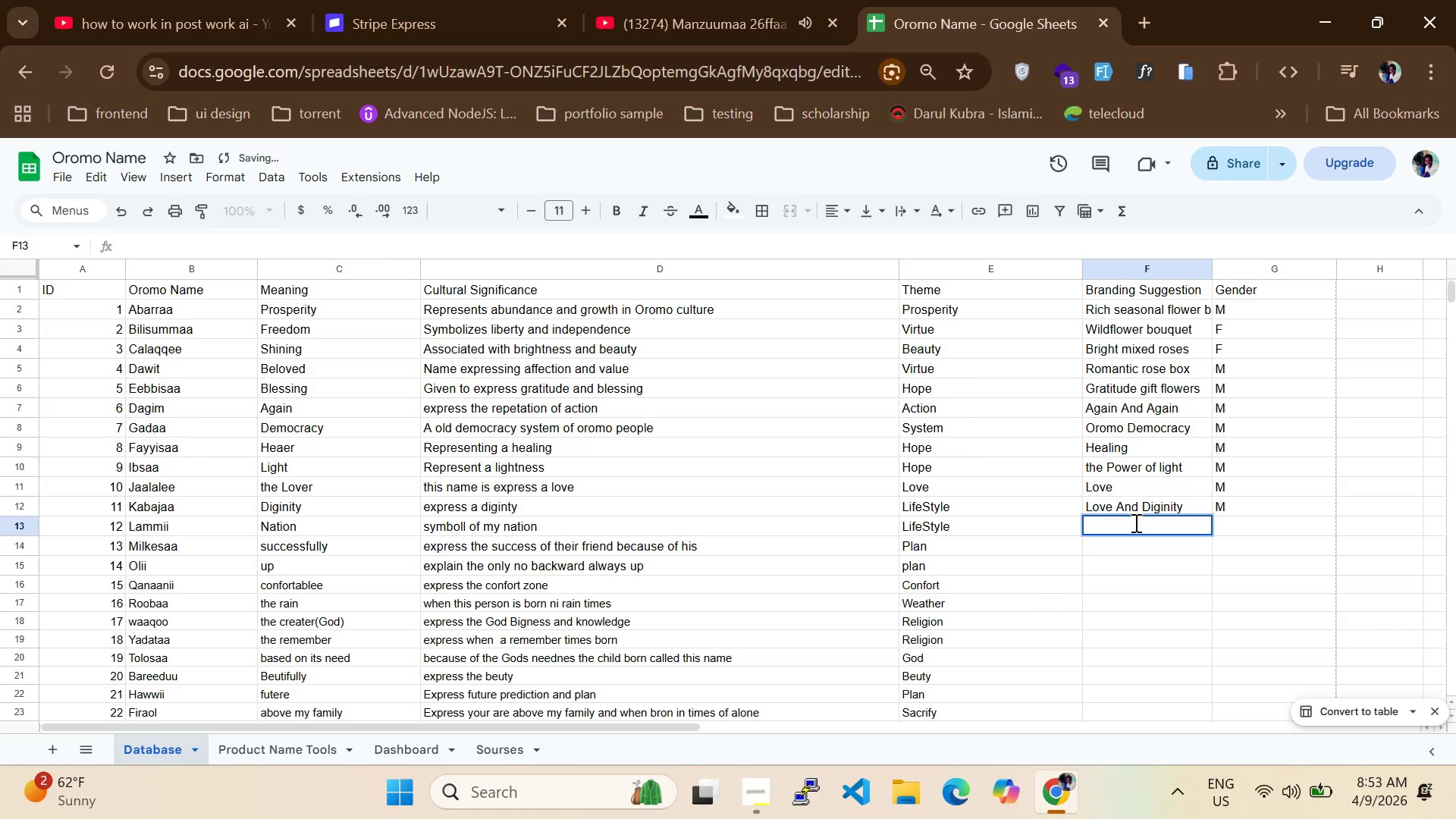 
type(THE Natn)
key(Backspace)
key(Backspace)
type(in Of Ac)
key(Backspace)
key(Backspace)
type(Country)
 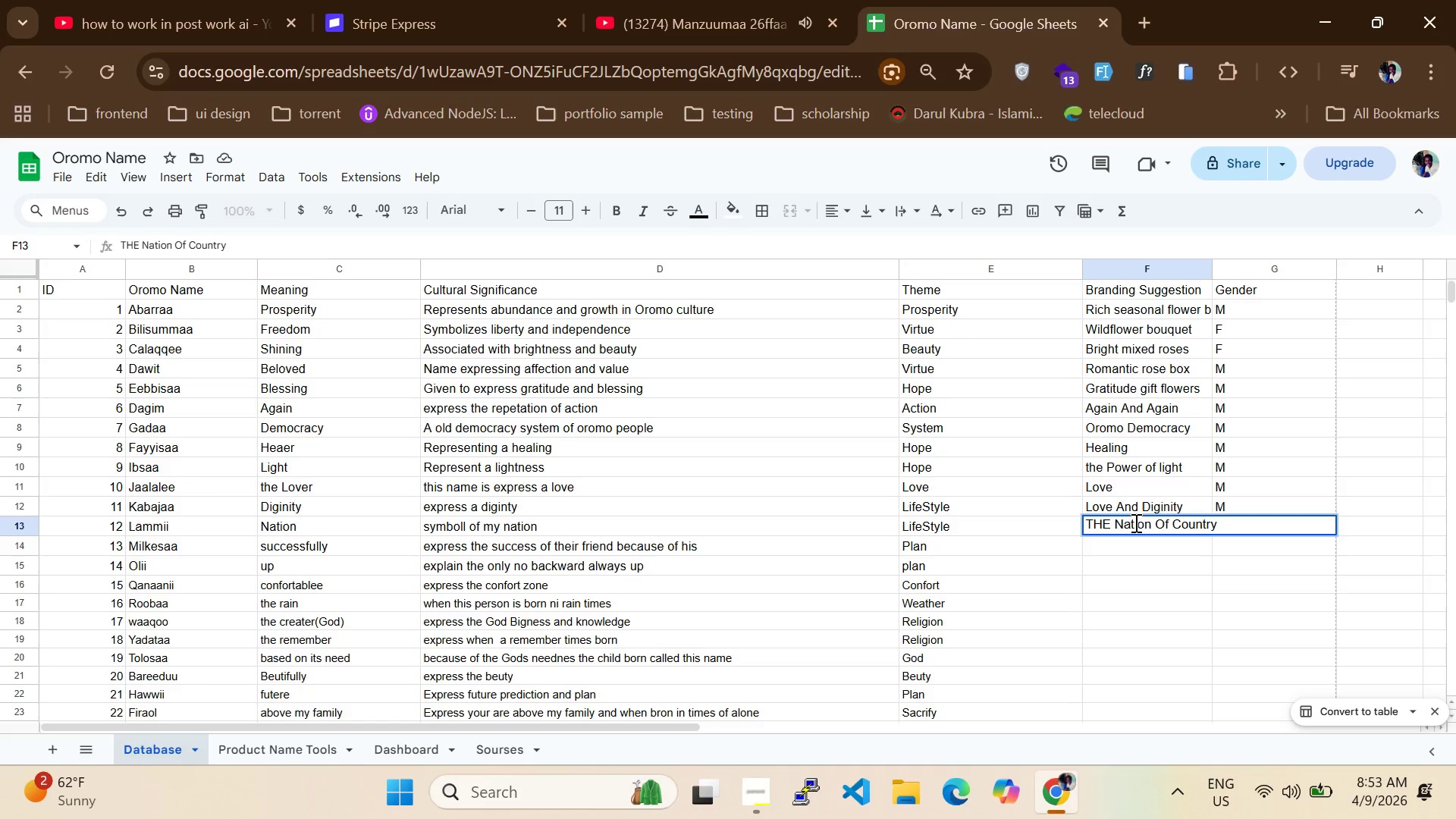 
left_click_drag(start_coordinate=[1259, 554], to_coordinate=[1260, 560])
 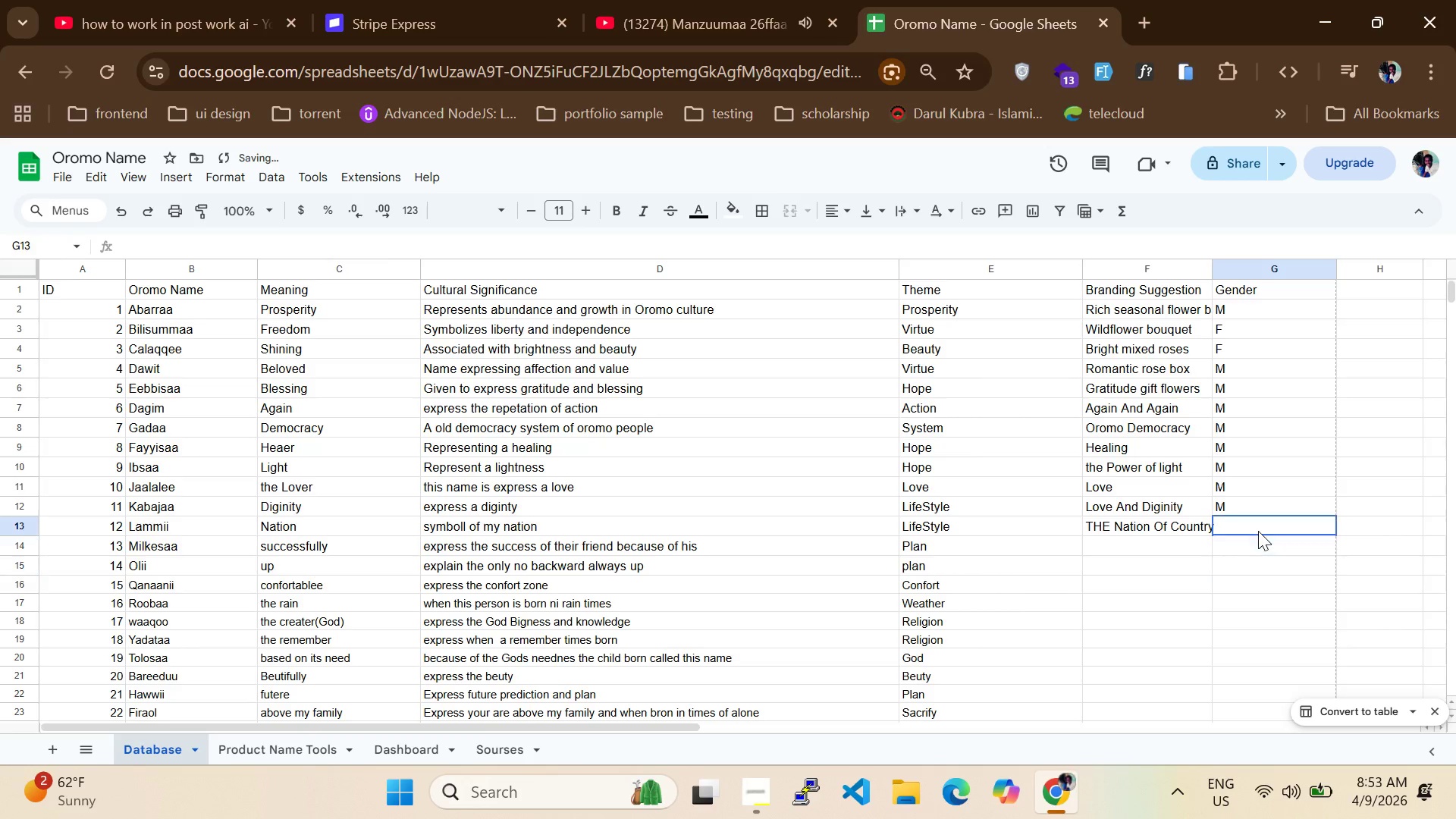 
left_click([1258, 531])
 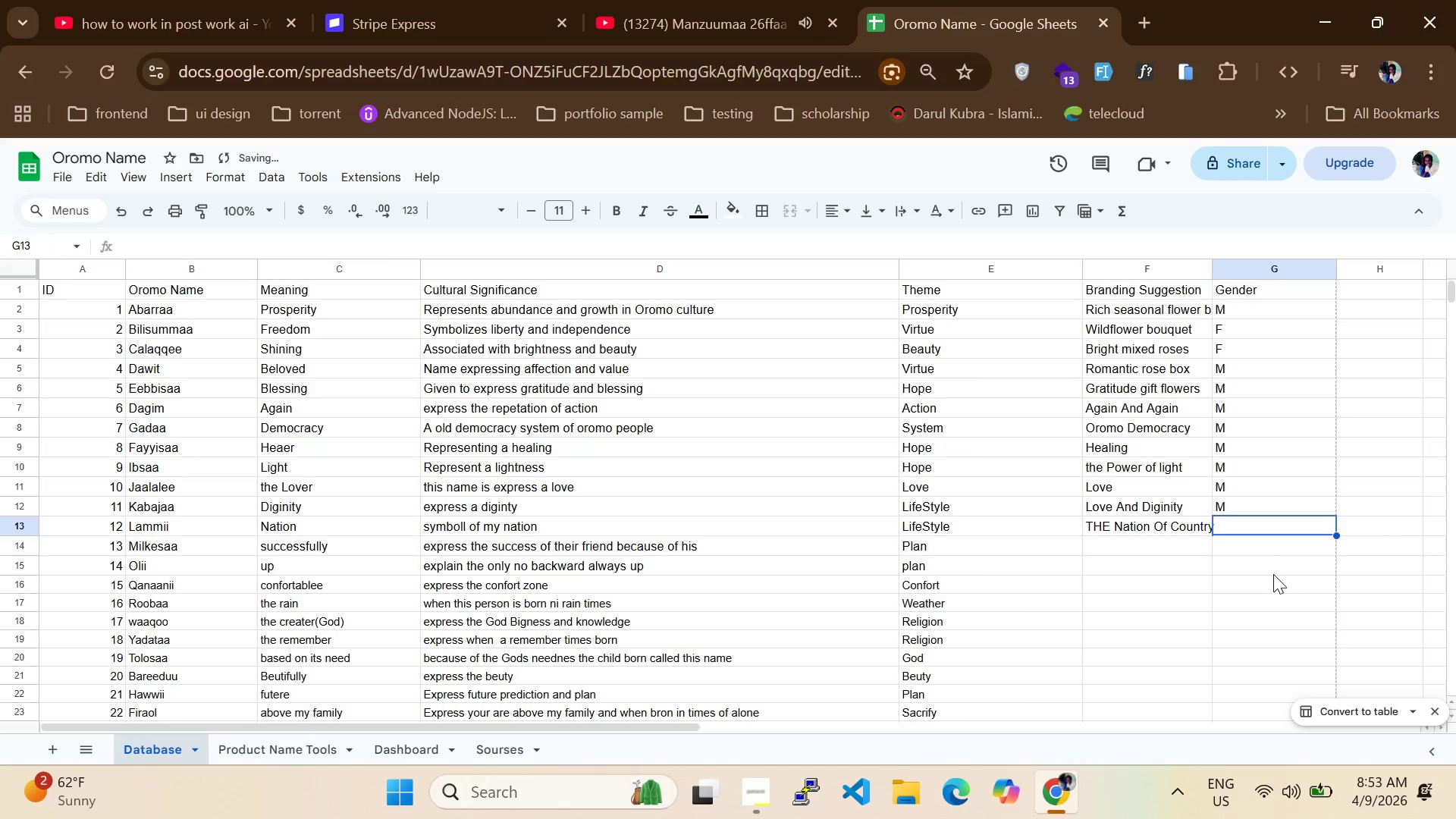 
key(CapsLock)
 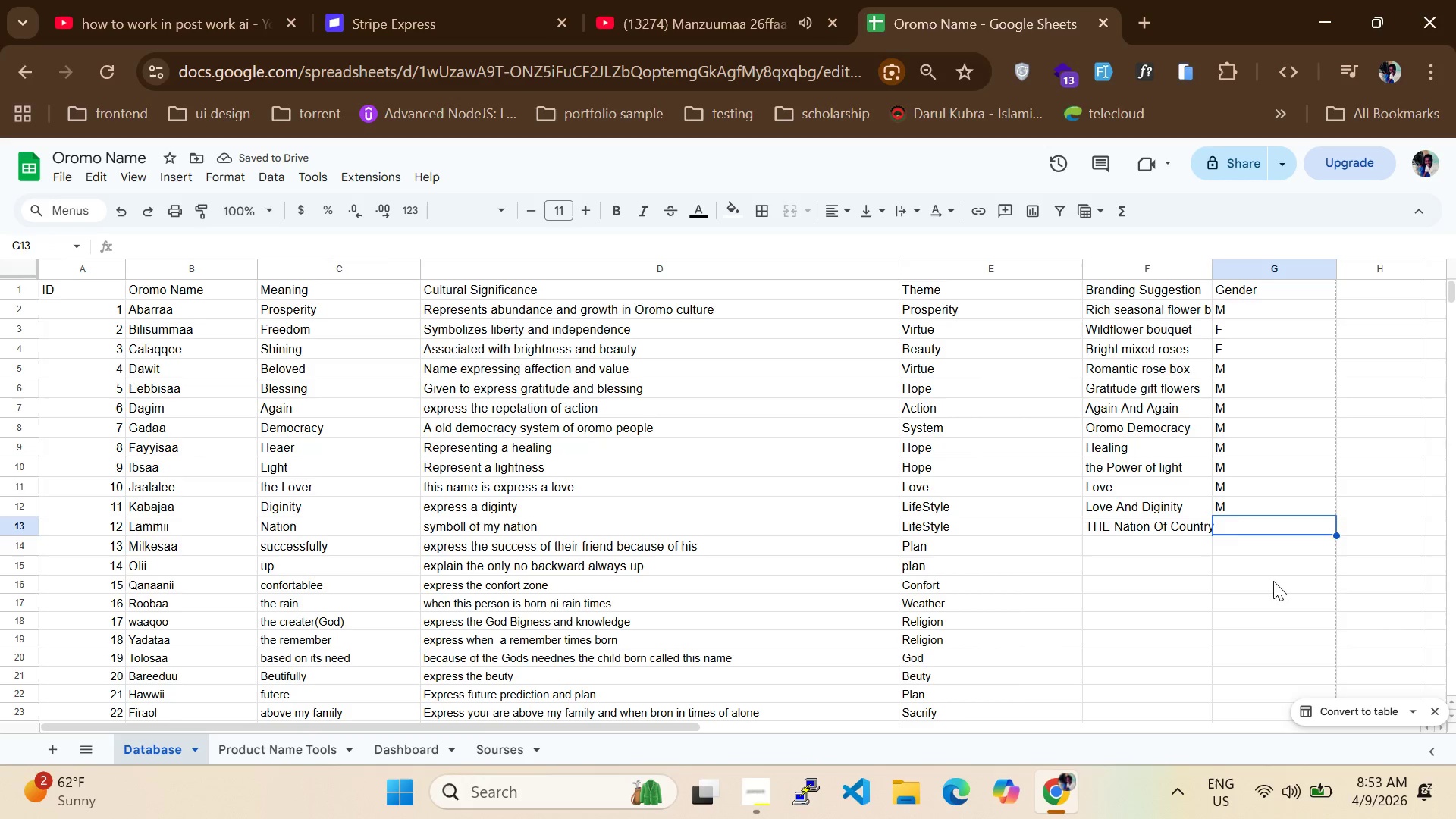 
key(M)
 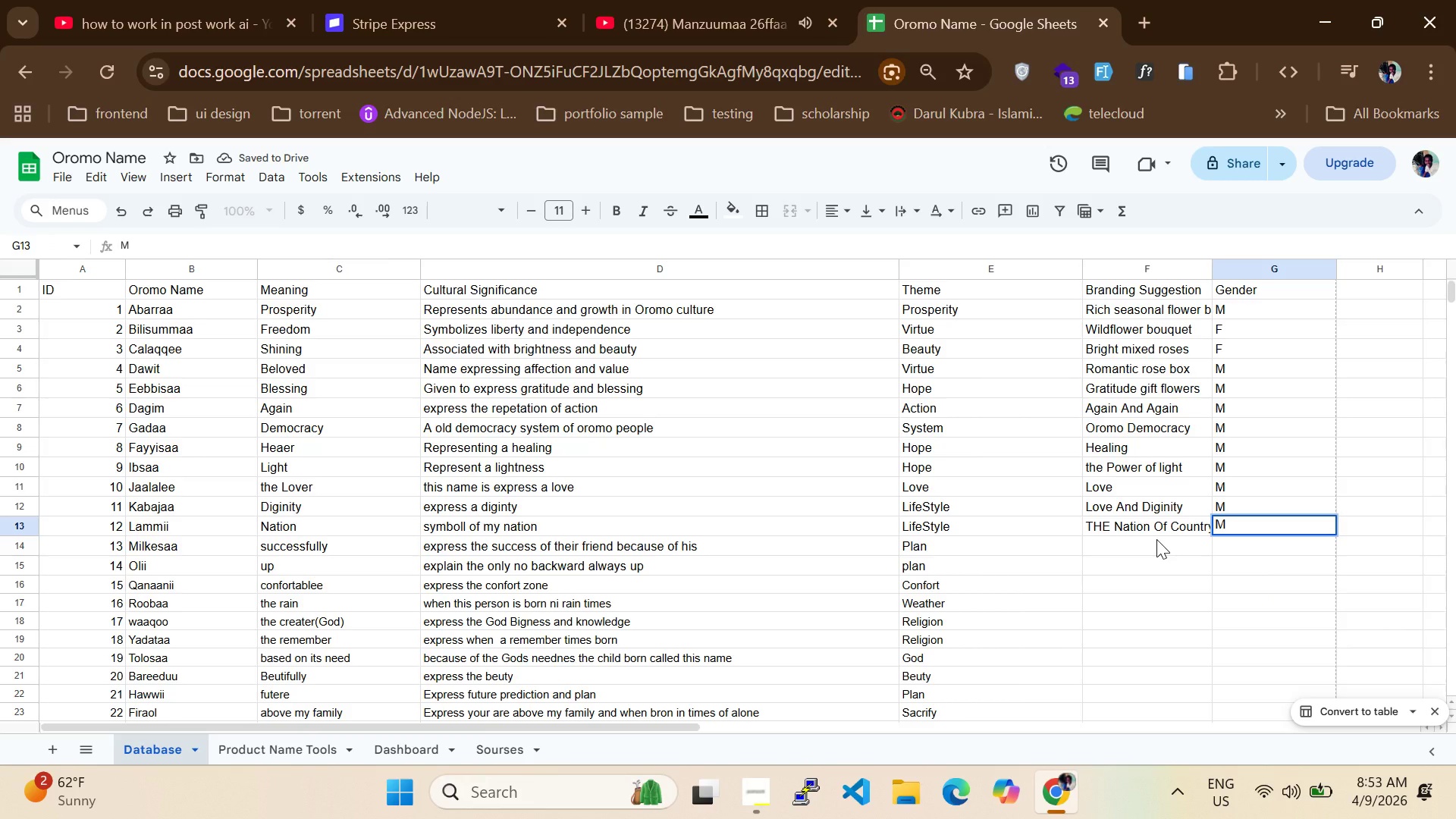 
left_click([1156, 539])
 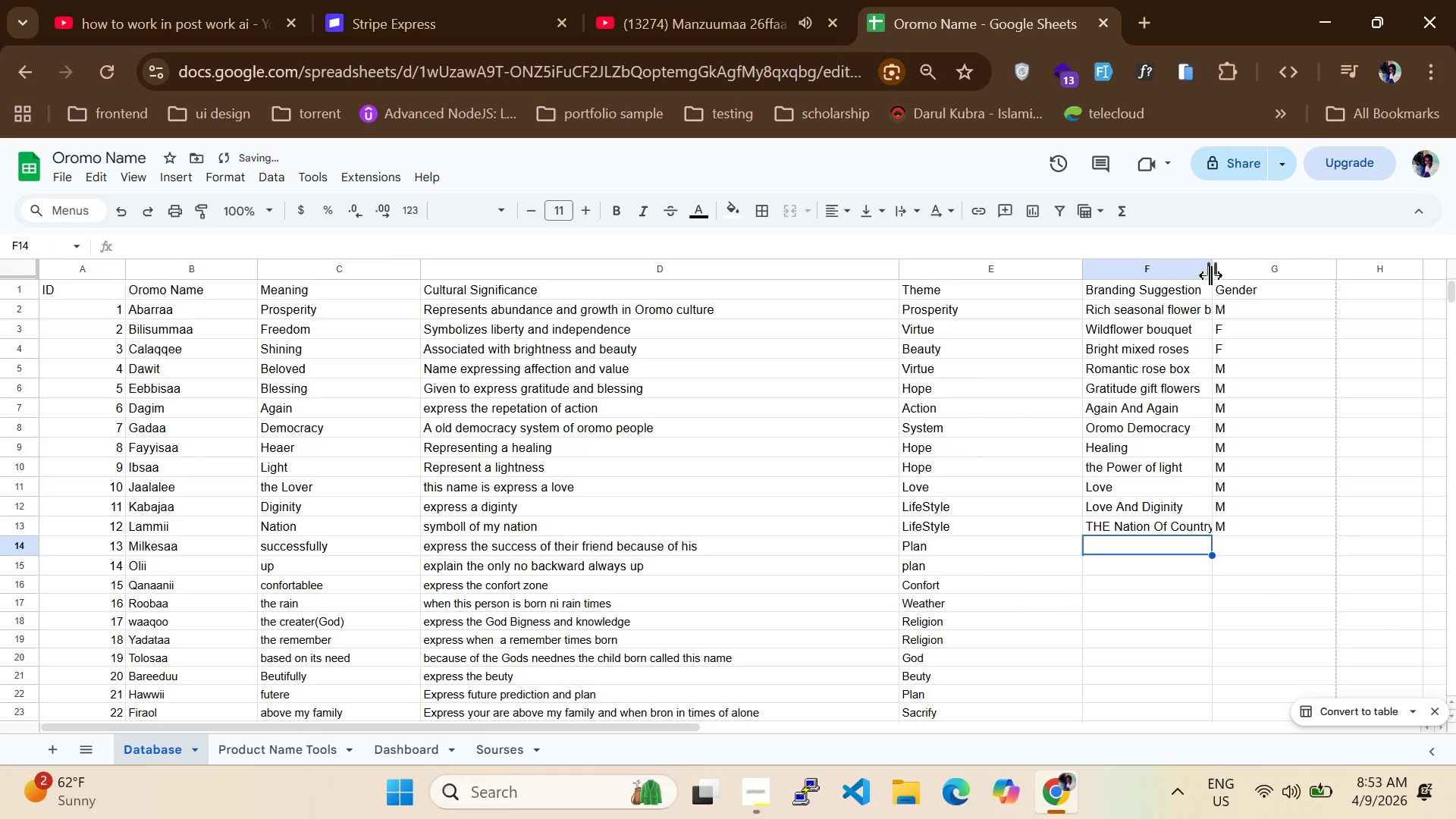 
left_click_drag(start_coordinate=[1209, 275], to_coordinate=[1241, 275])
 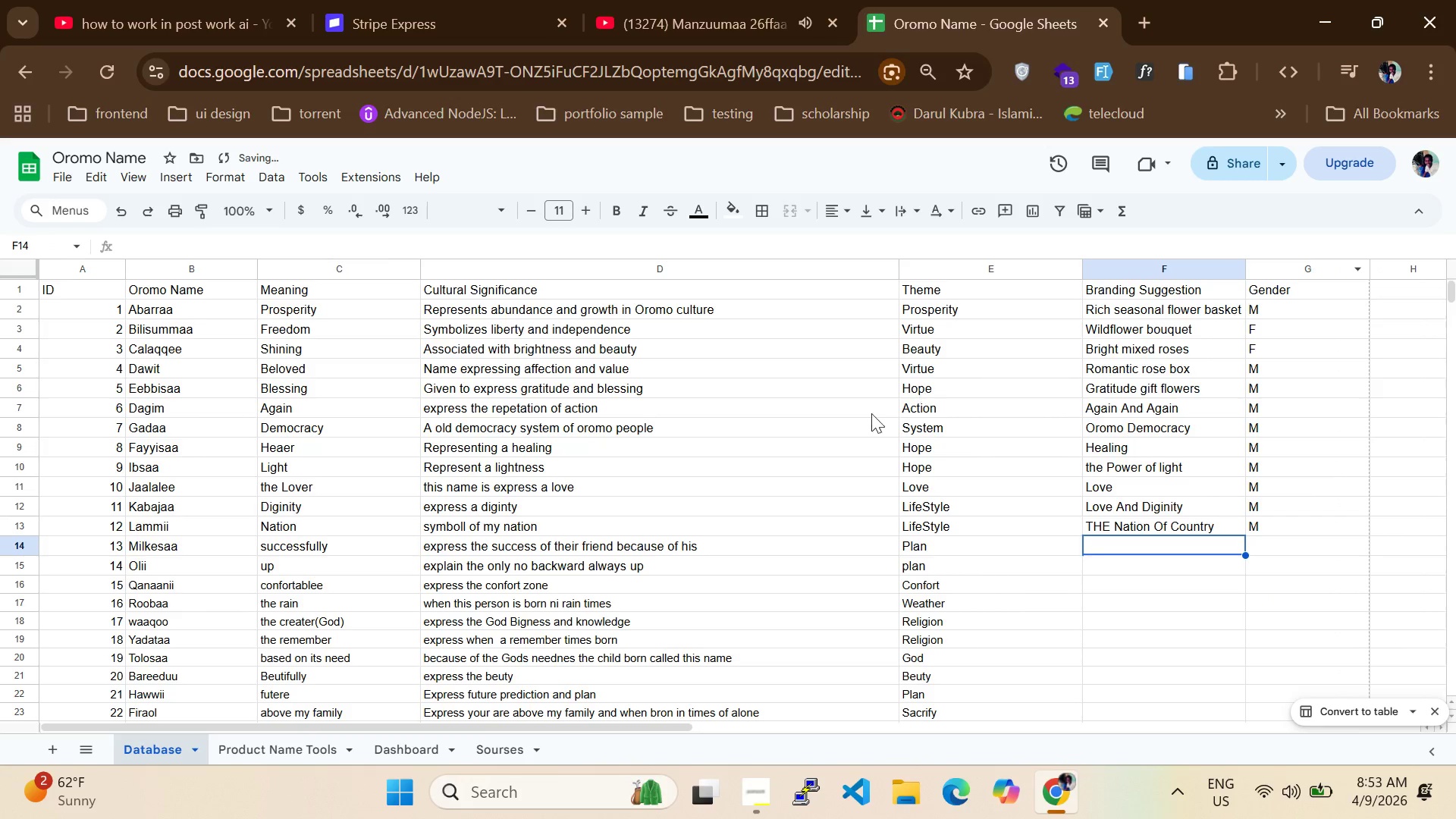 
scroll: coordinate [317, 468], scroll_direction: up, amount: 15.0
 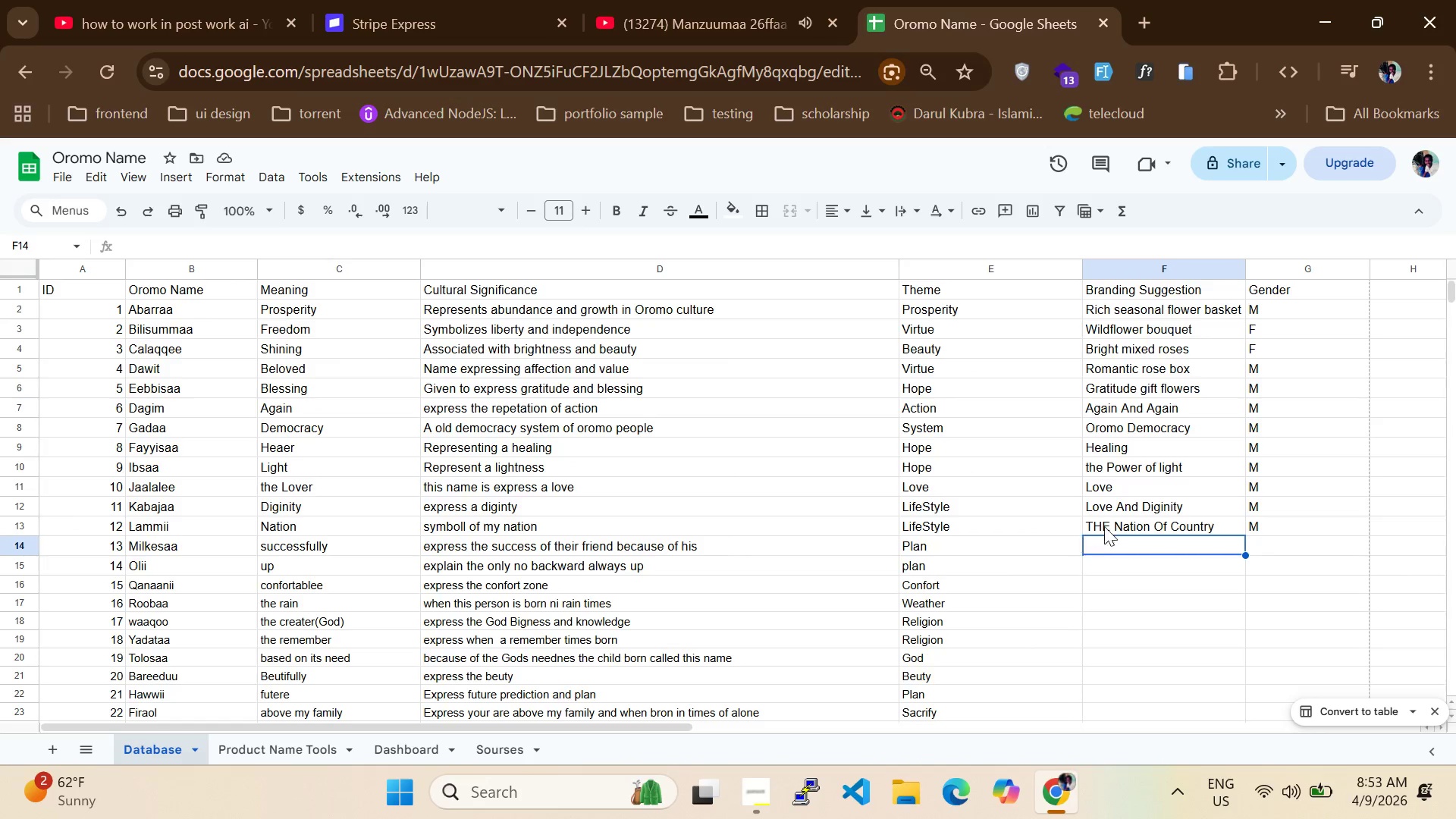 
double_click([1128, 541])
 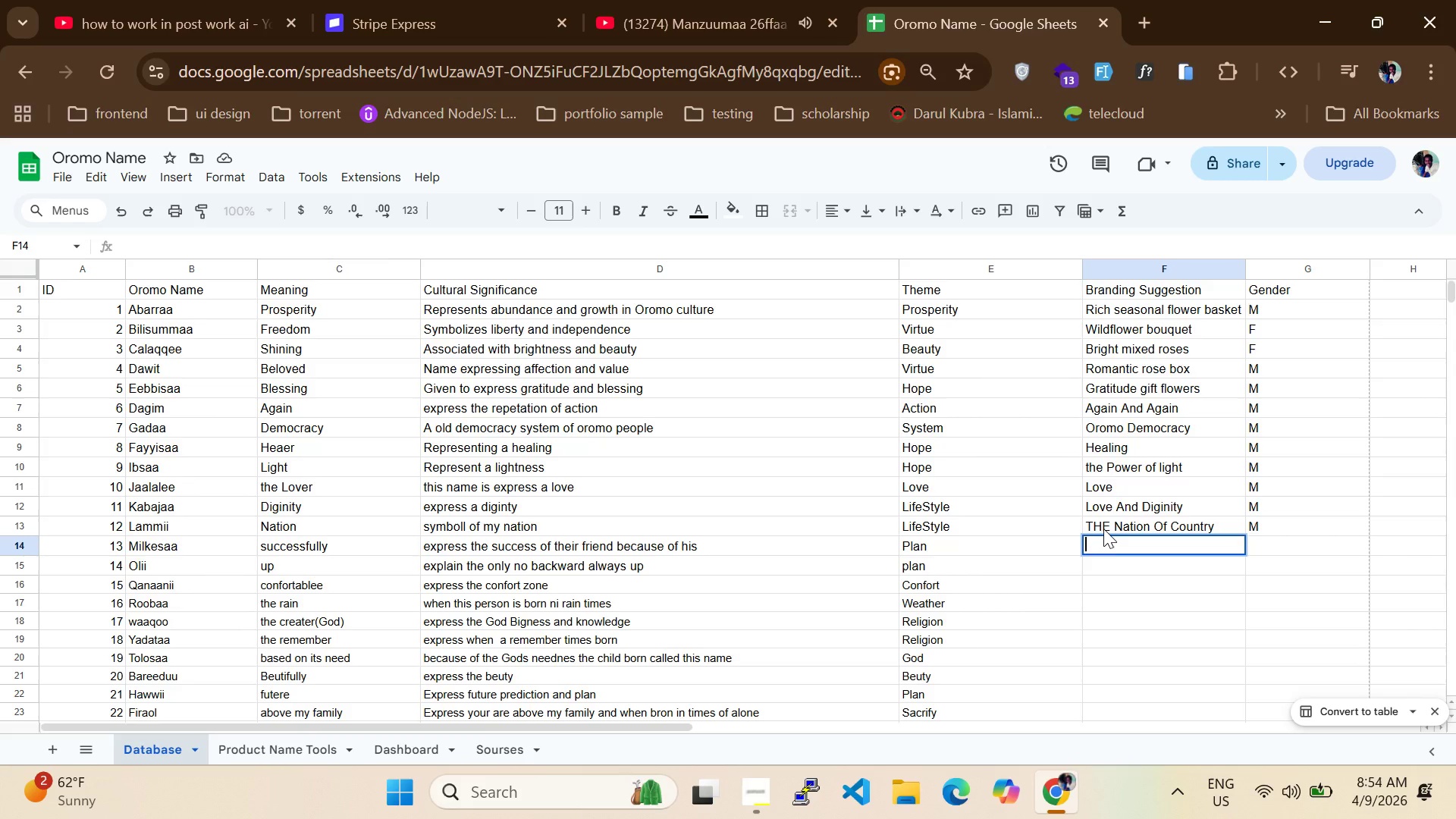 
double_click([1103, 529])
 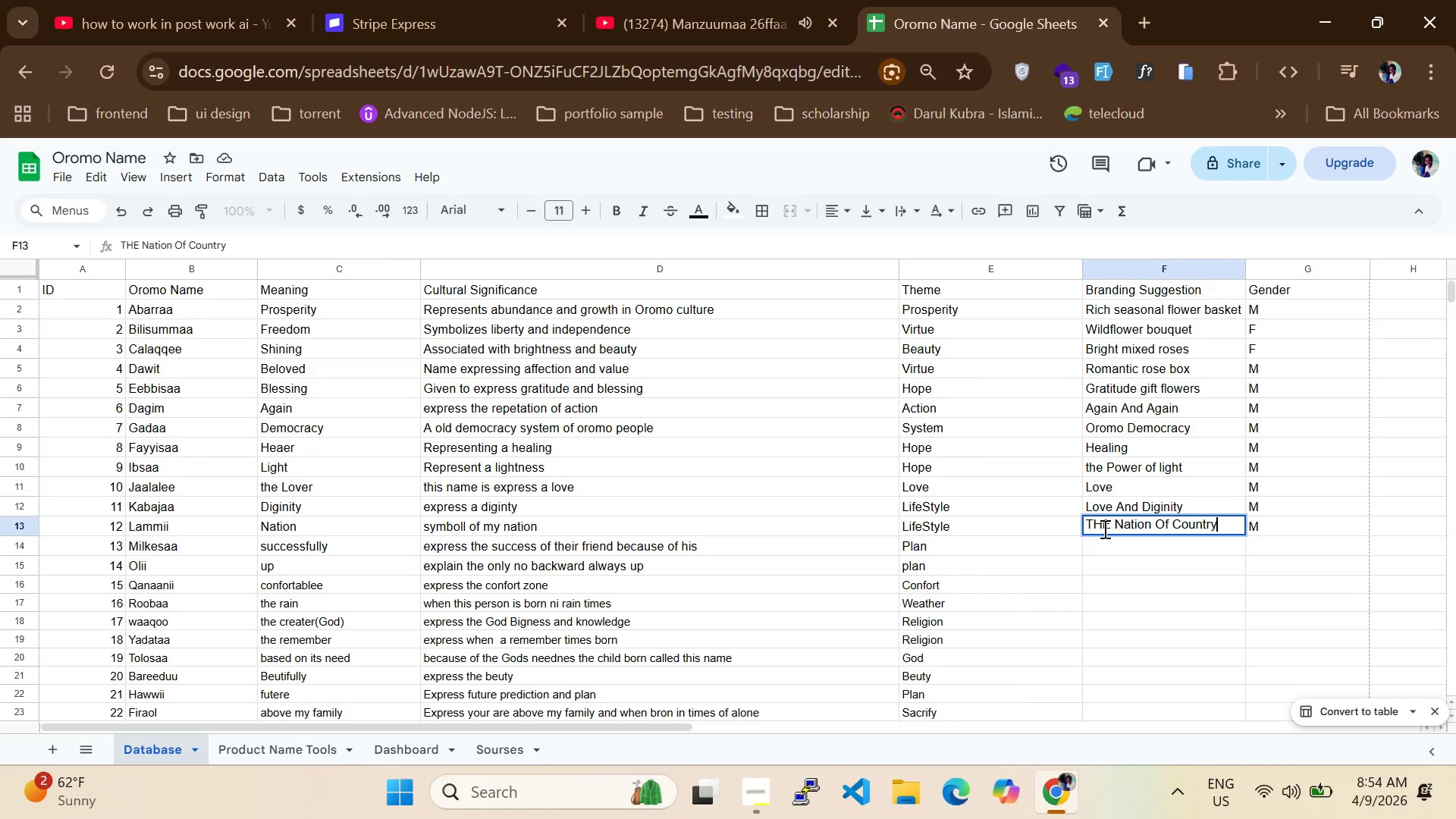 
triple_click([1103, 527])
 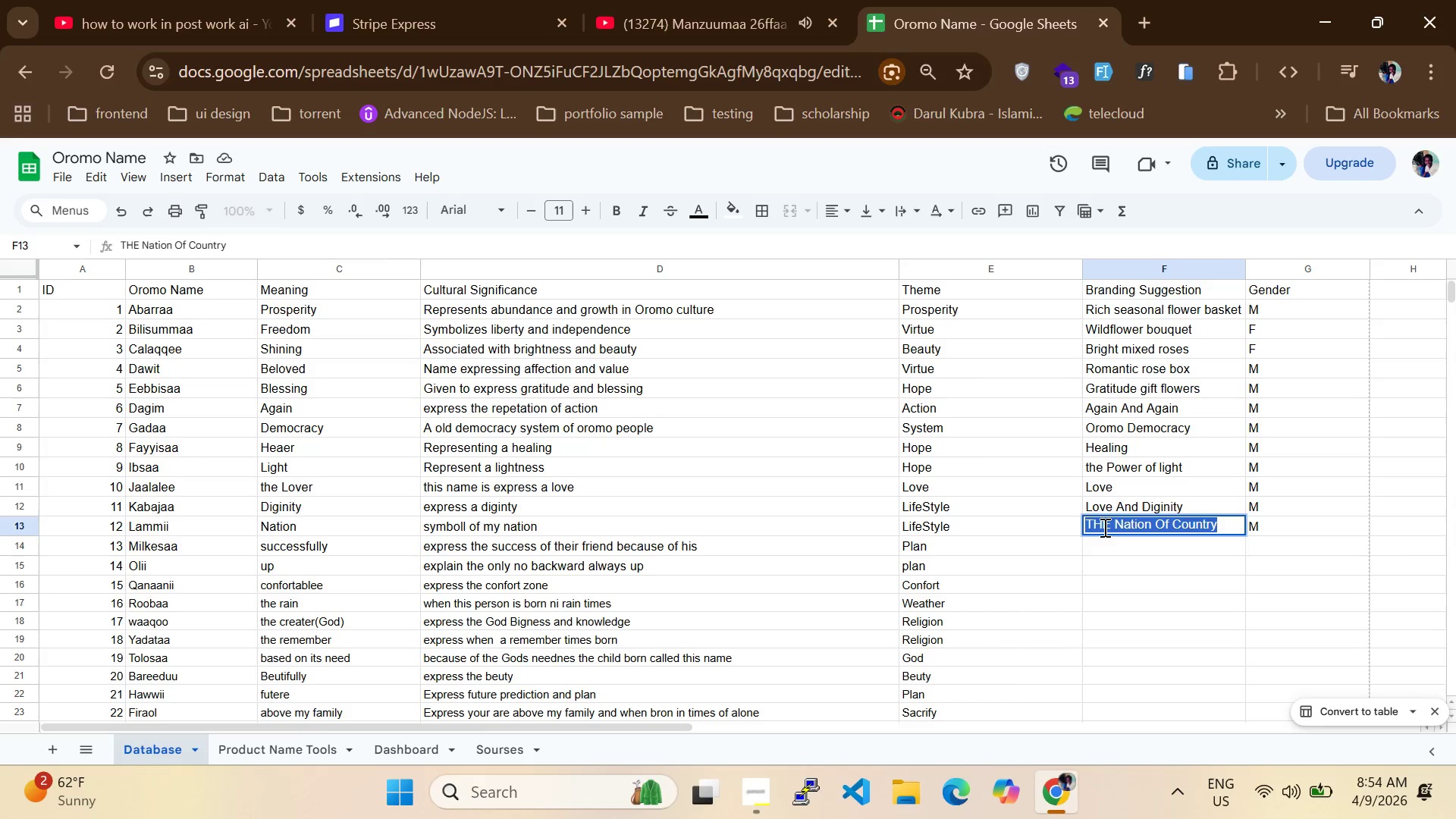 
triple_click([1103, 527])
 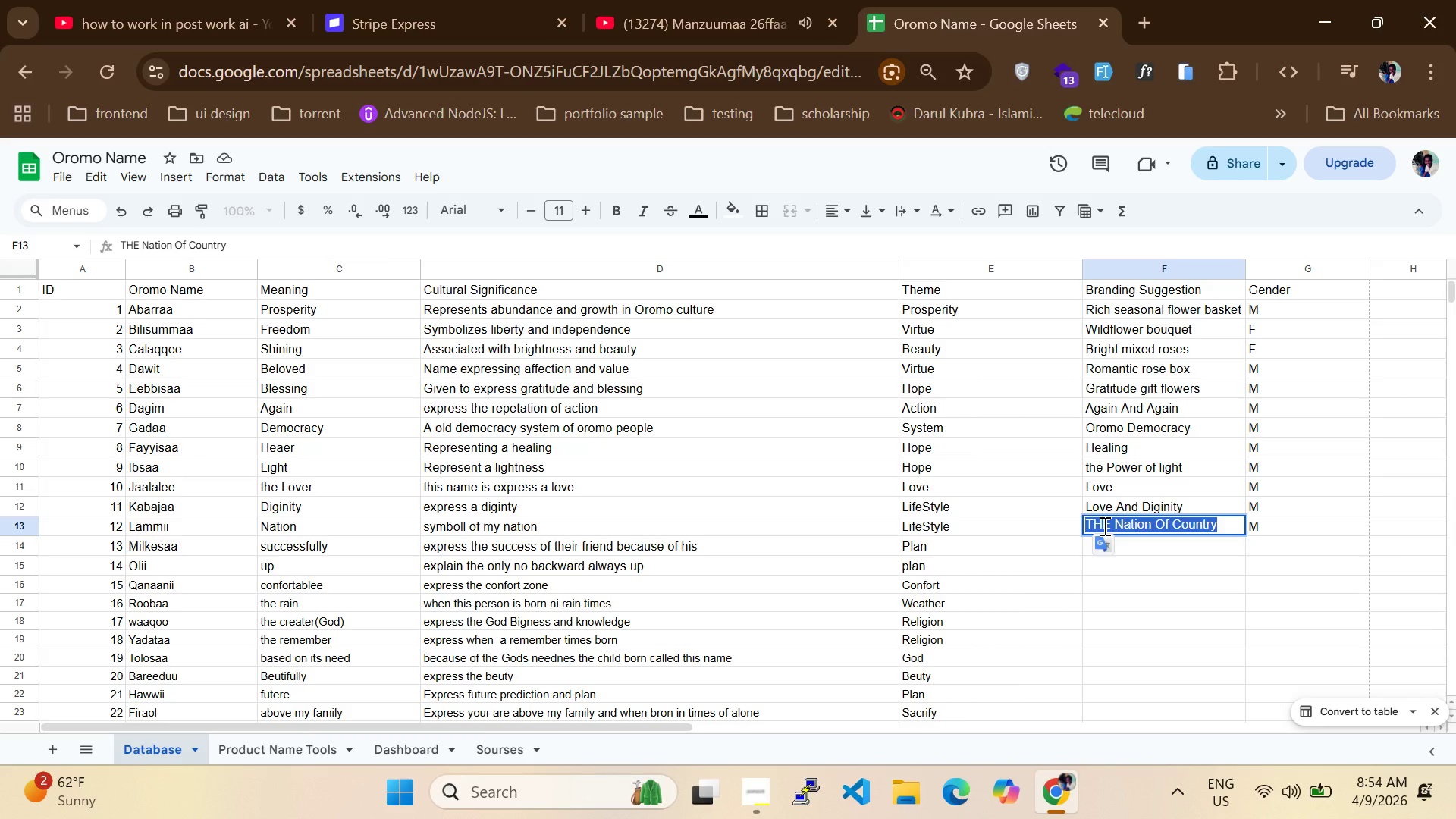 
key(ArrowLeft)
 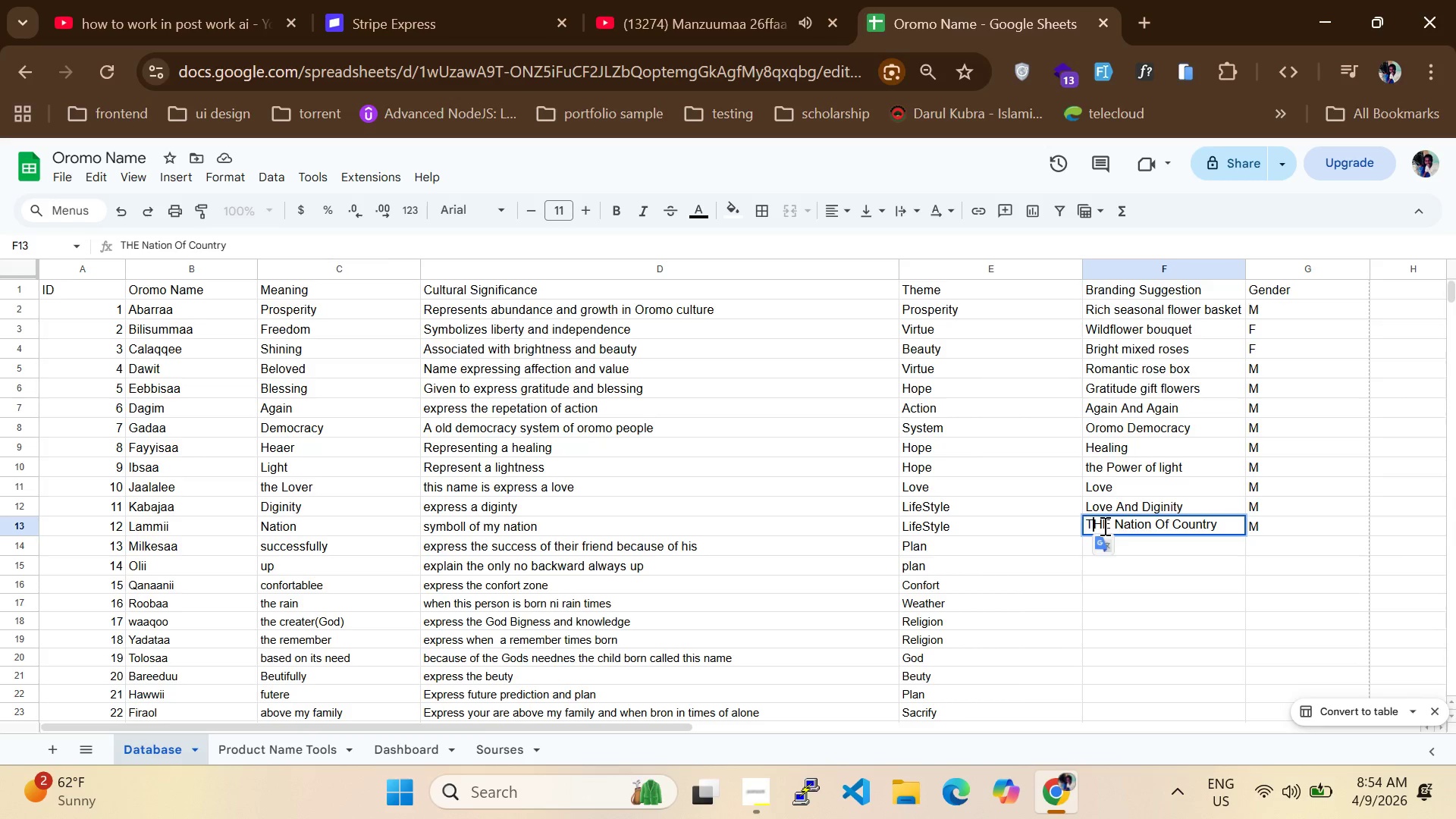 
key(ArrowRight)
 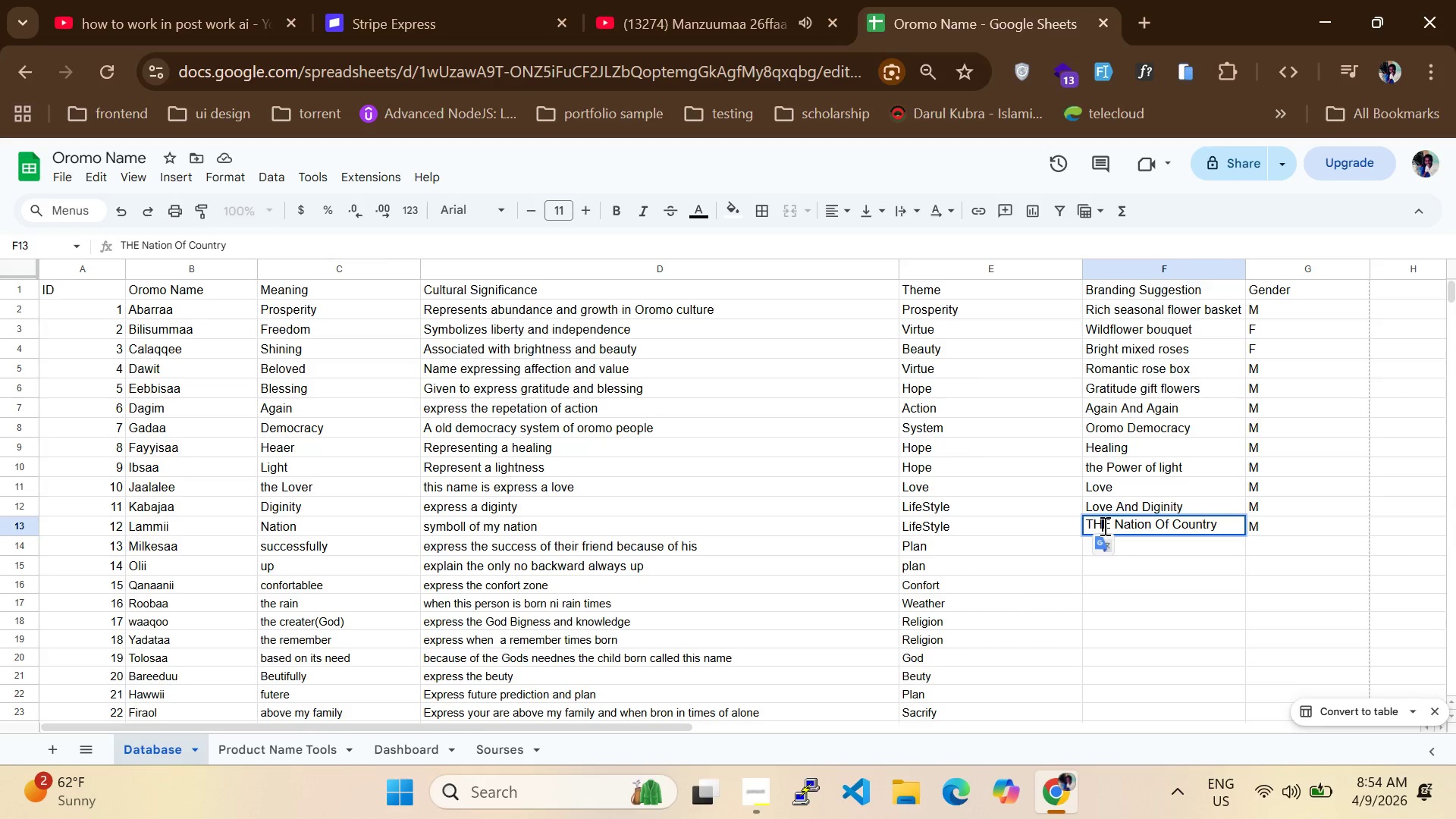 
key(ArrowRight)
 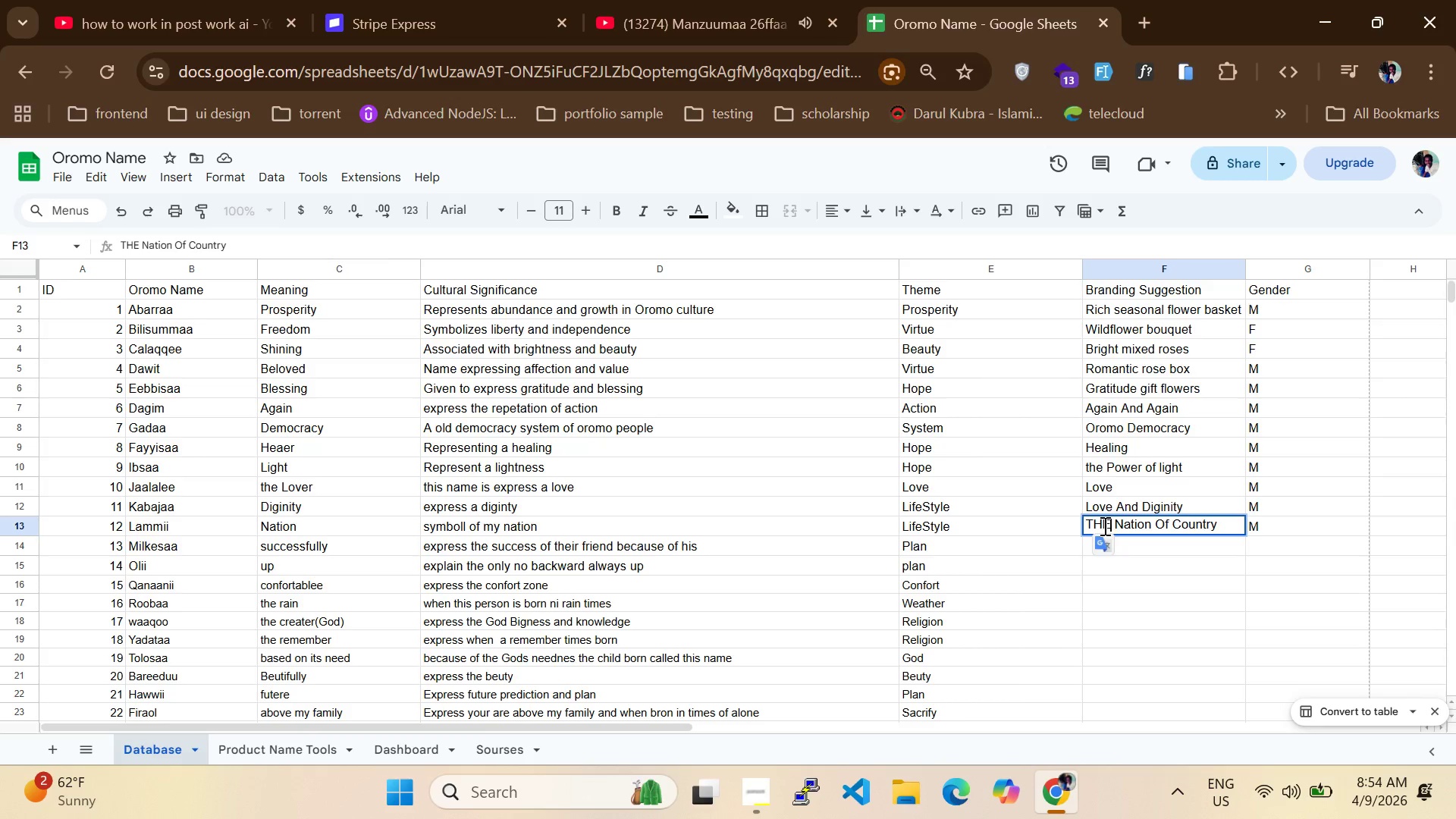 
key(ArrowRight)
 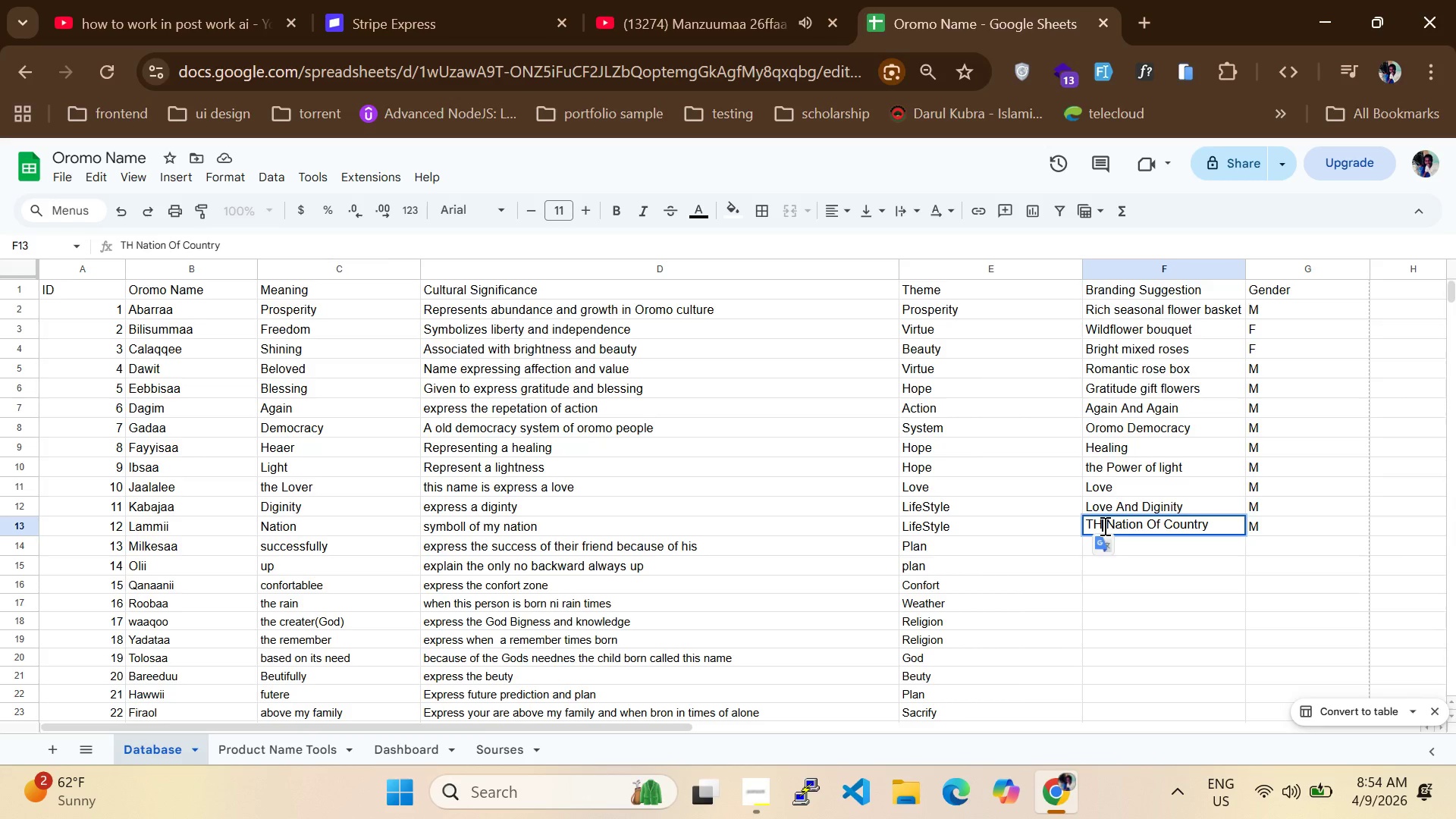 
key(Backspace)
key(Backspace)
type(he)
 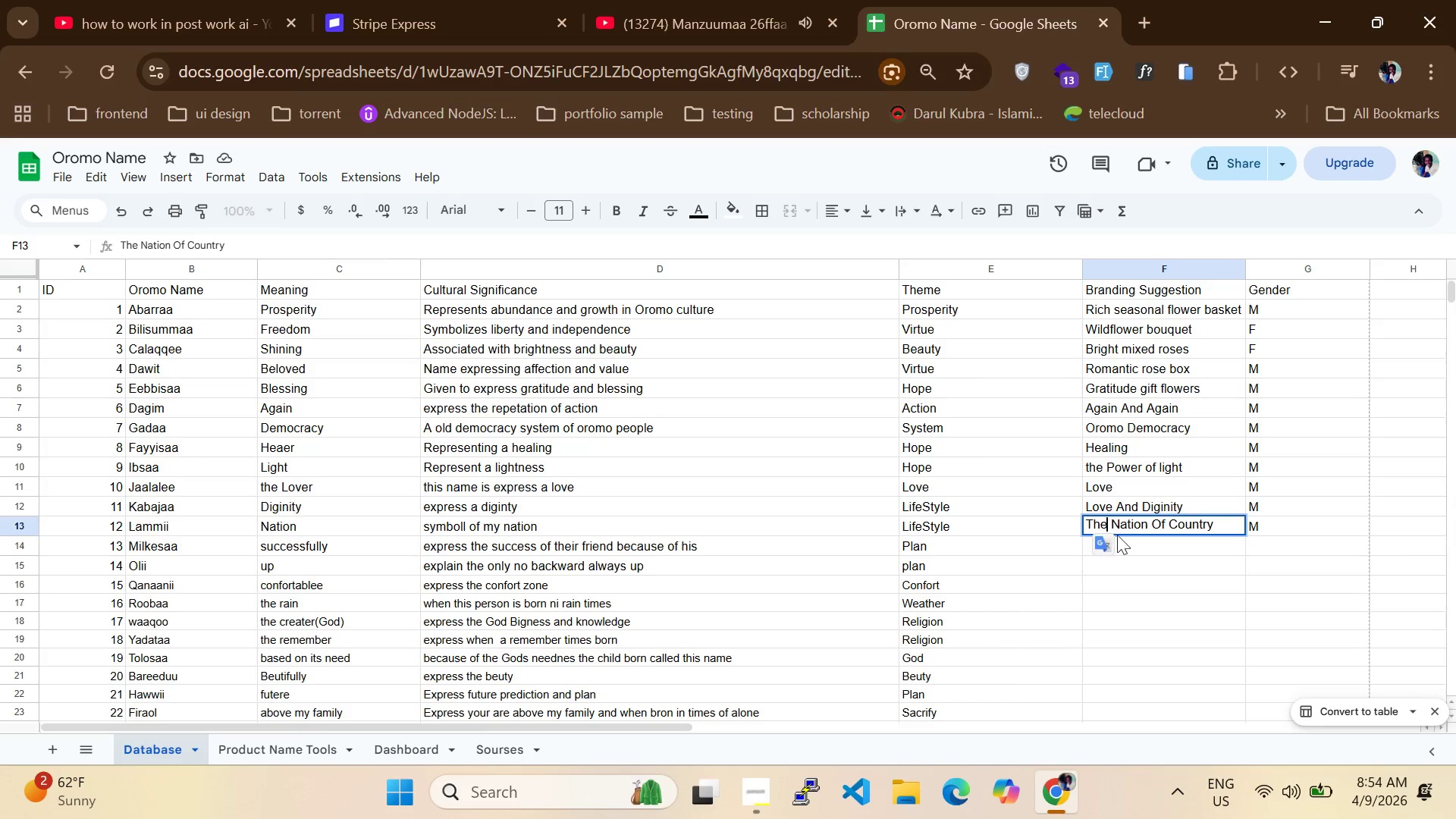 
left_click([1125, 544])
 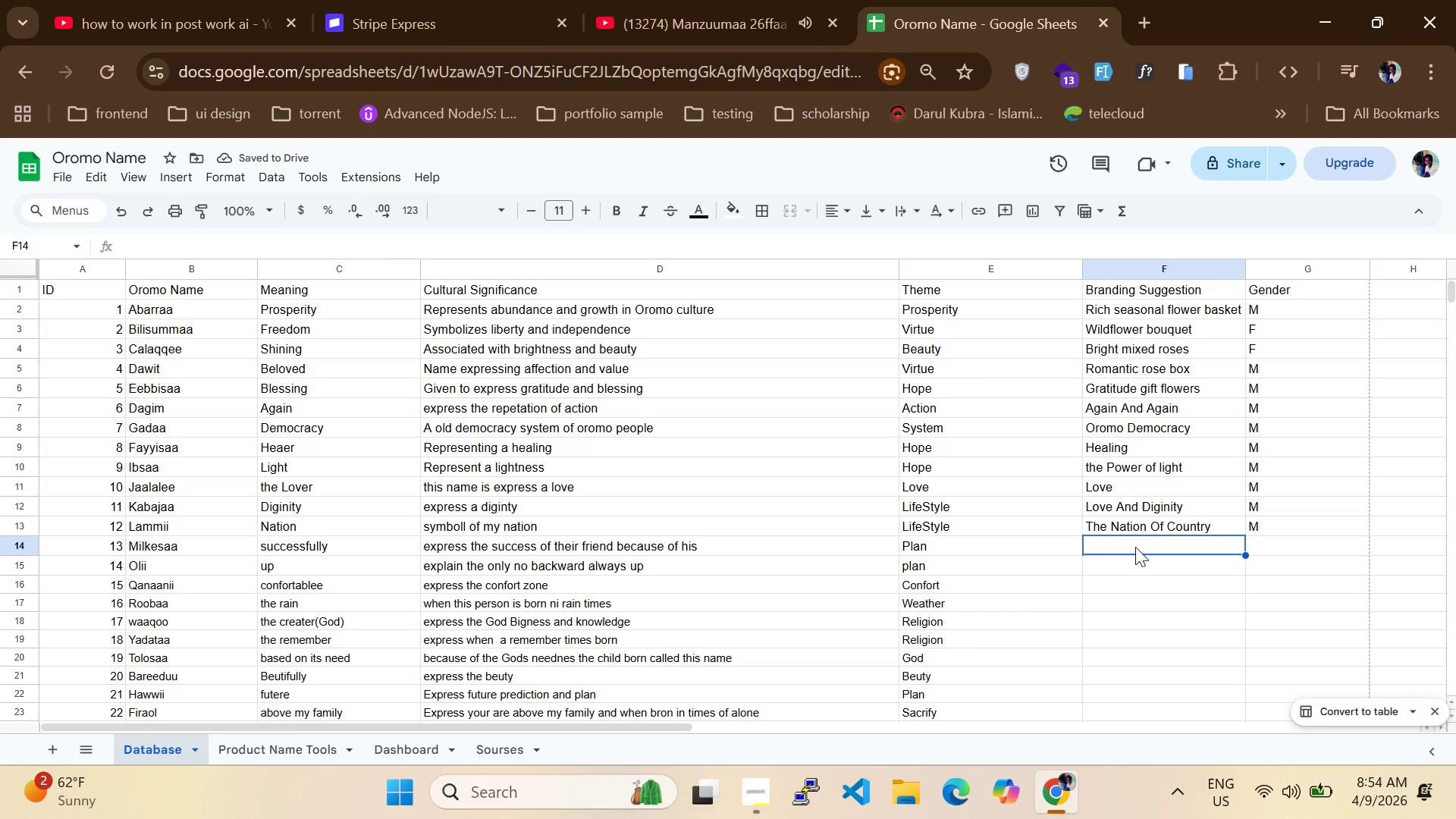 
left_click([1138, 545])
 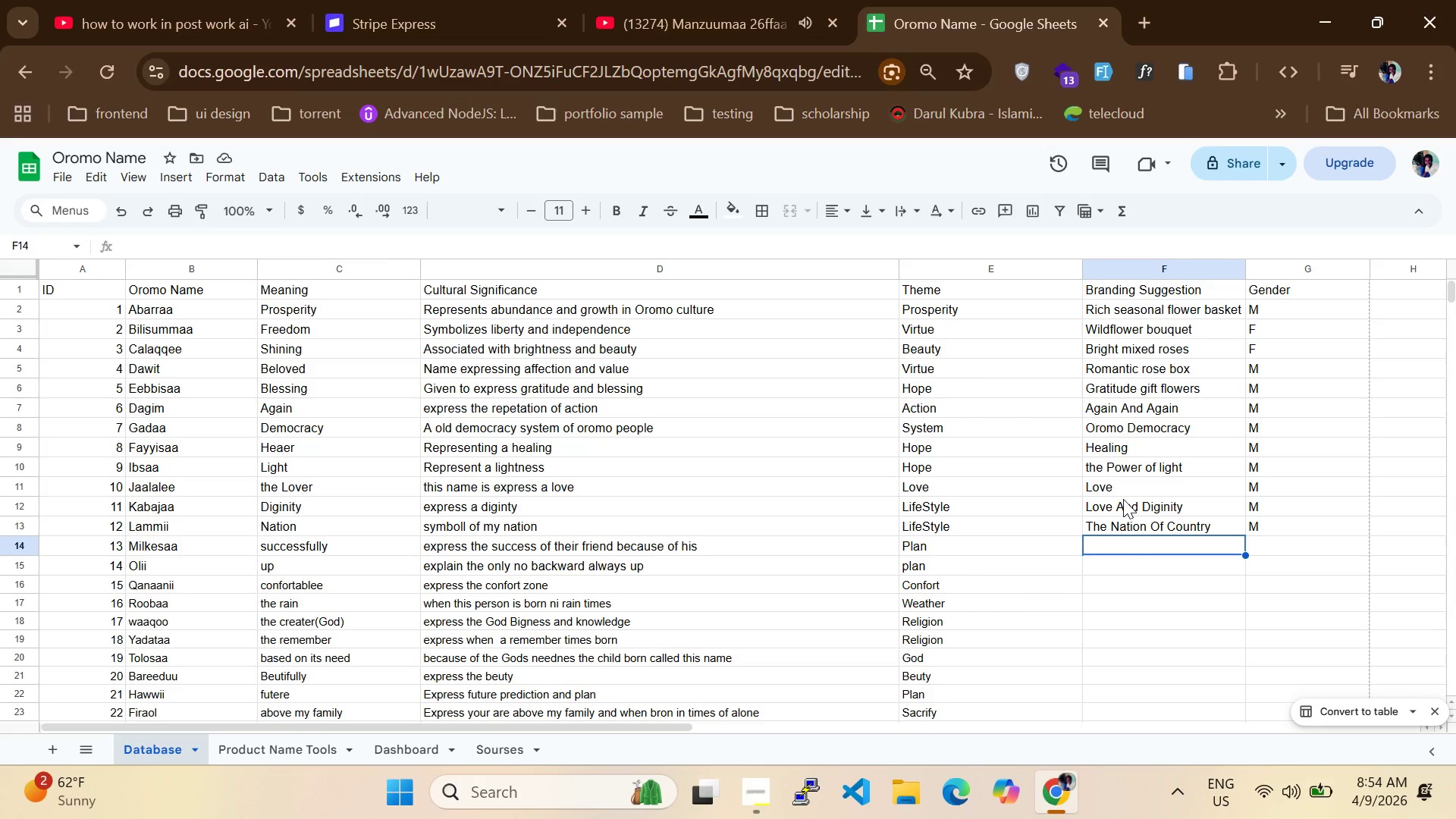 
type(the successfull )
key(Backspace)
type(y done action for the help og goo)
key(Backspace)
key(Backspace)
key(Backspace)
type(God)
 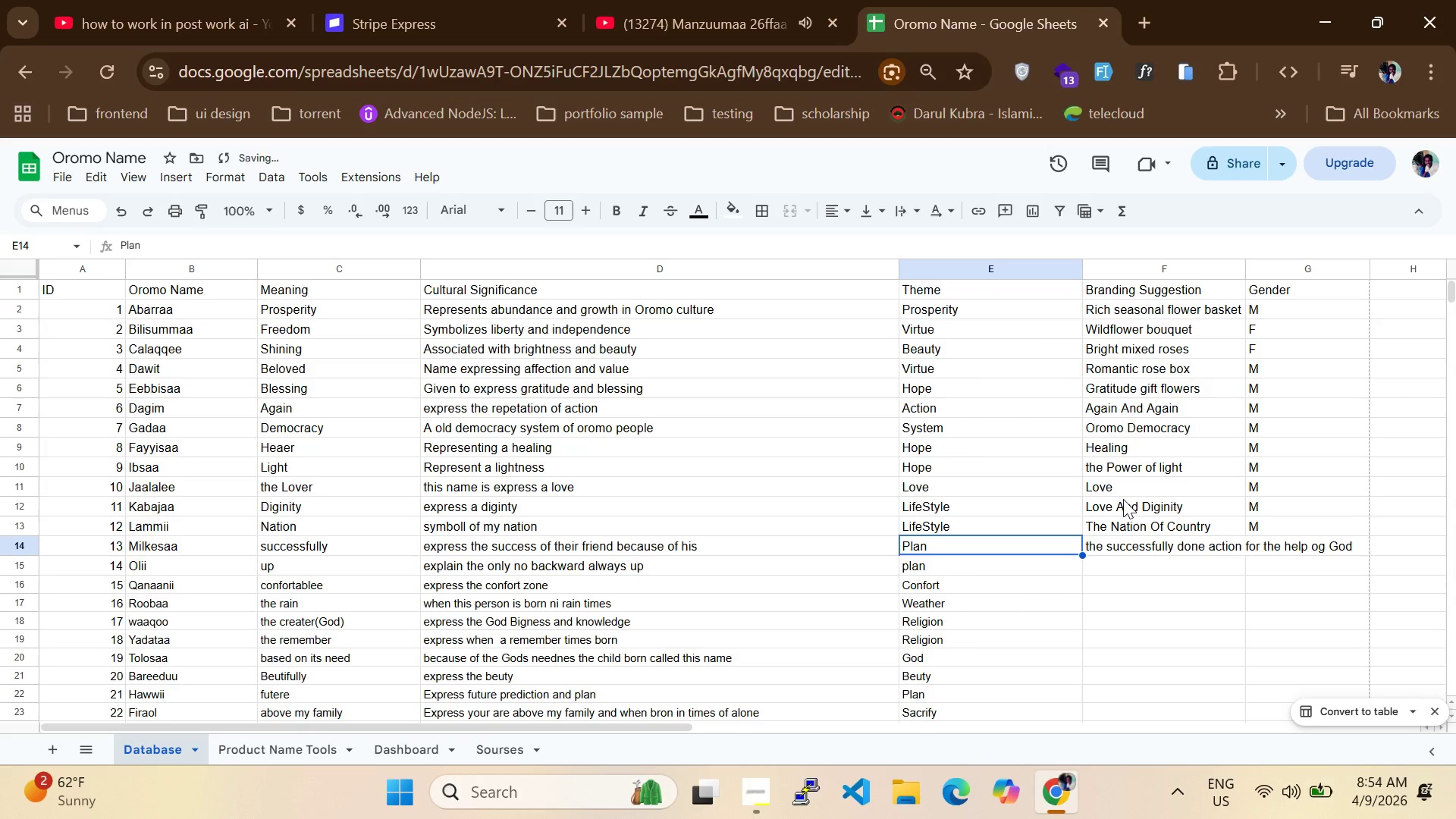 
key(ArrowLeft)
 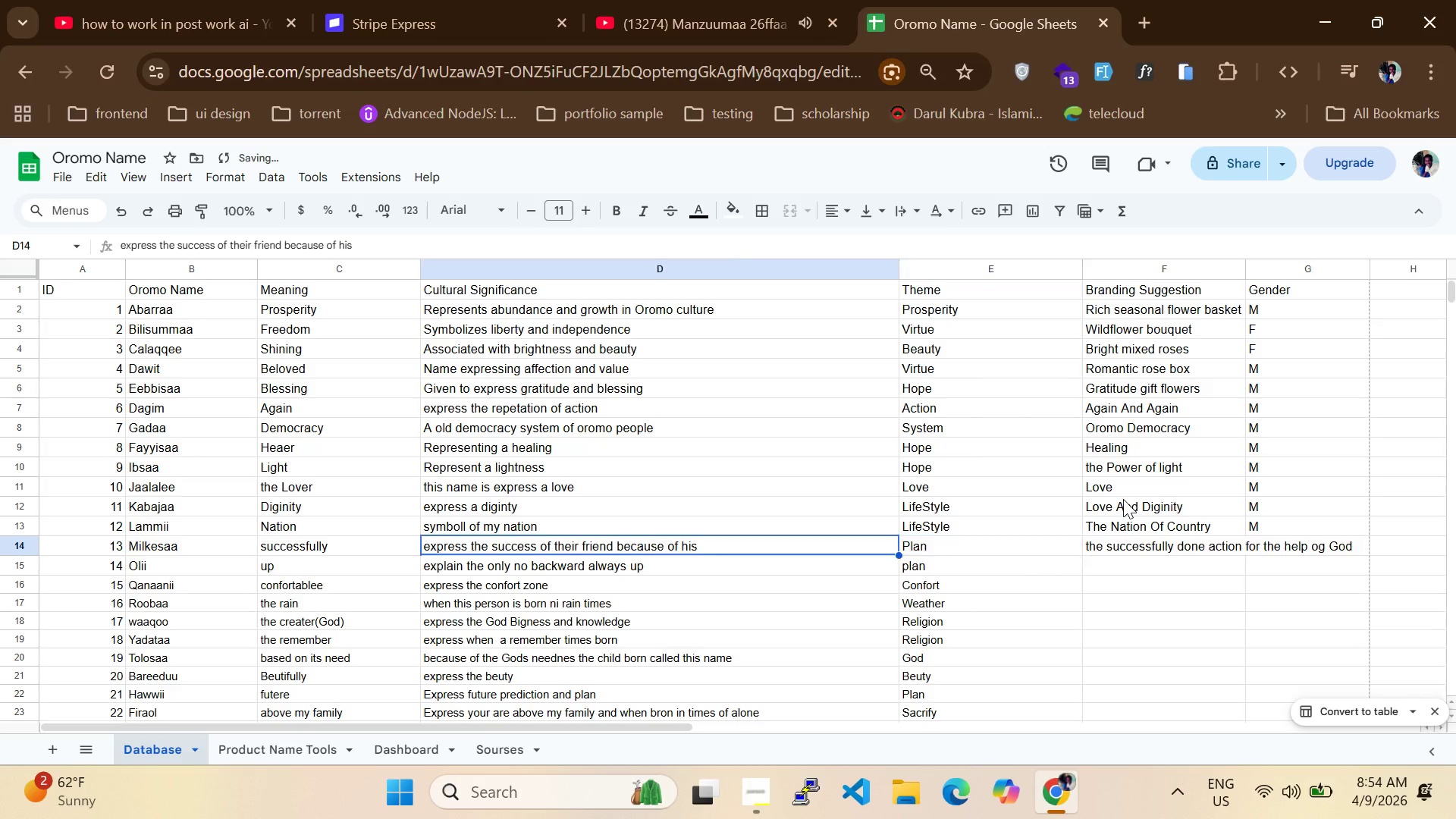 
key(ArrowLeft)
 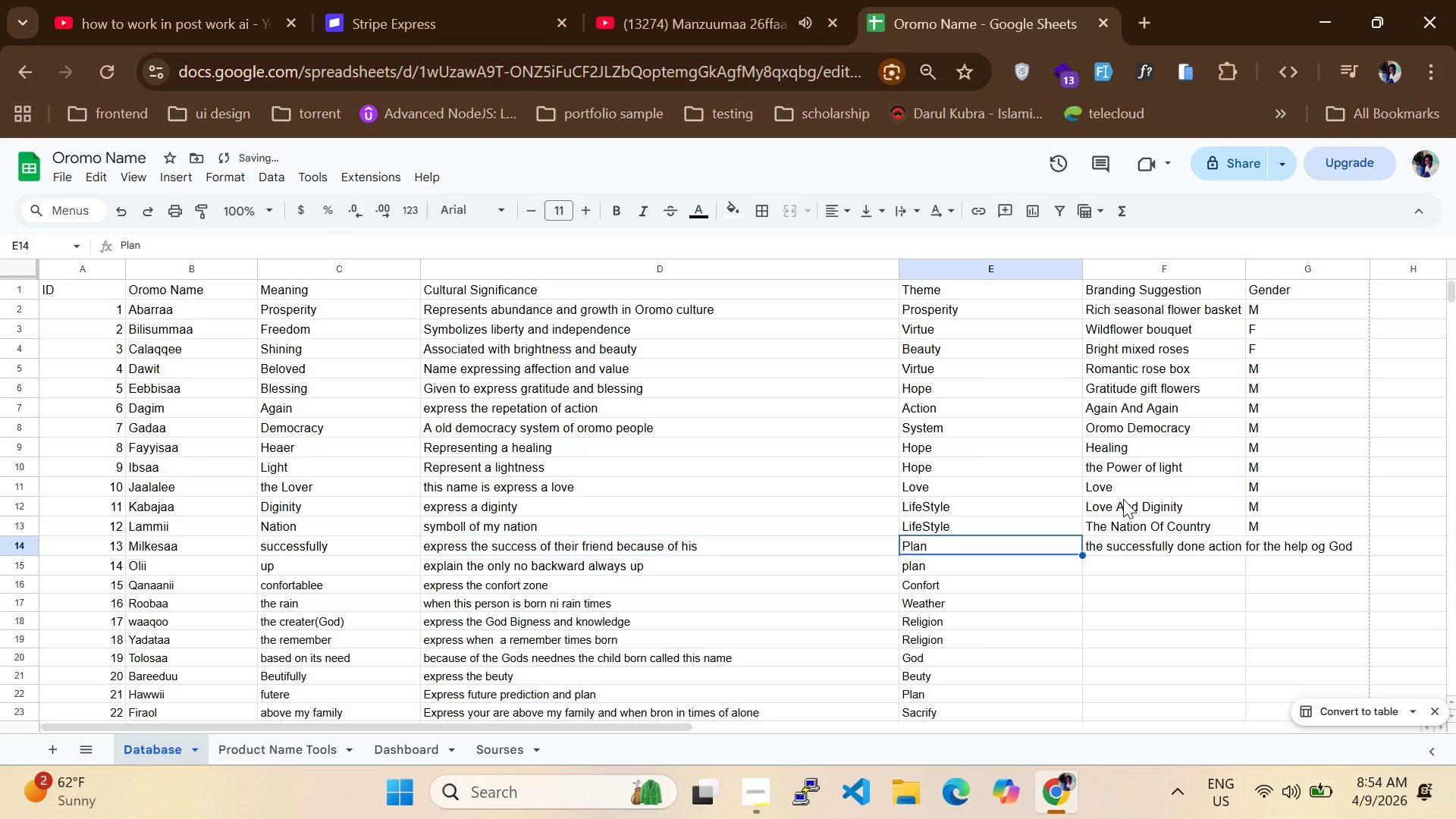 
key(ArrowRight)
 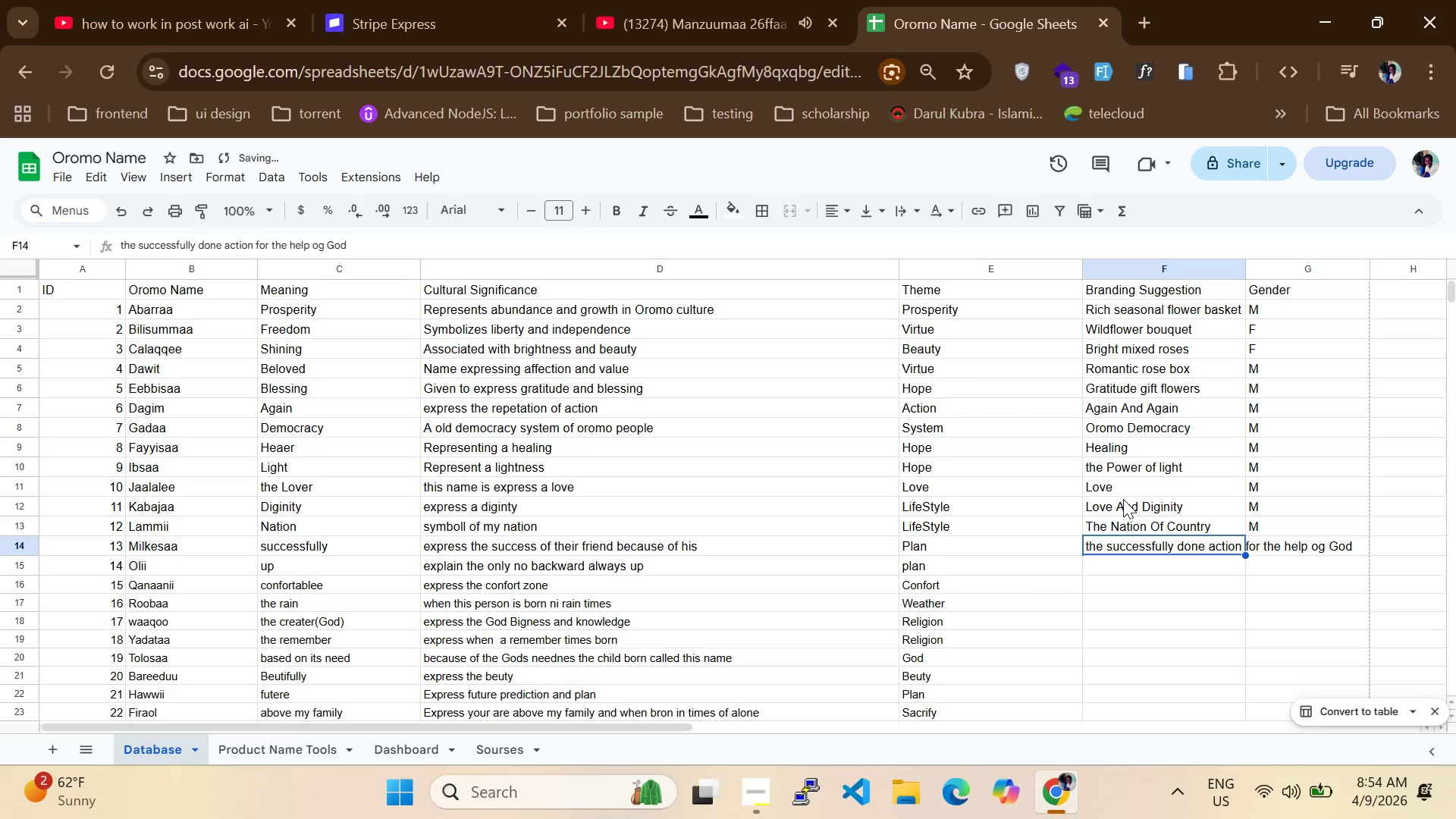 
key(ArrowRight)
 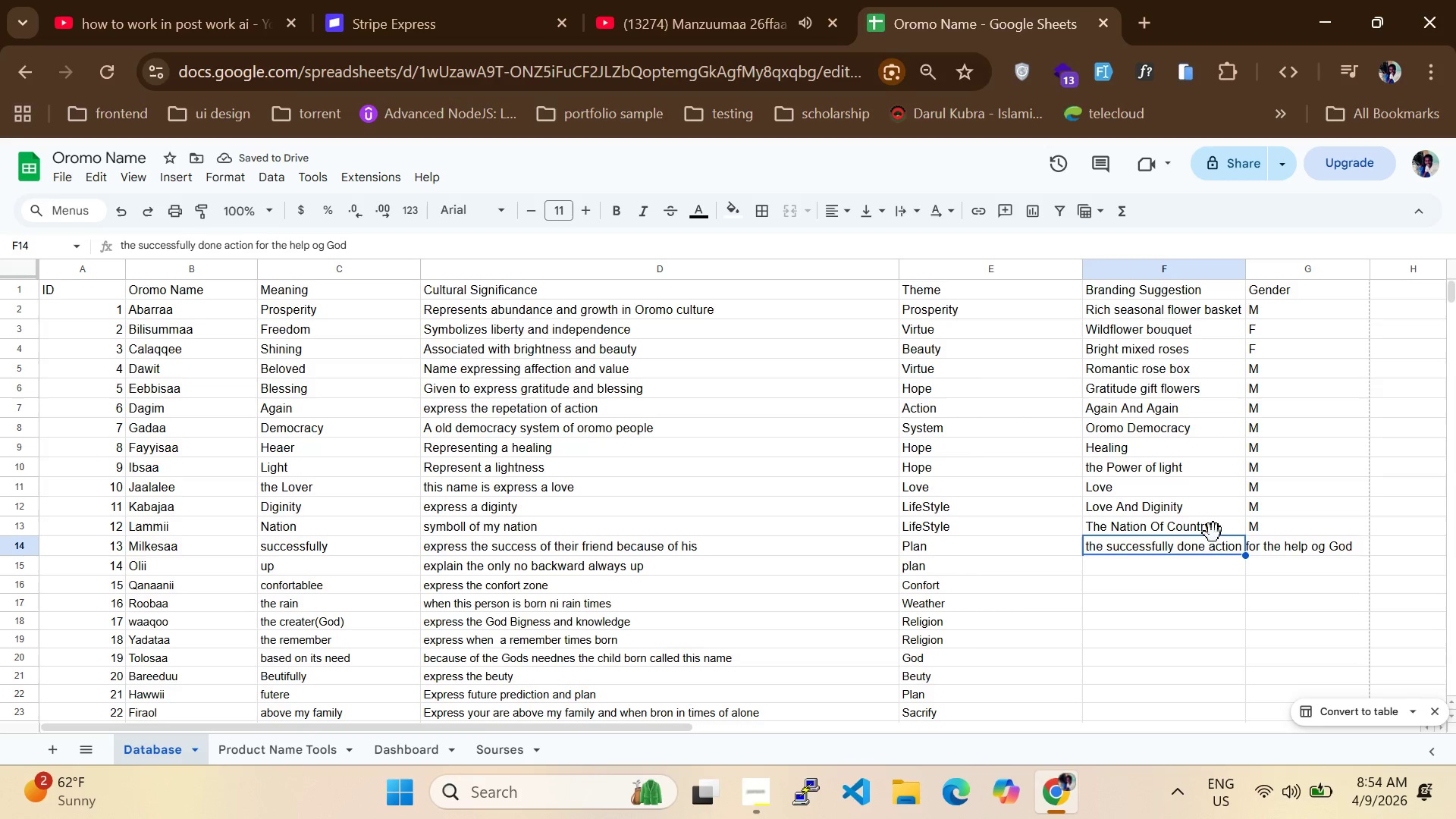 
double_click([1213, 540])
 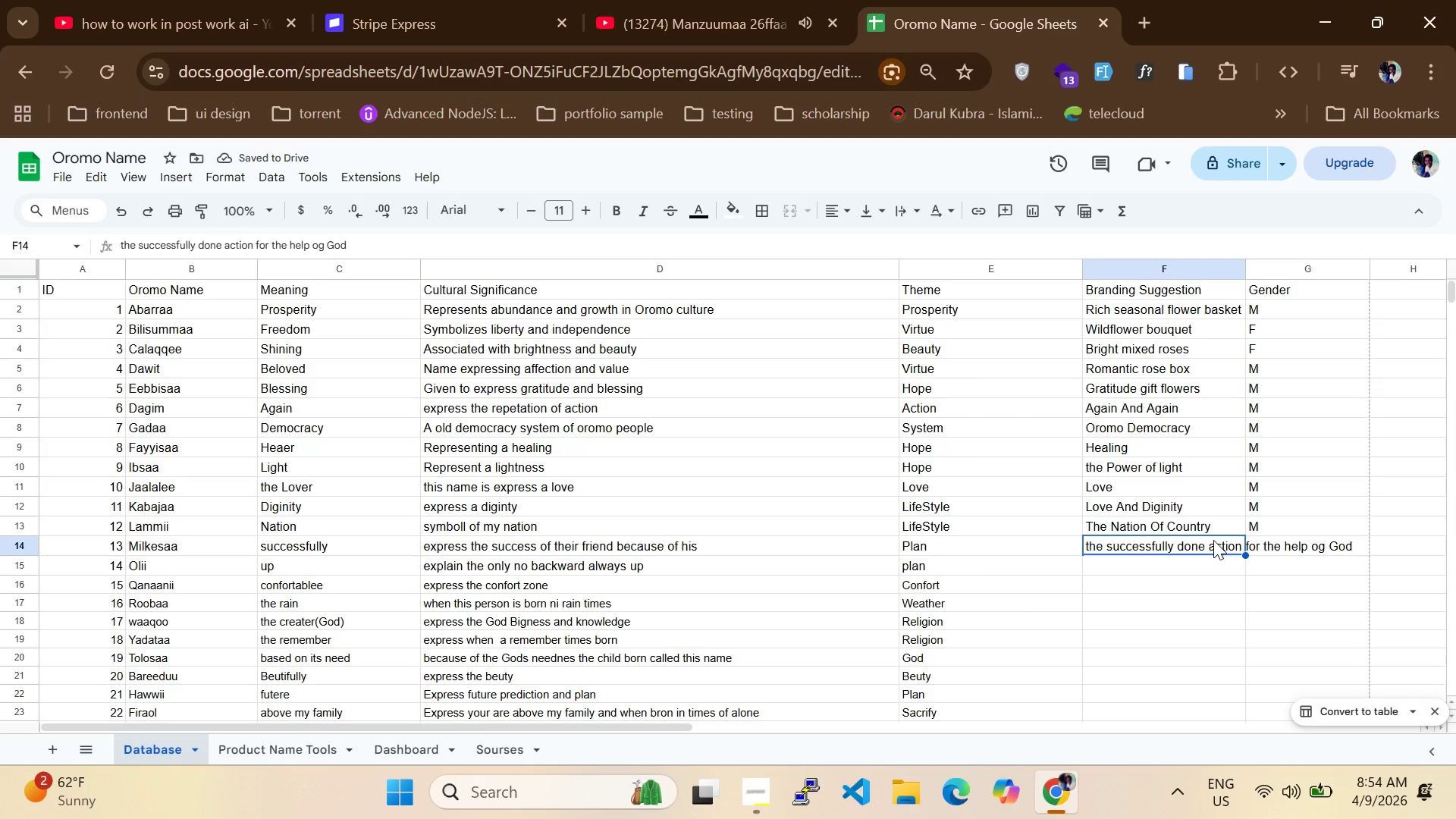 
triple_click([1213, 540])
 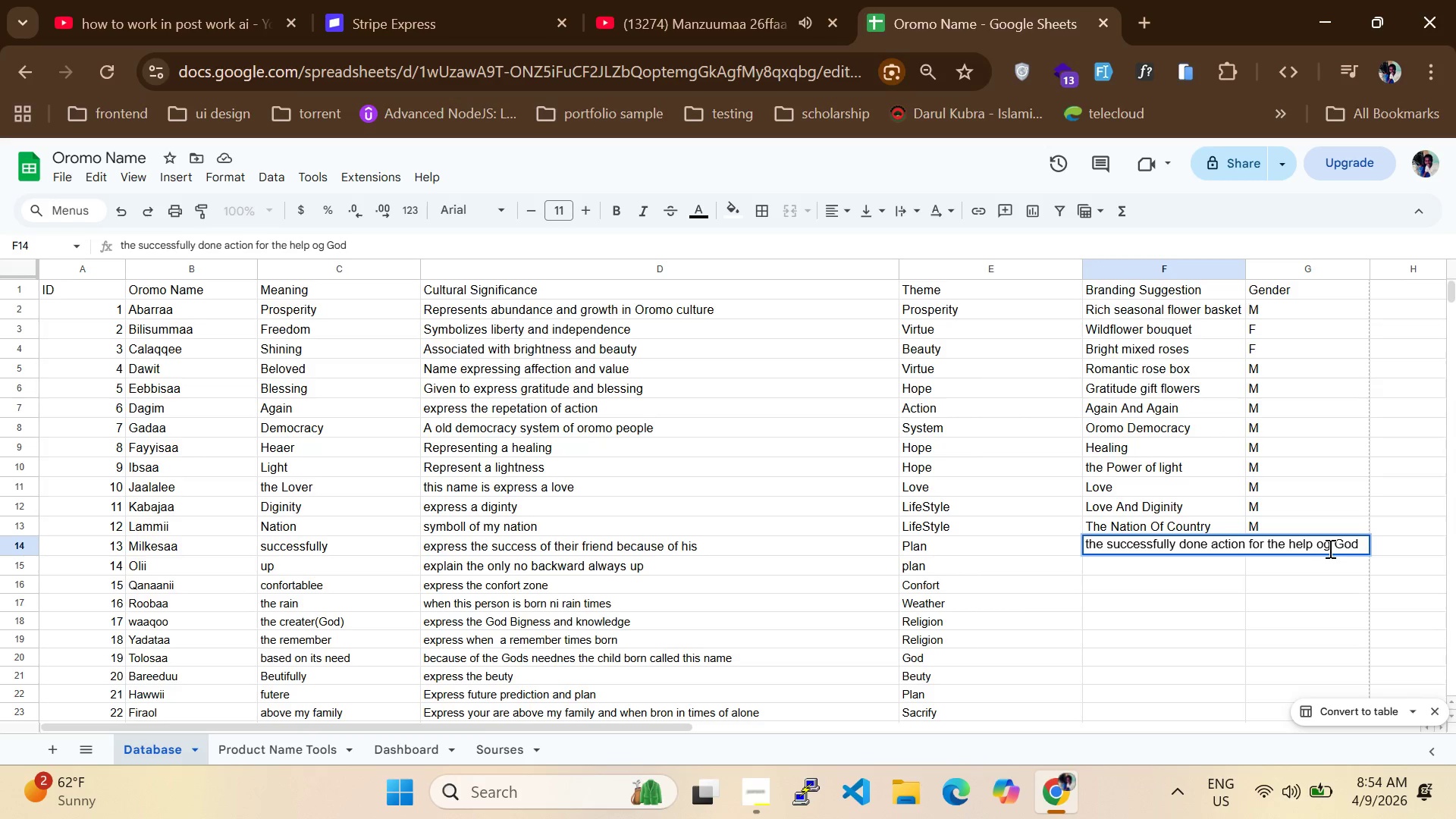 
double_click([1323, 542])
 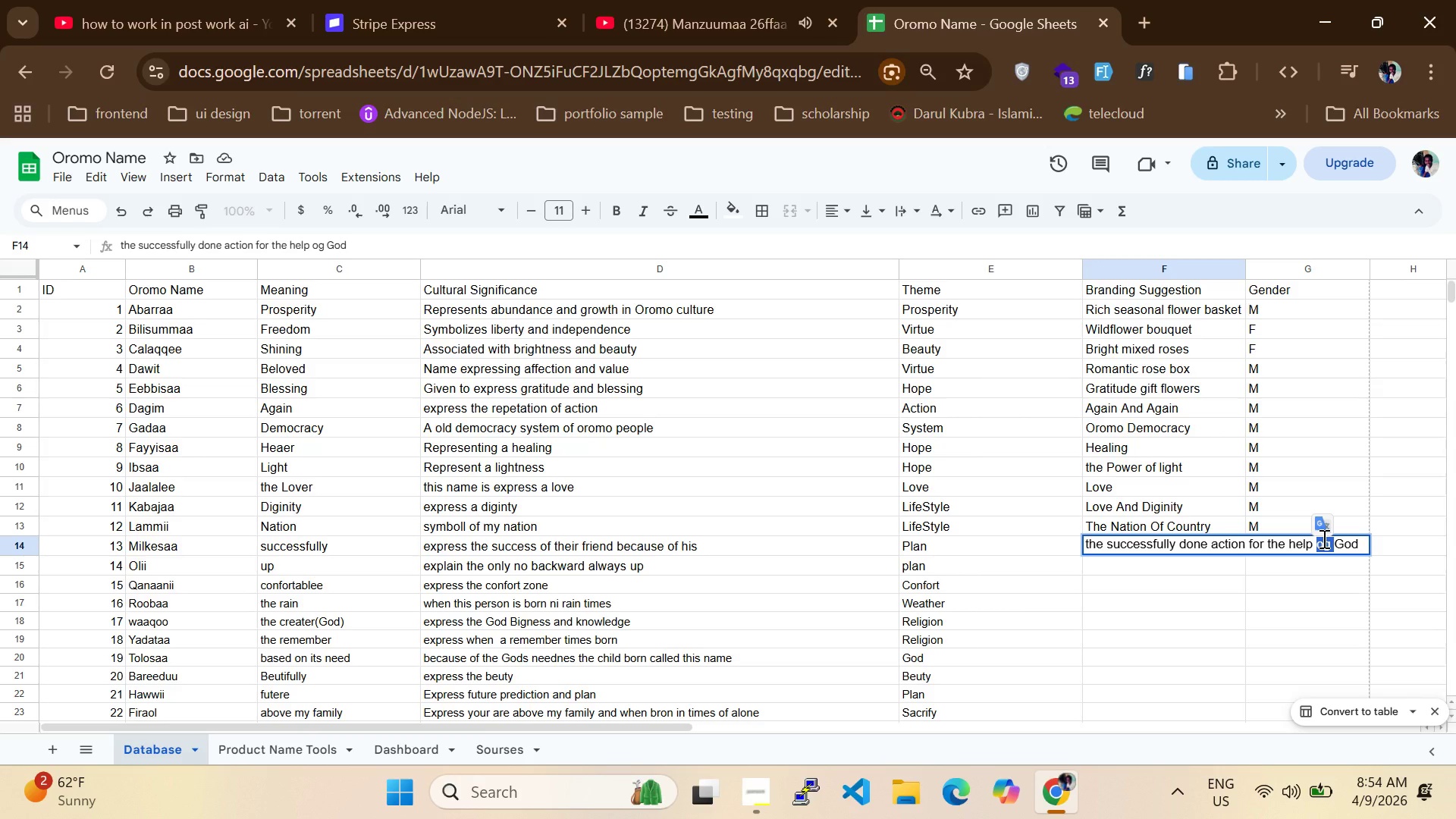 
type(of)
 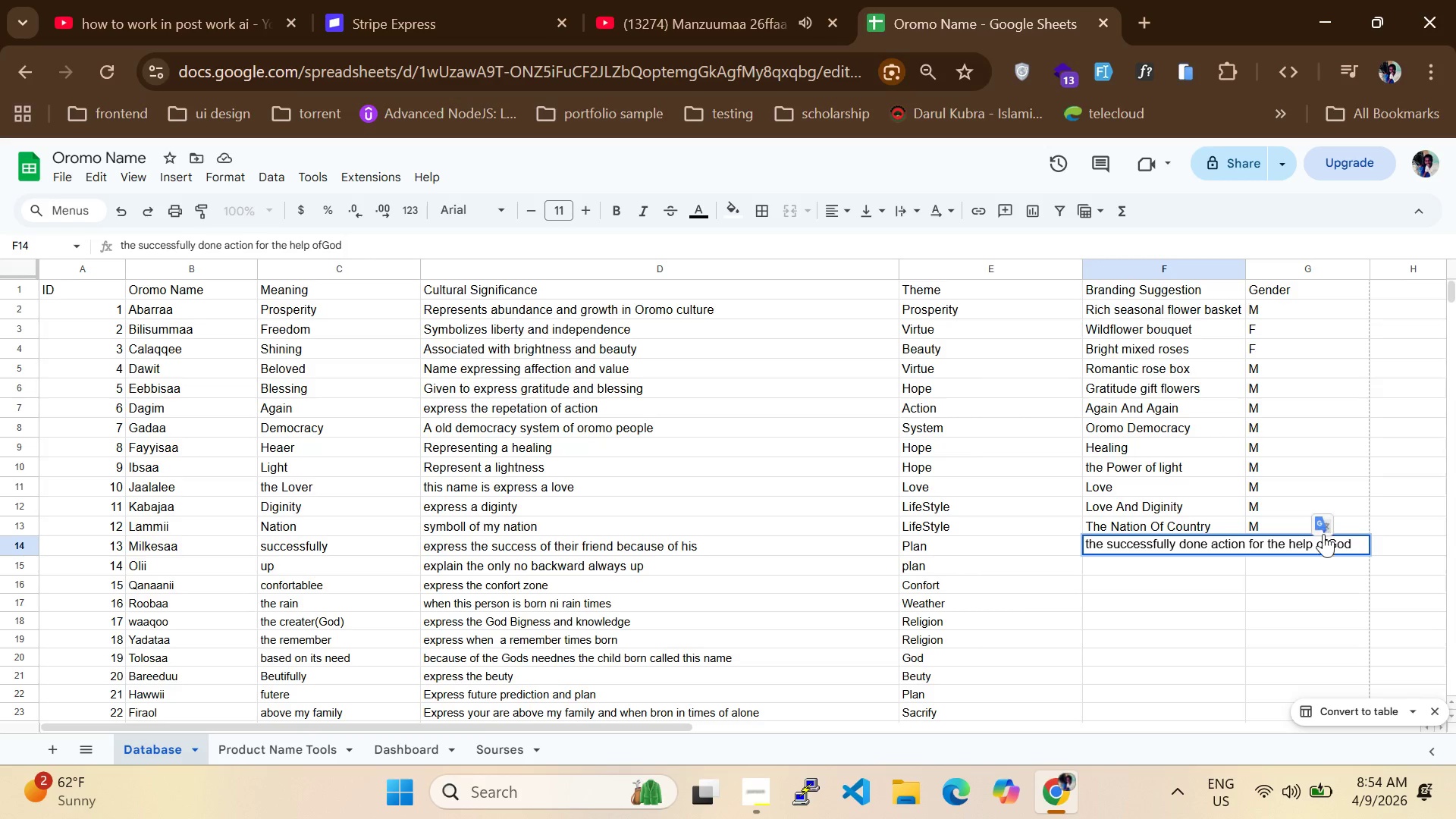 
key(Space)
 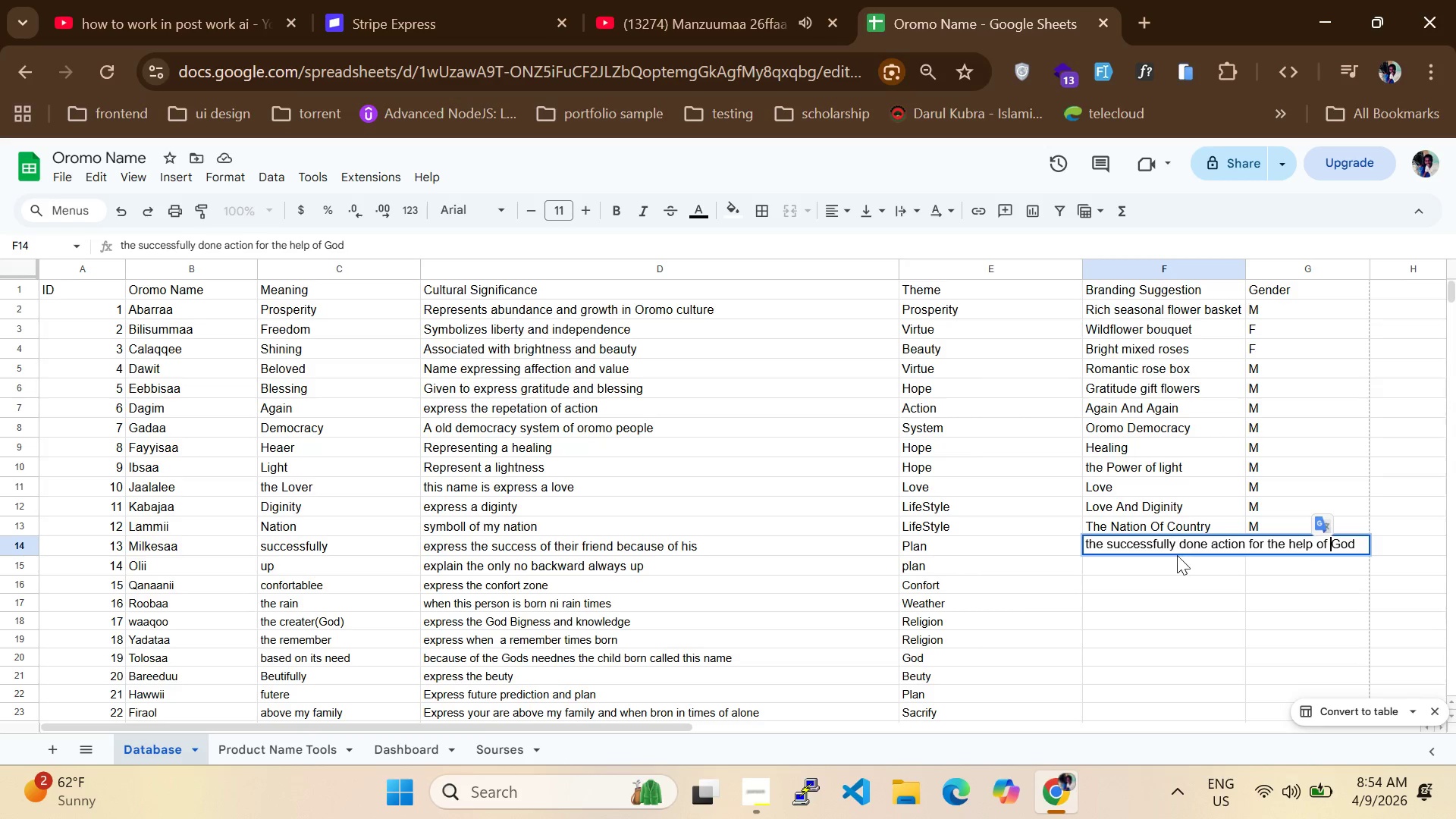 
left_click([1177, 562])
 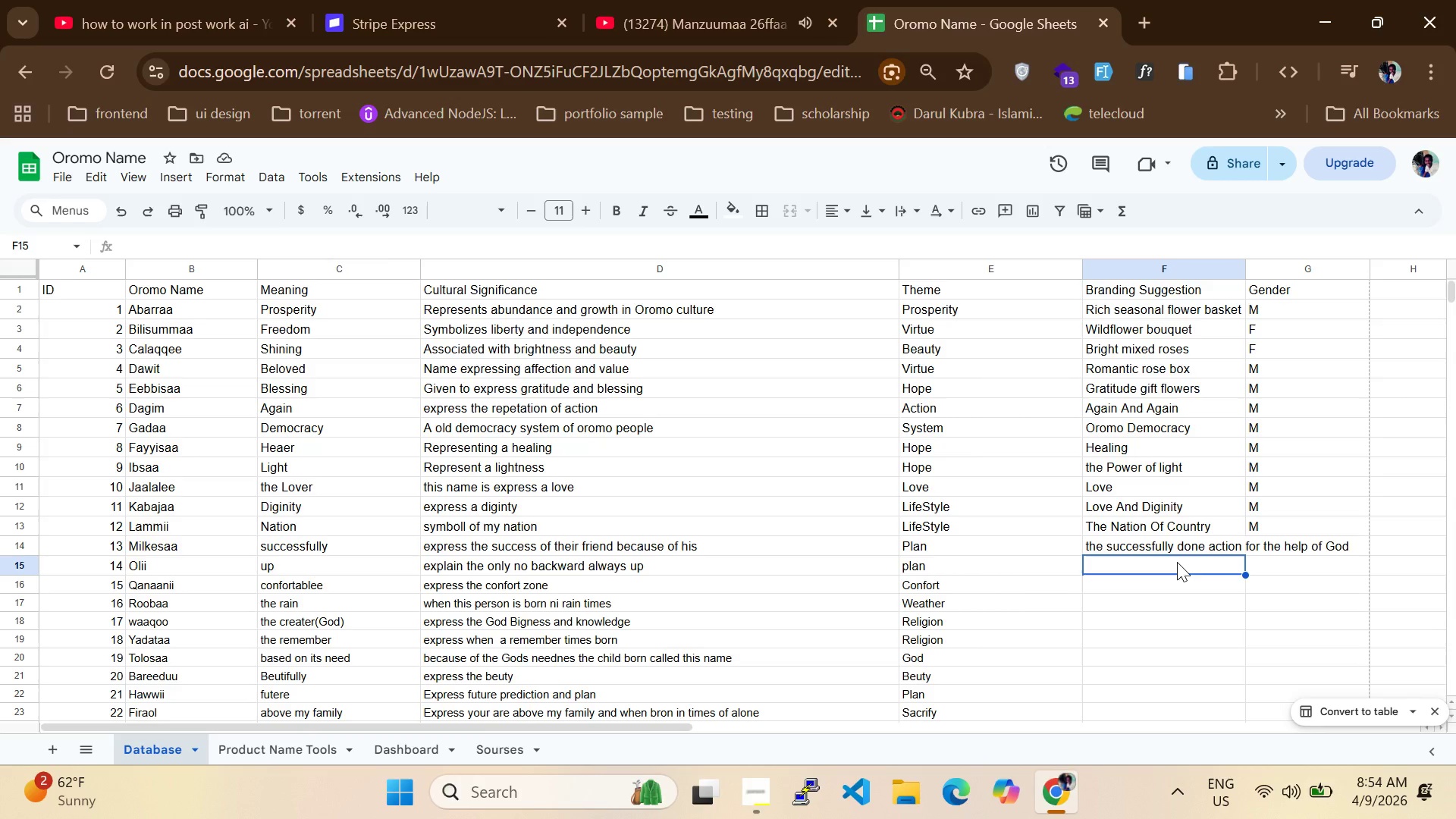 
wait(14.34)
 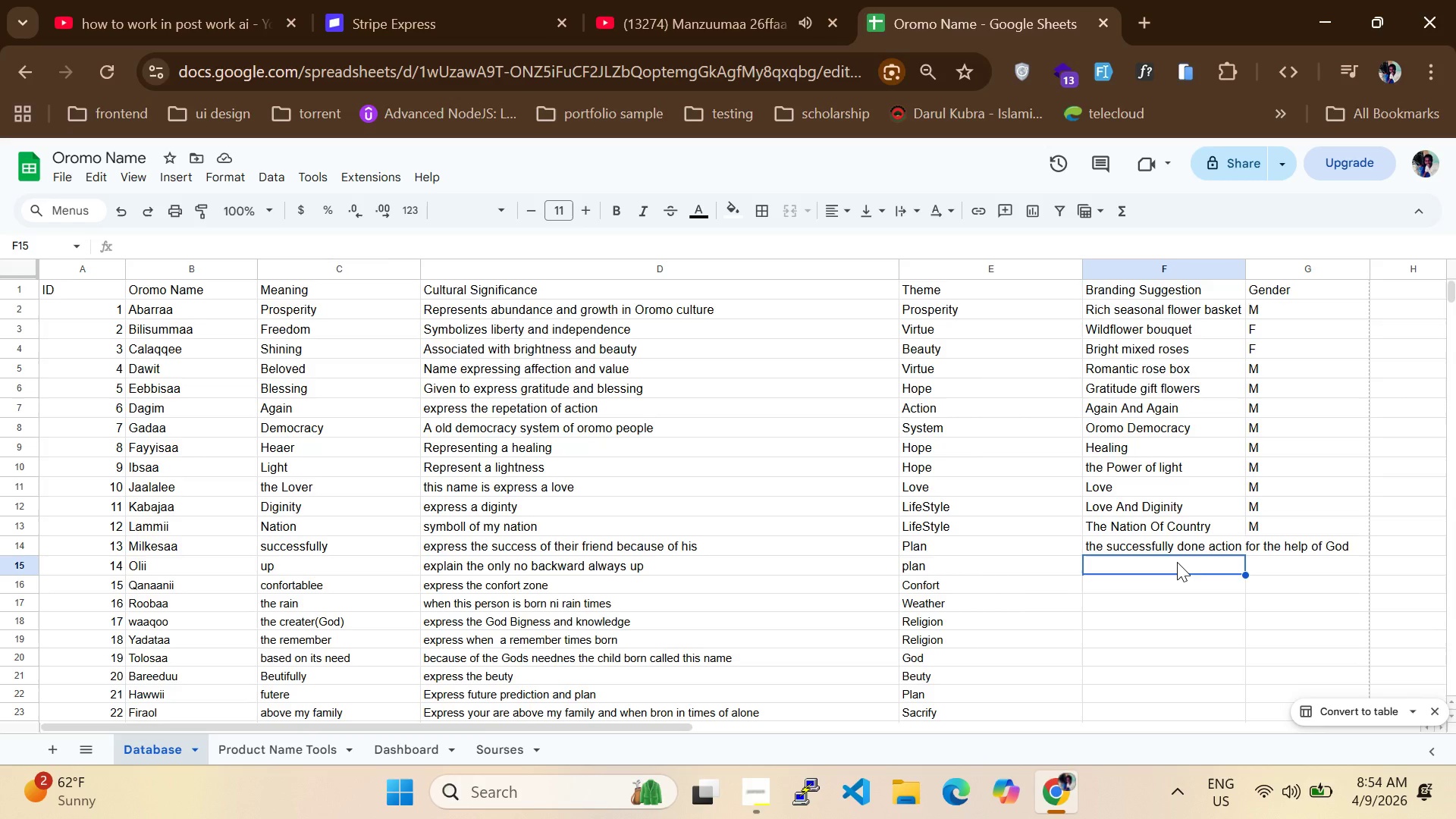 
left_click([977, 590])
 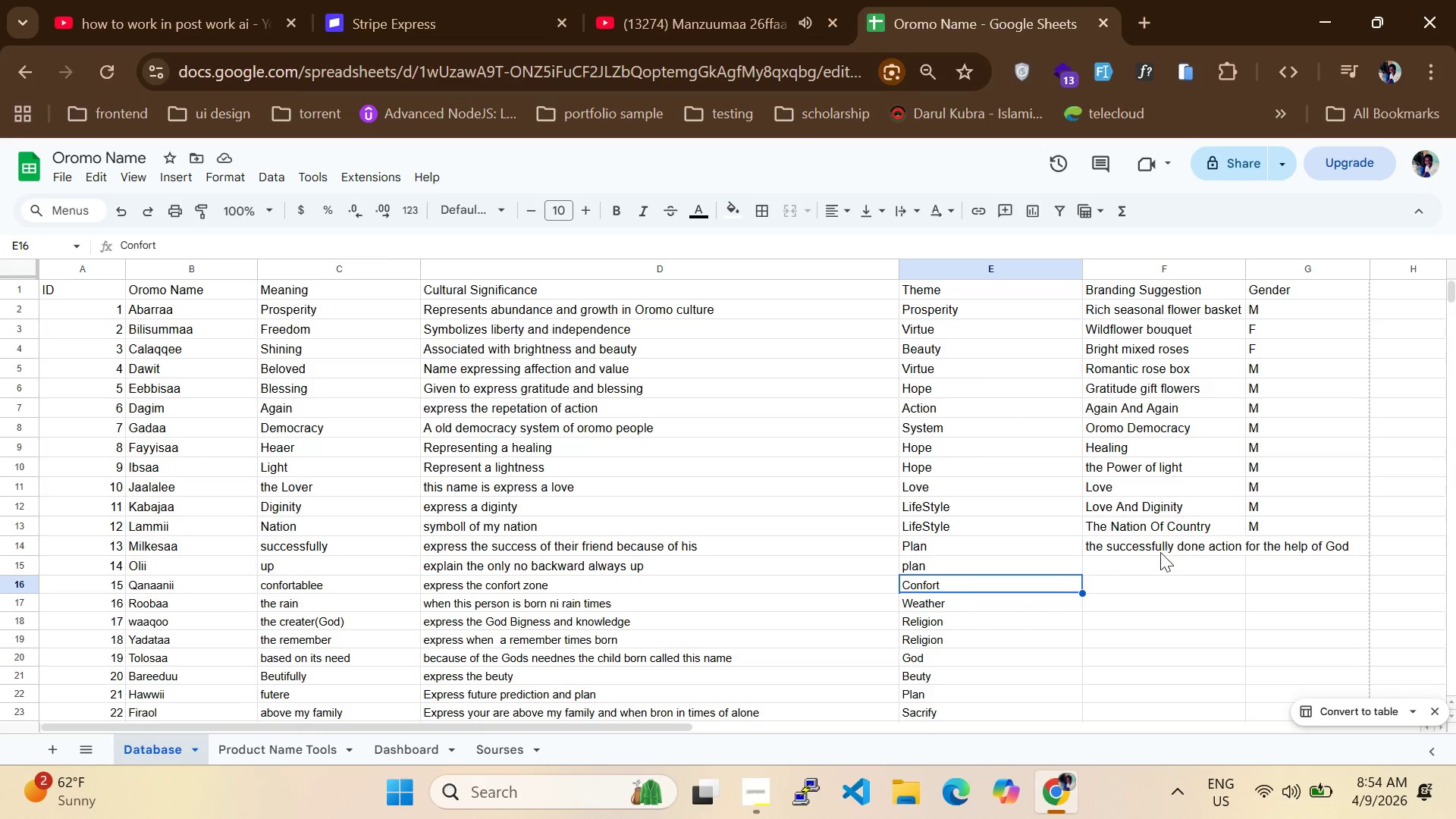 
triple_click([1156, 574])
 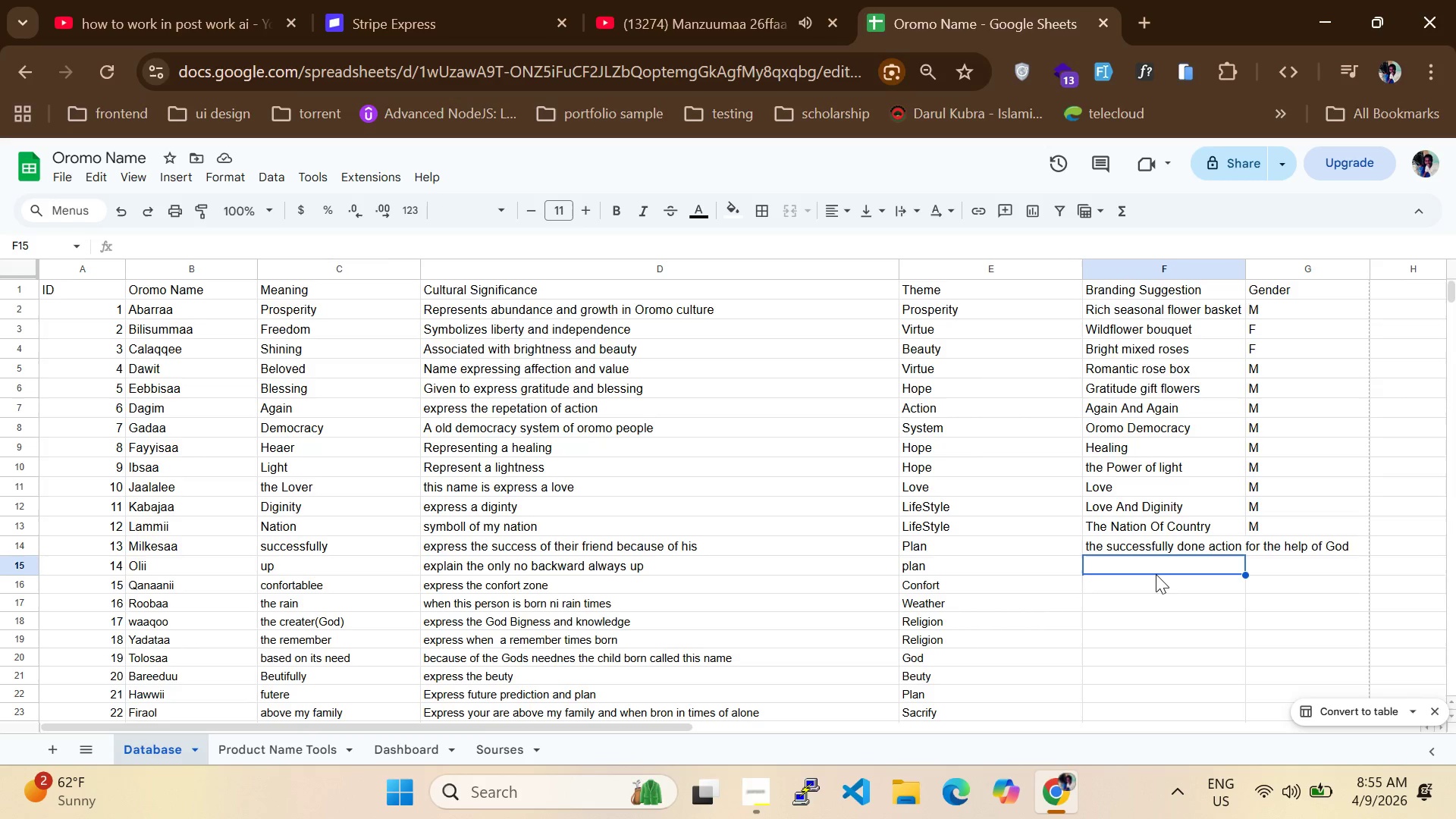 
type(Up irection Action   )
 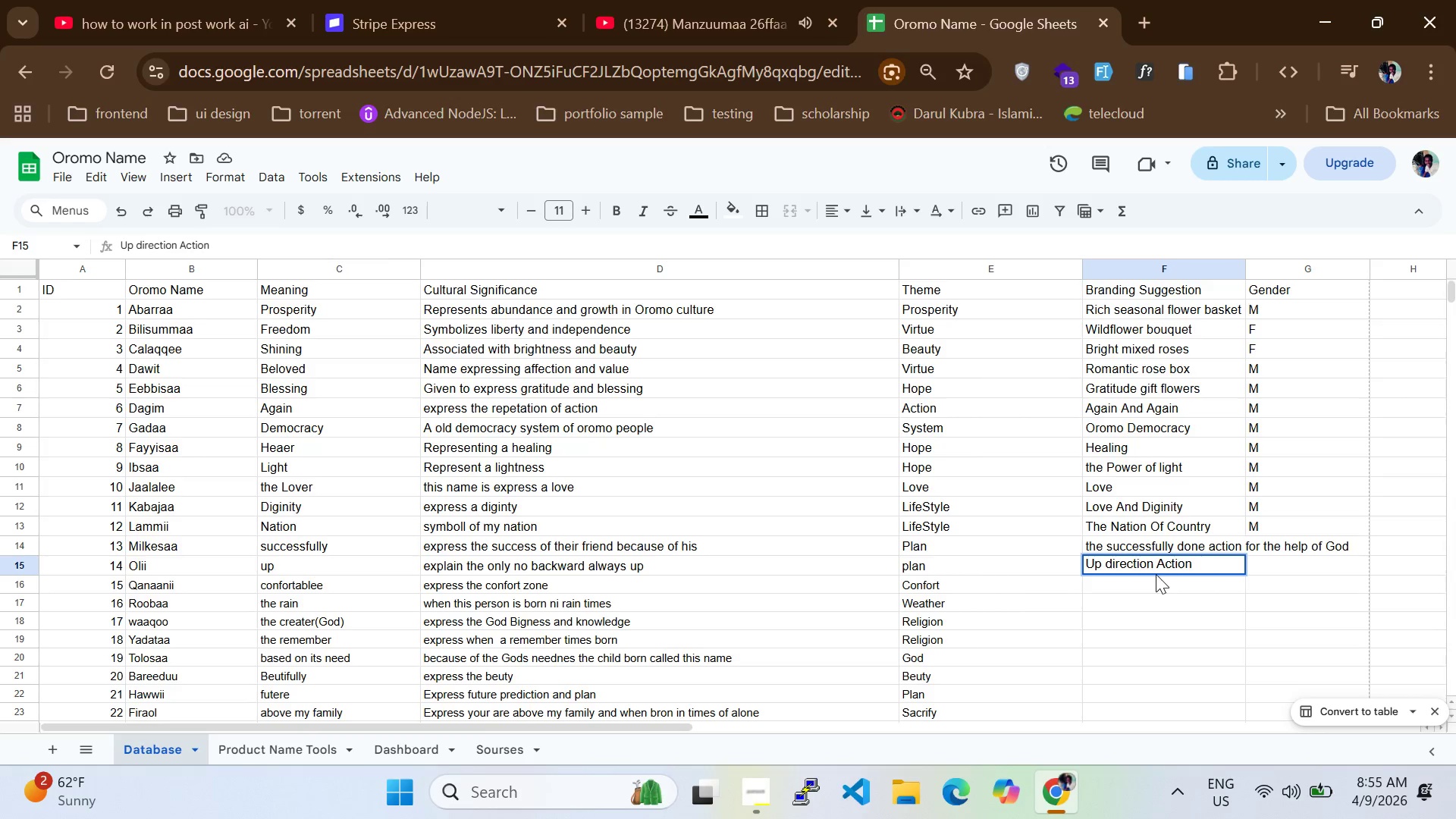 
hold_key(key=D, duration=0.38)
 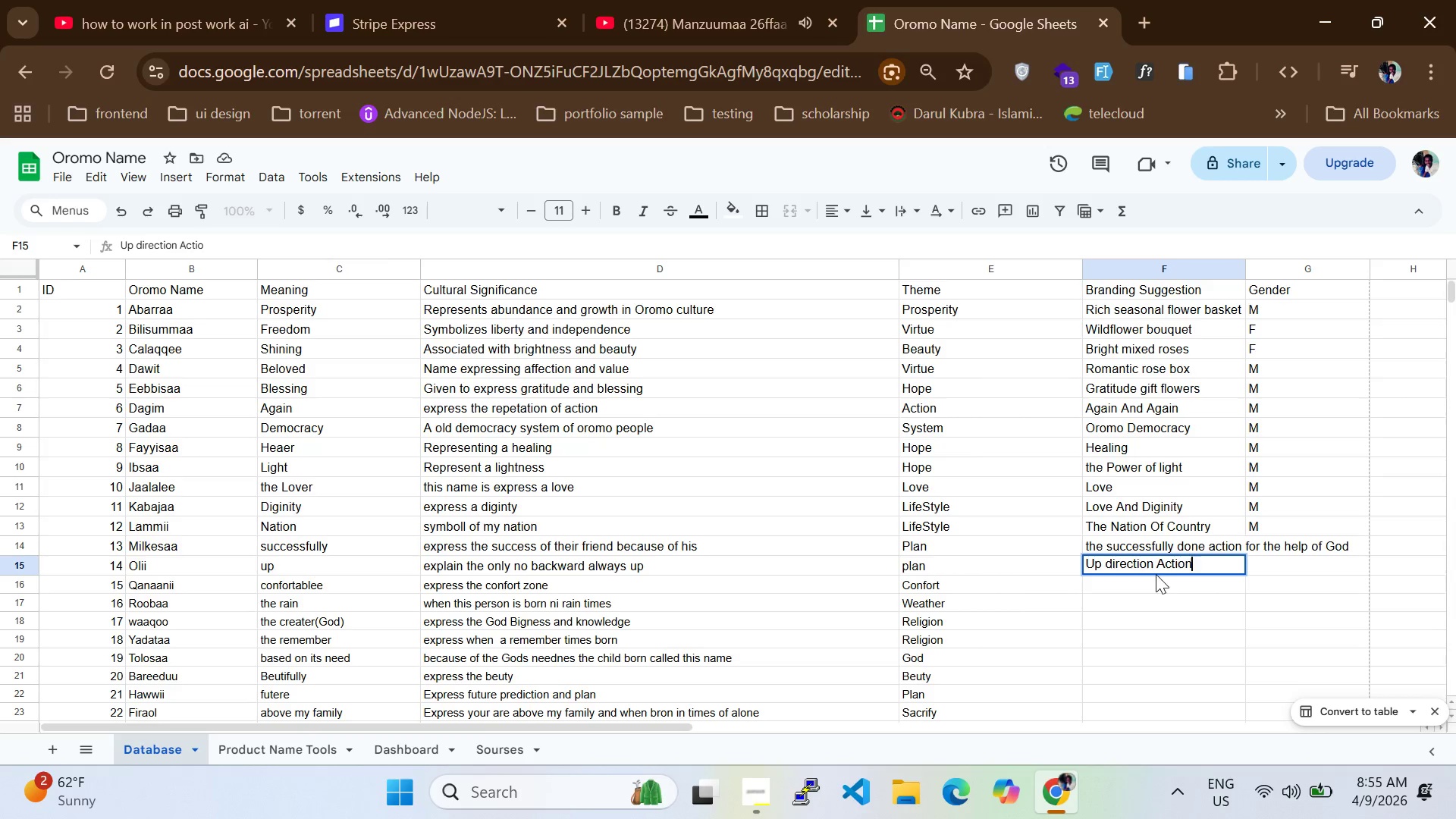 
key(Control+A)
 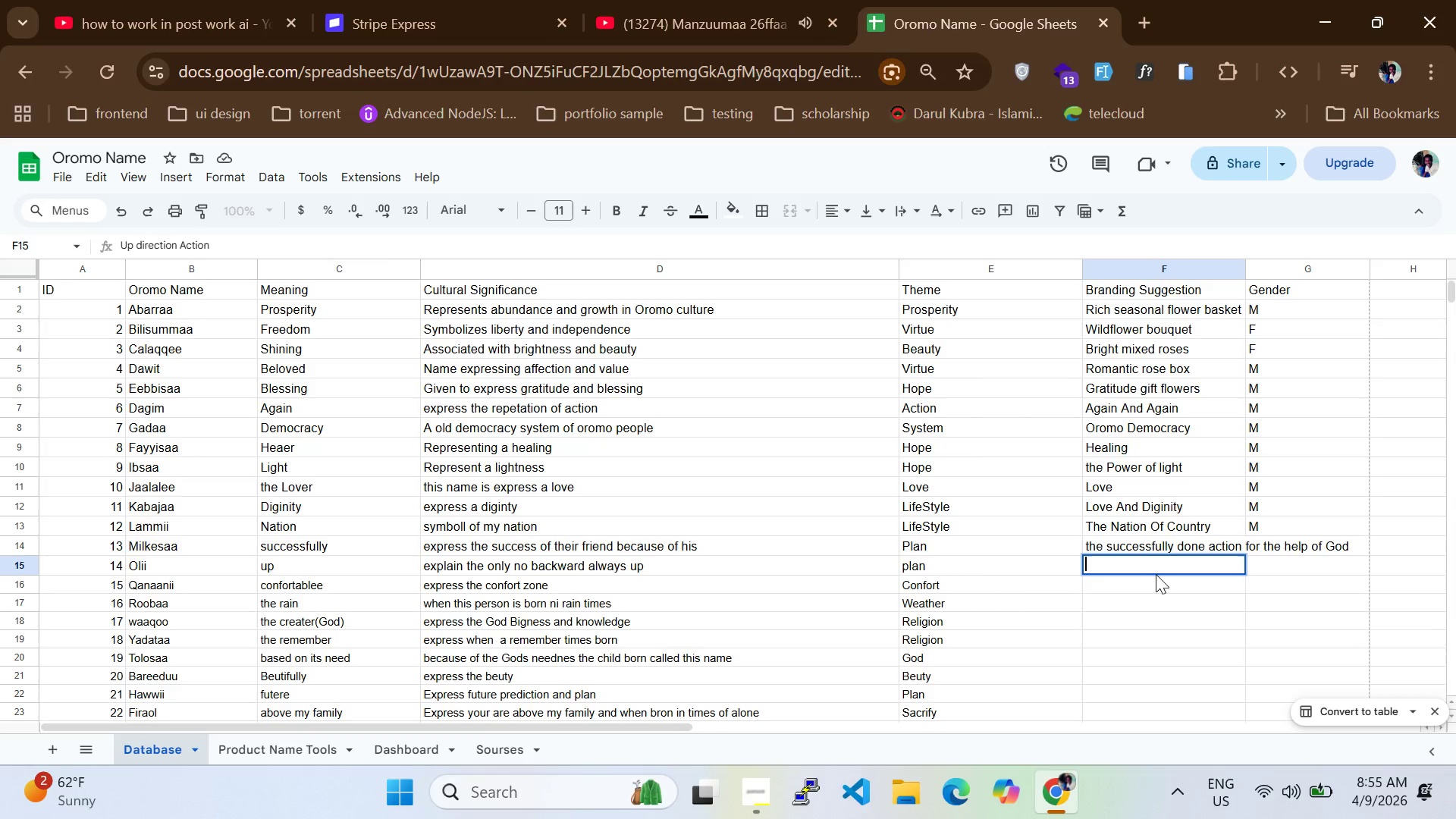 
key(Backspace)
type(GIven From the F)
key(Backspace)
type(God)
 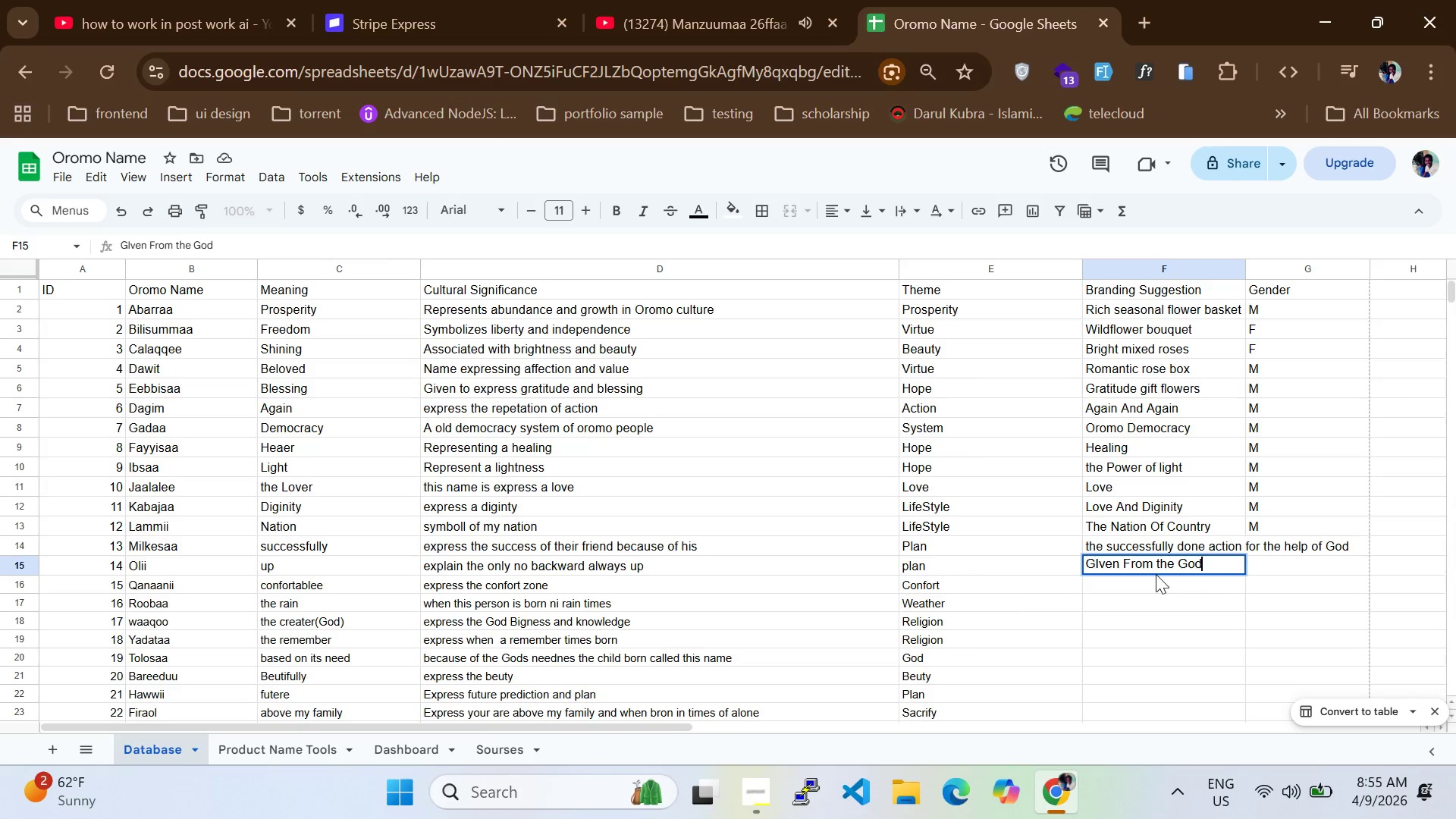 
type(()))
 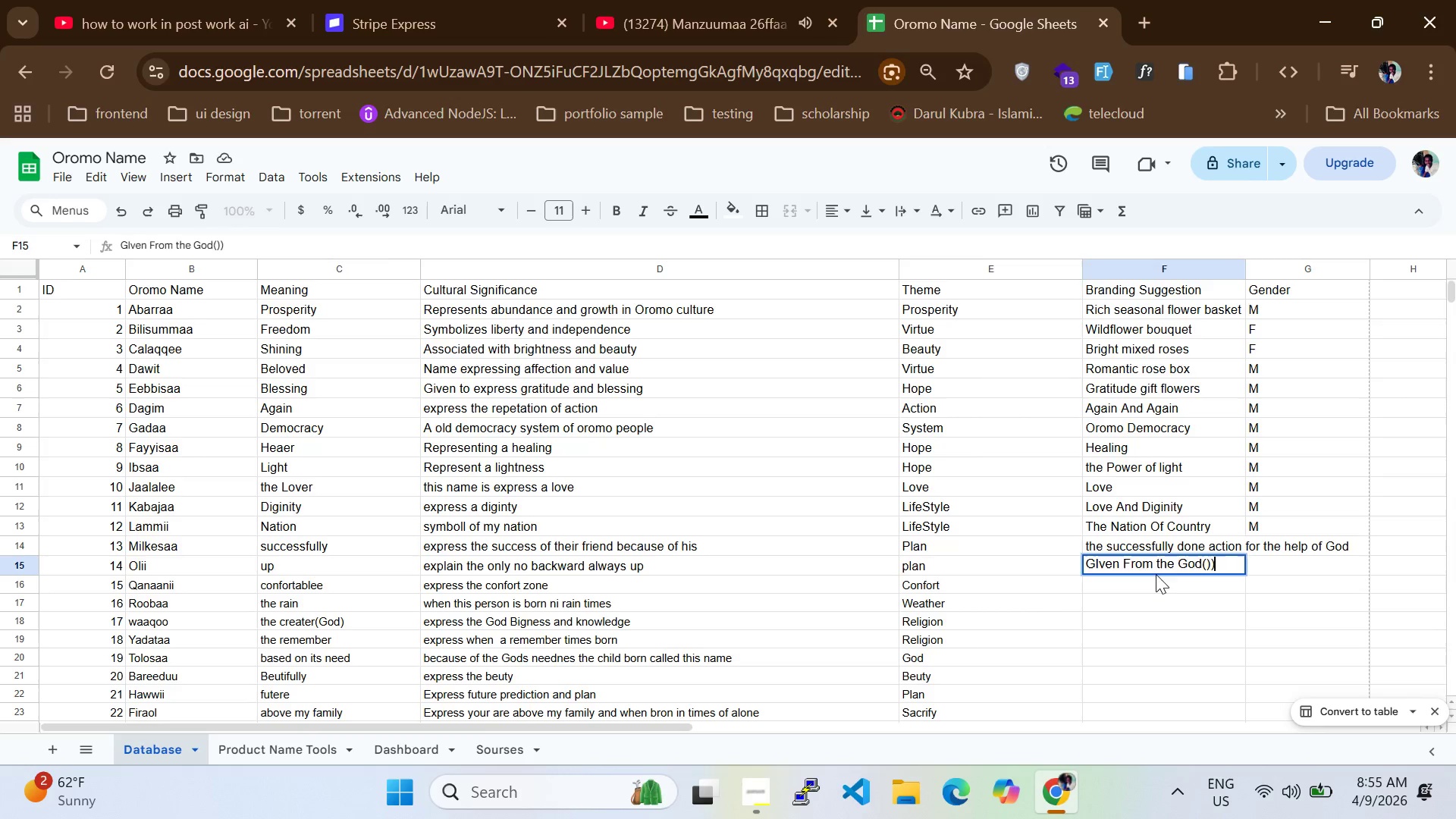 
key(ArrowLeft)
 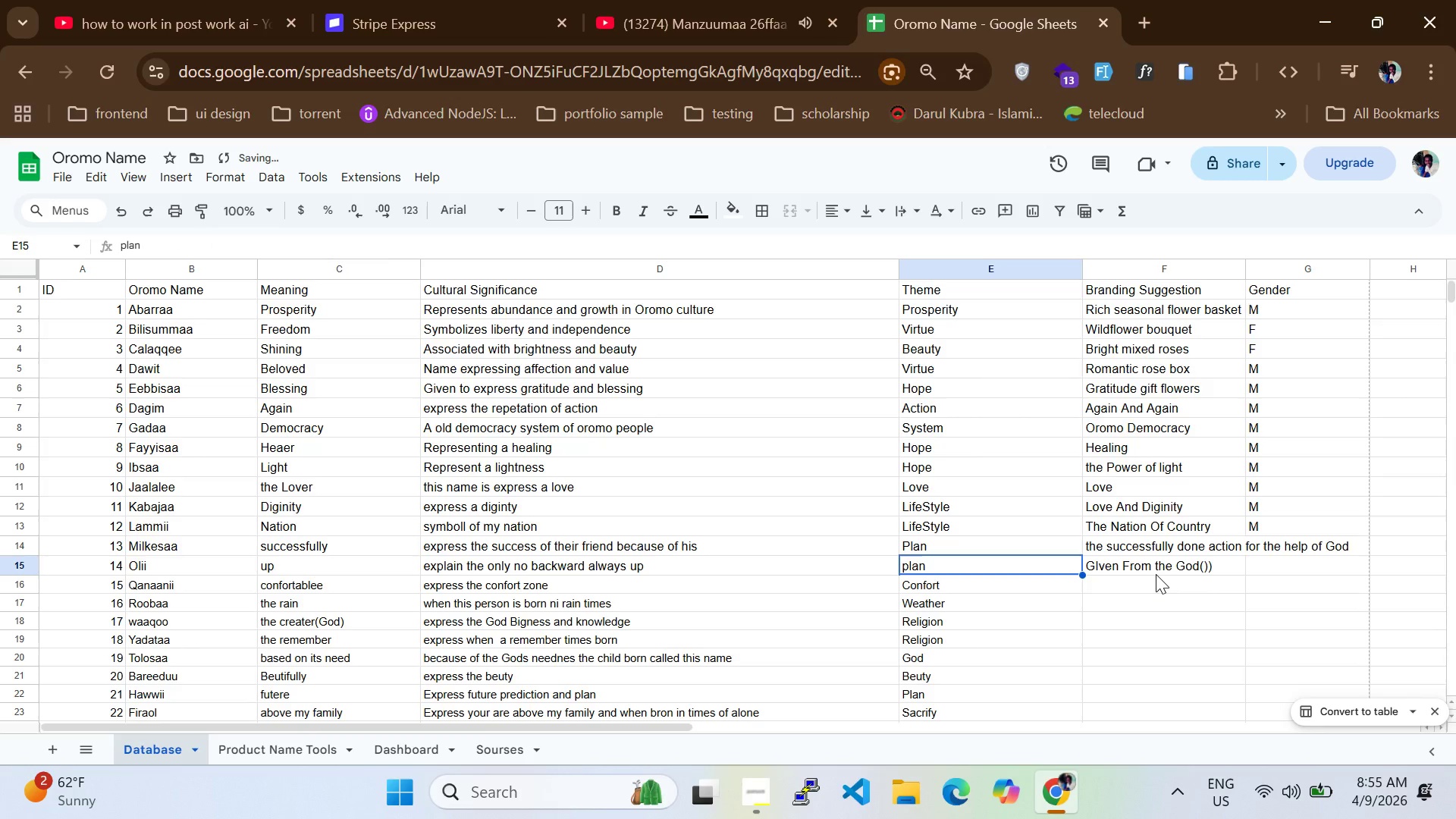 
key(Shift+ShiftRight)
 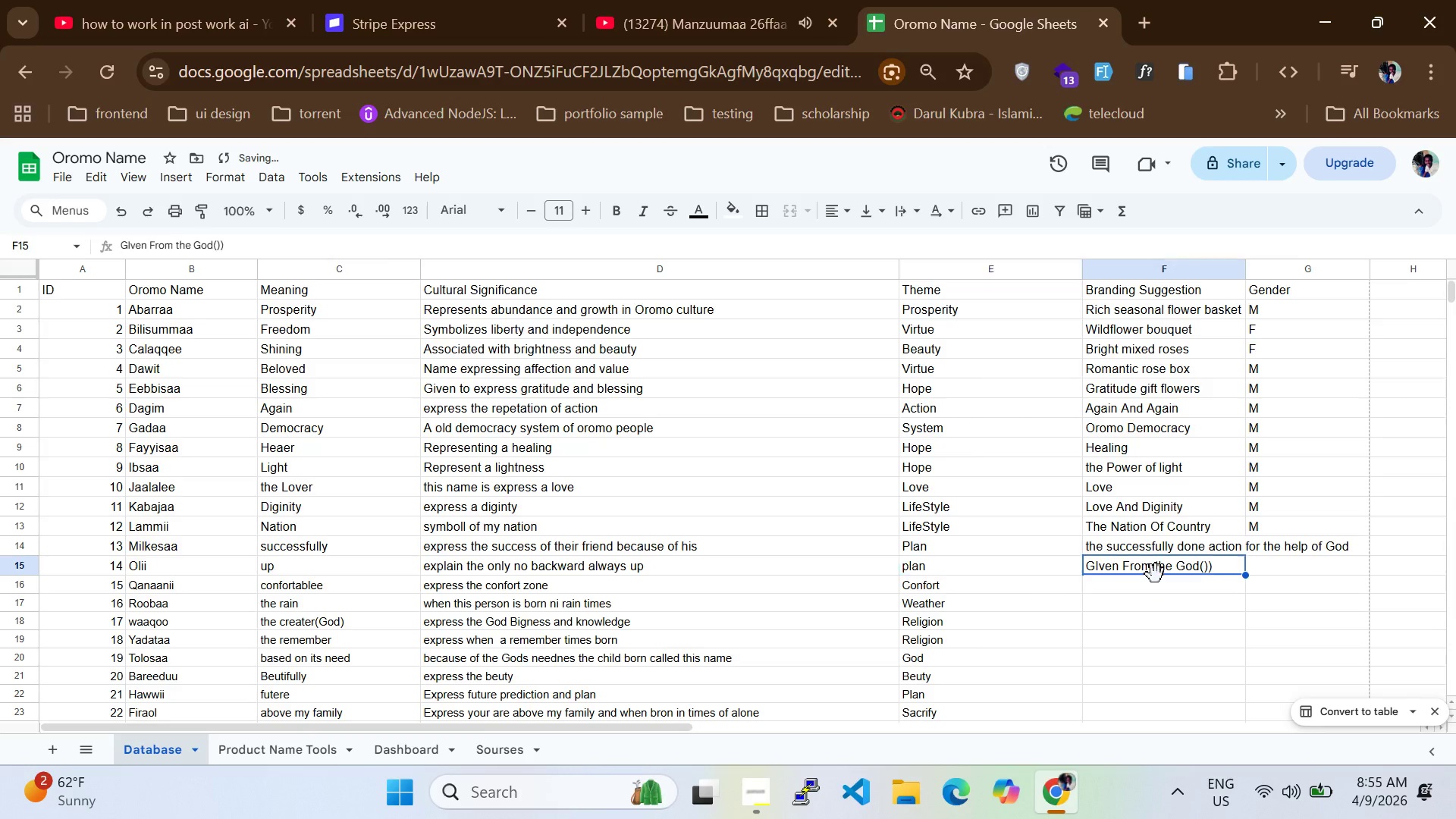 
key(ArrowRight)
 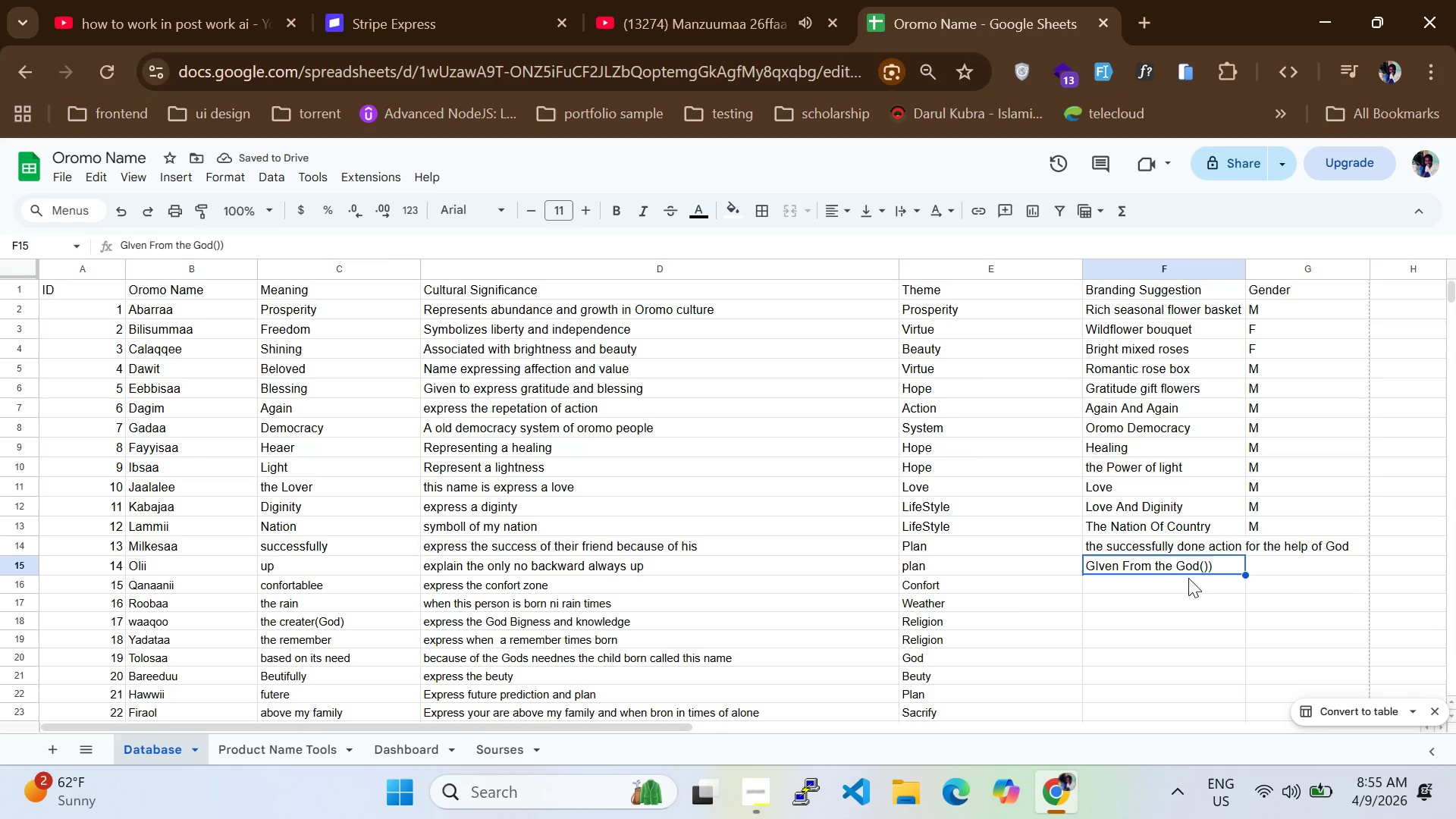 
double_click([1225, 570])
 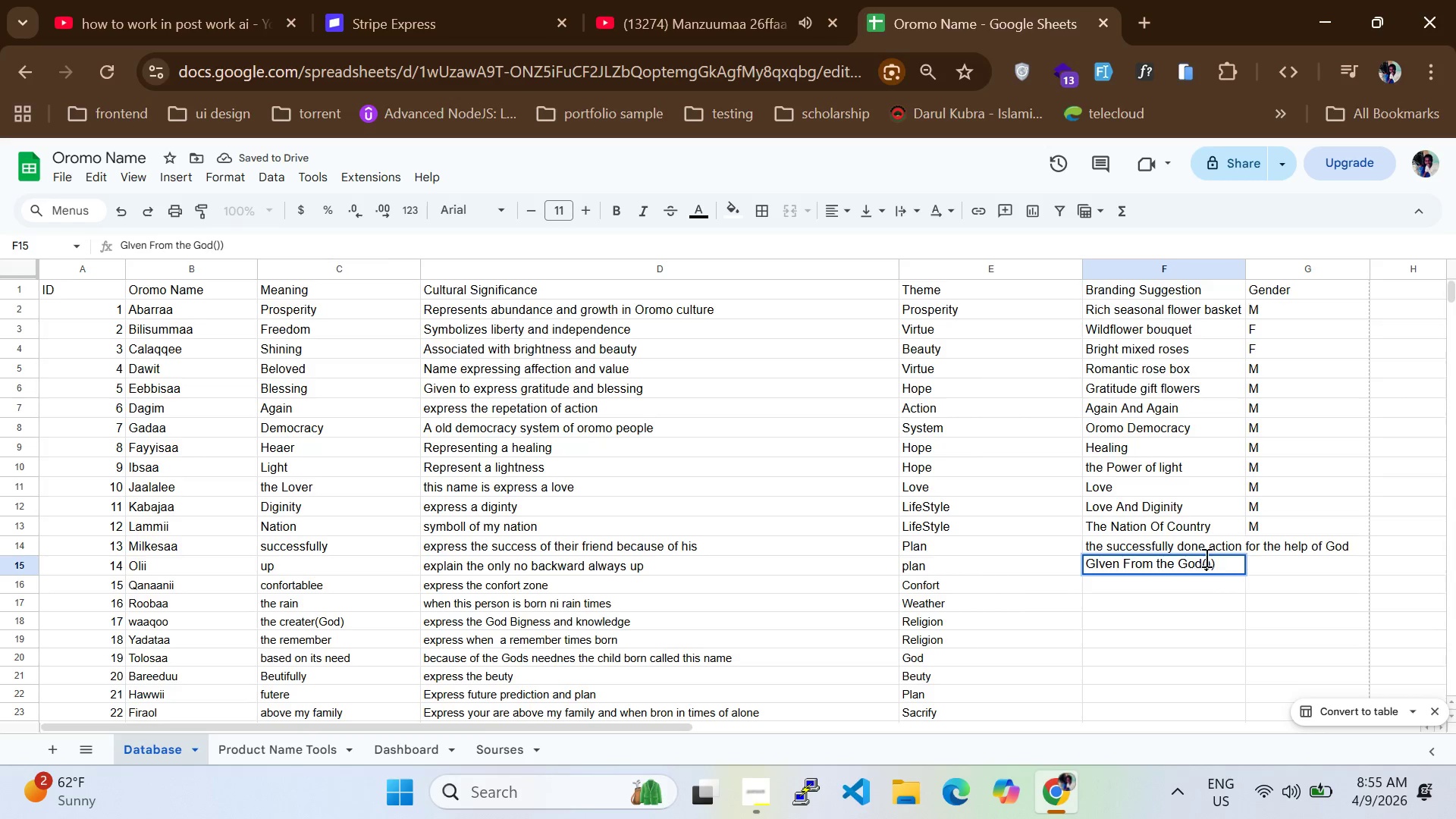 
triple_click([1205, 557])
 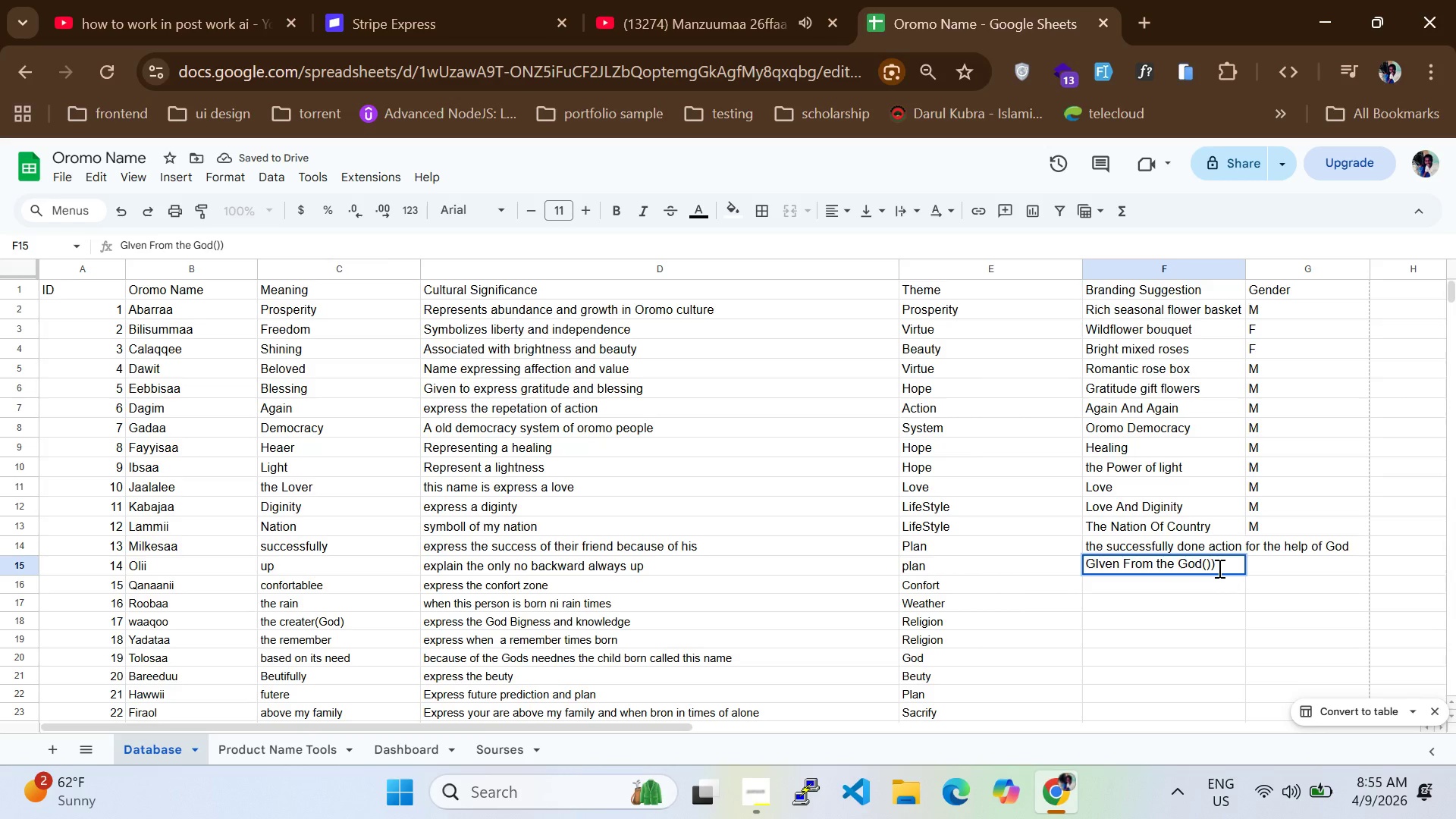 
key(ArrowRight)
 